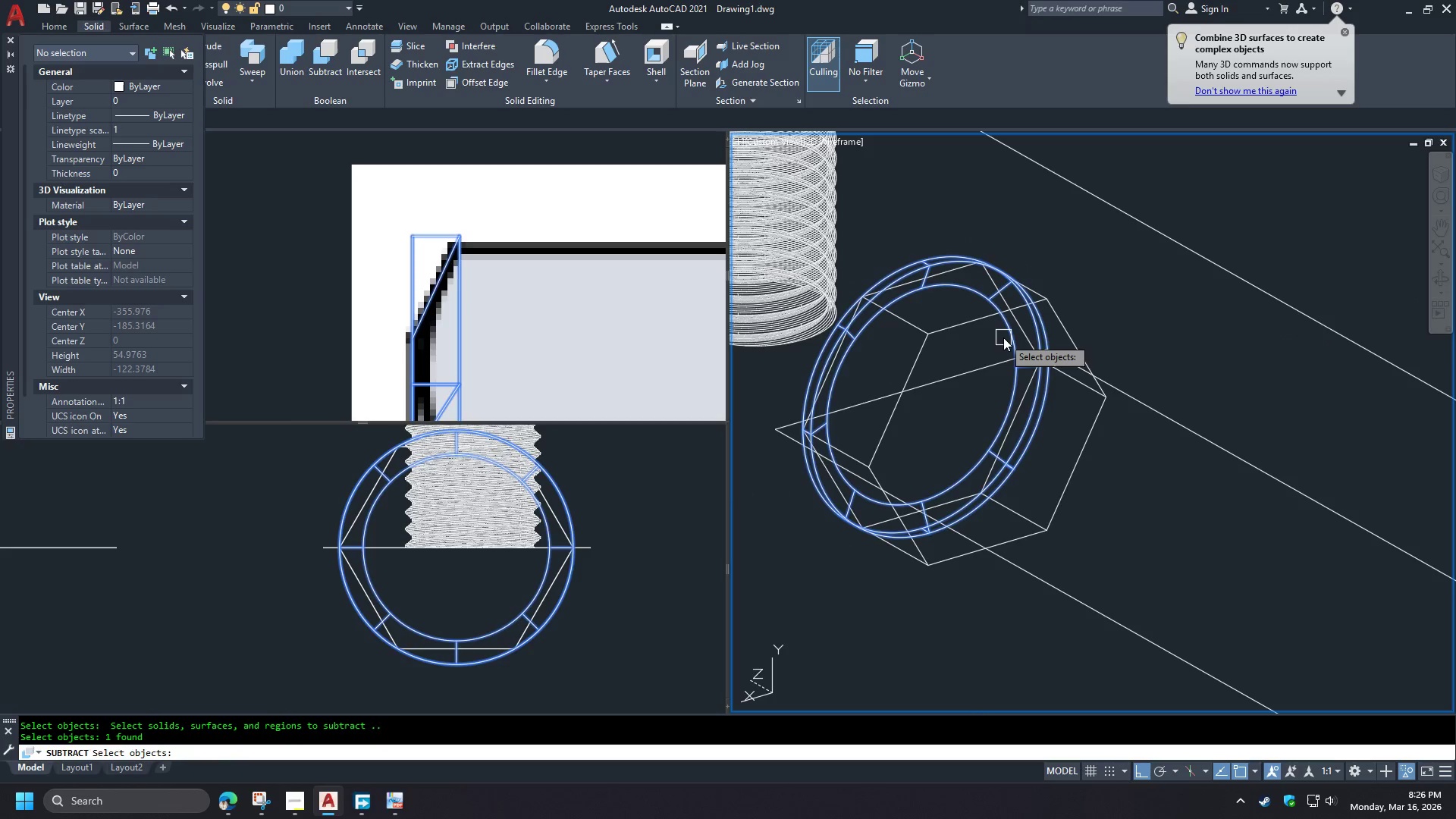 
key(Space)
 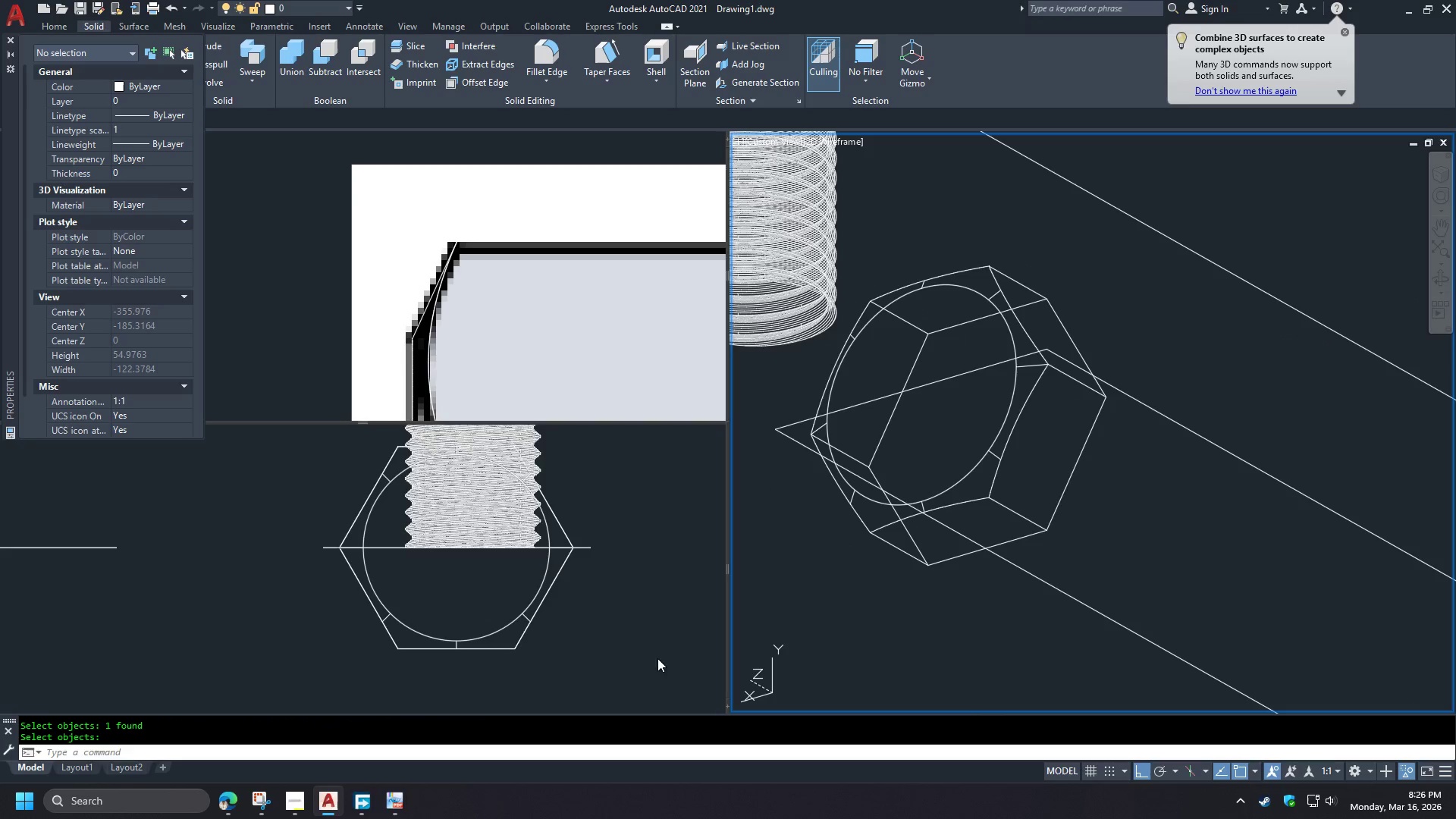 
left_click([620, 626])
 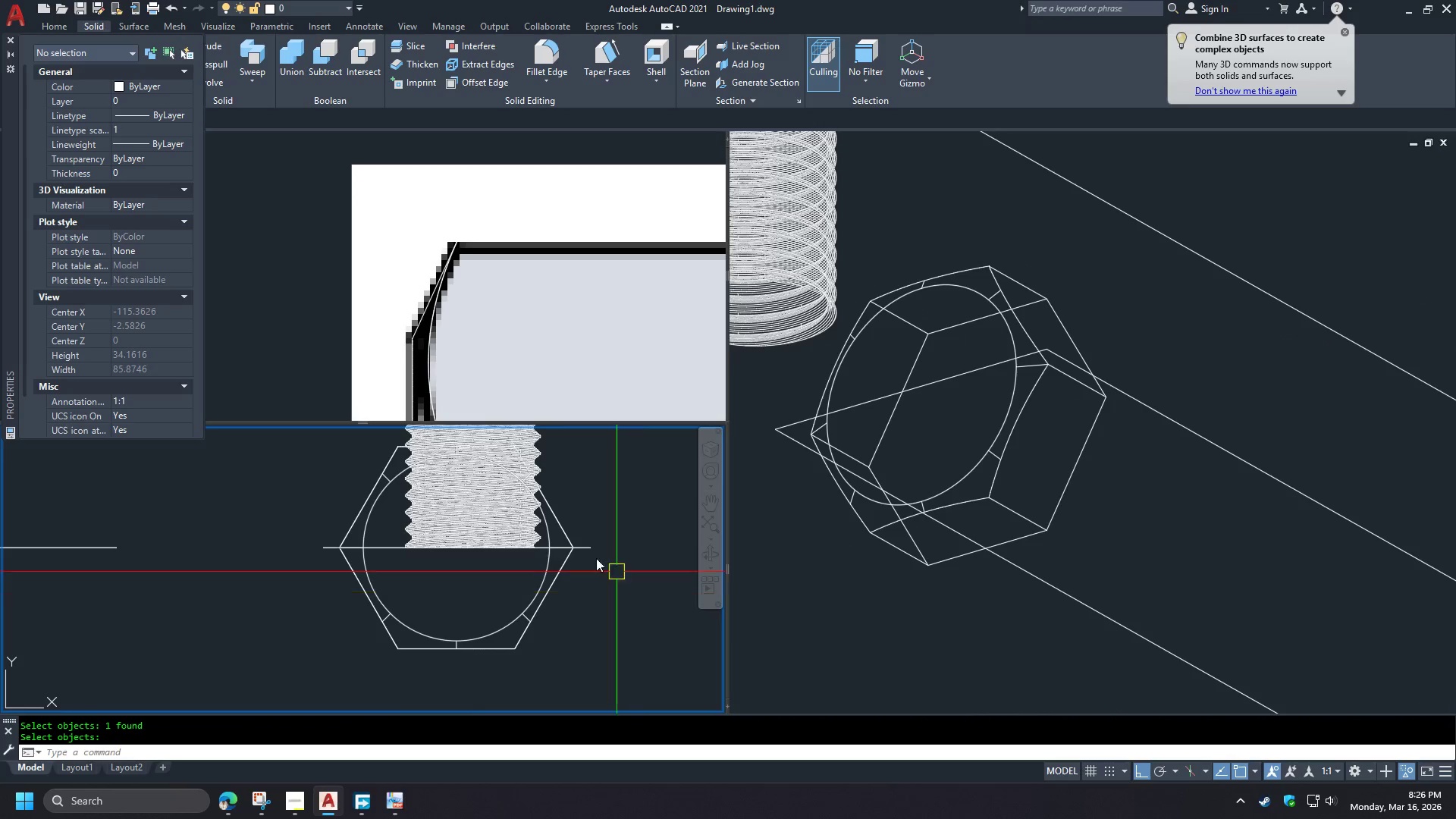 
left_click([268, 294])
 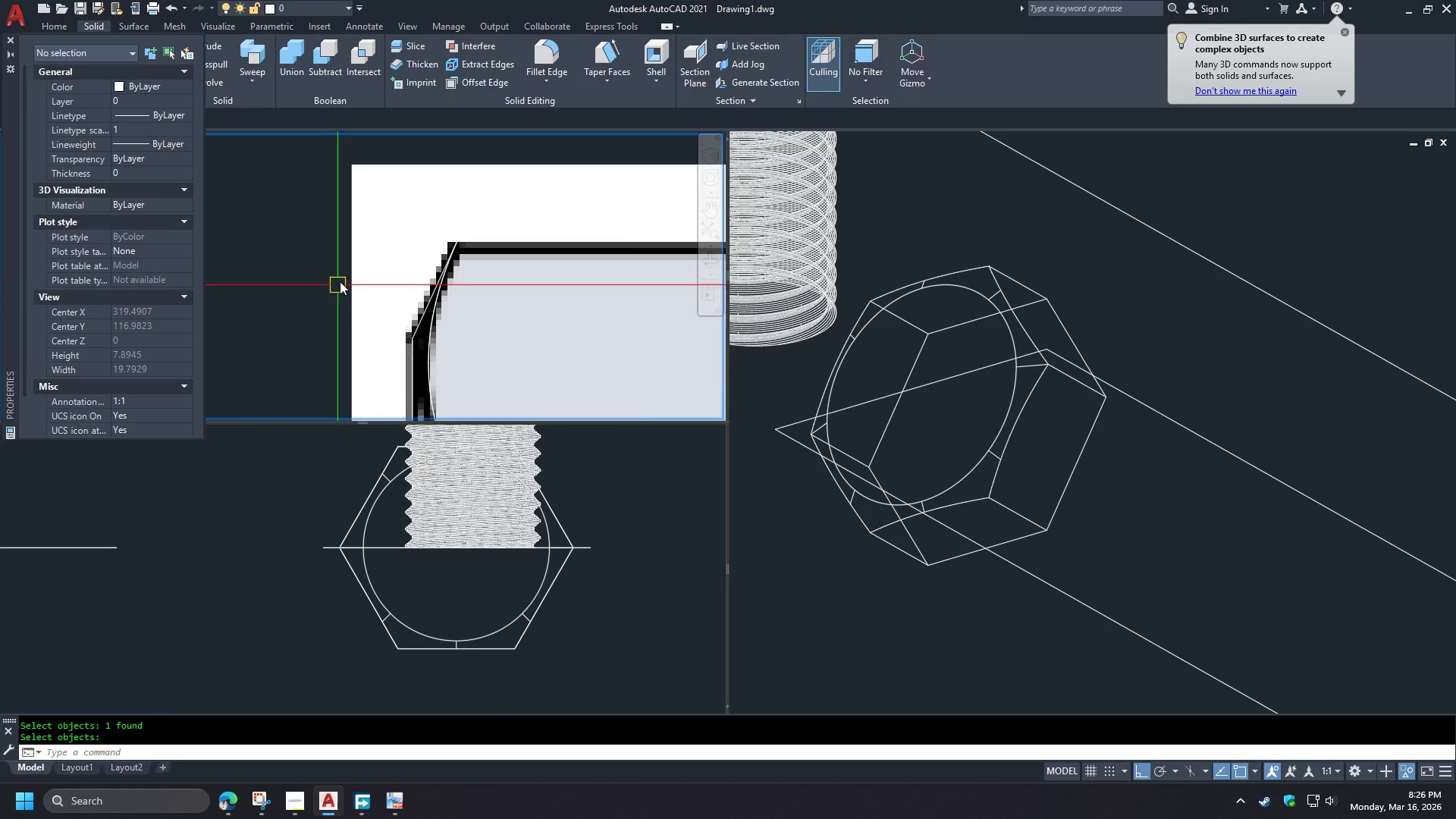 
scroll: coordinate [362, 256], scroll_direction: down, amount: 3.0
 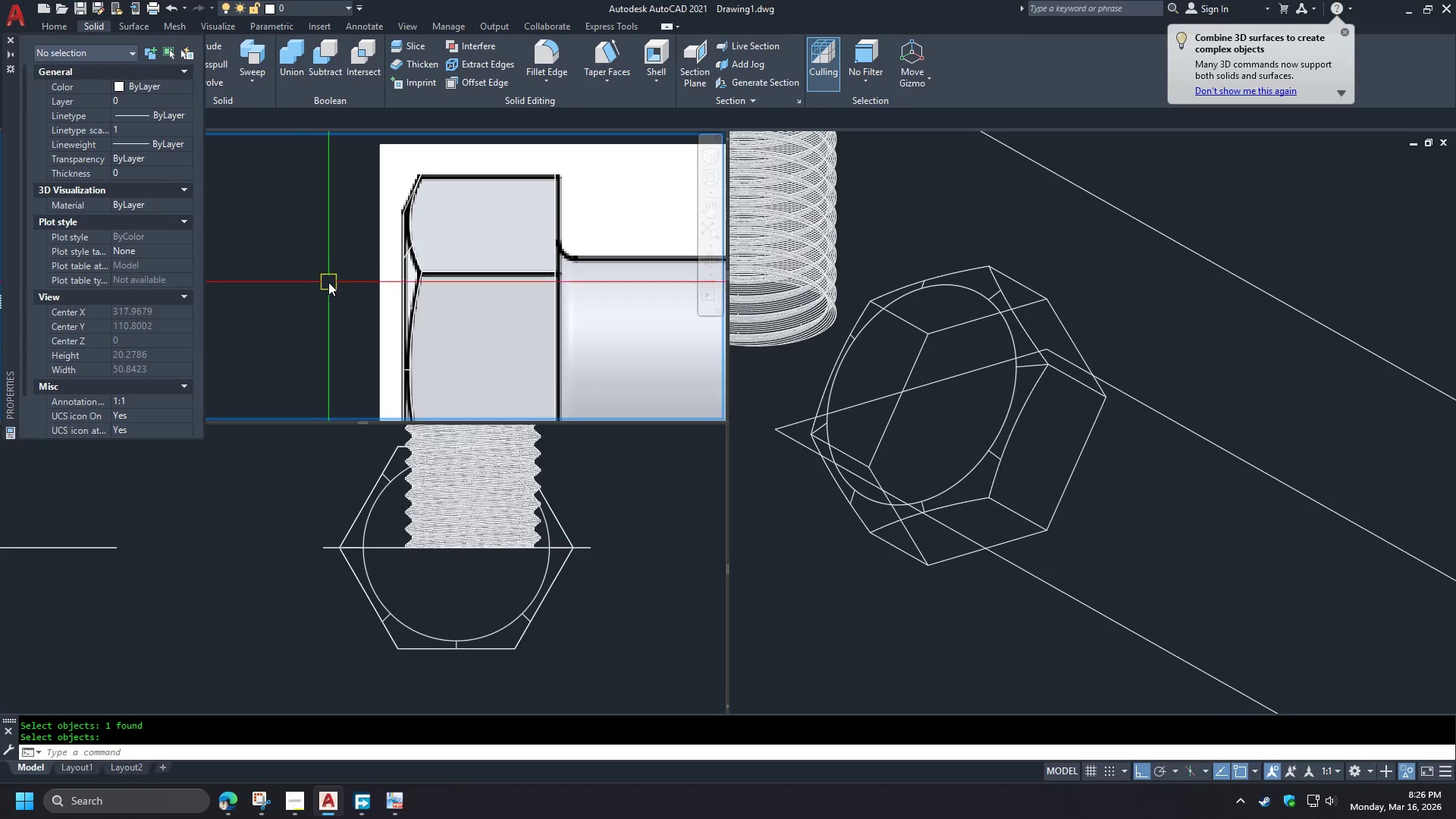 
scroll: coordinate [328, 286], scroll_direction: none, amount: 0.0
 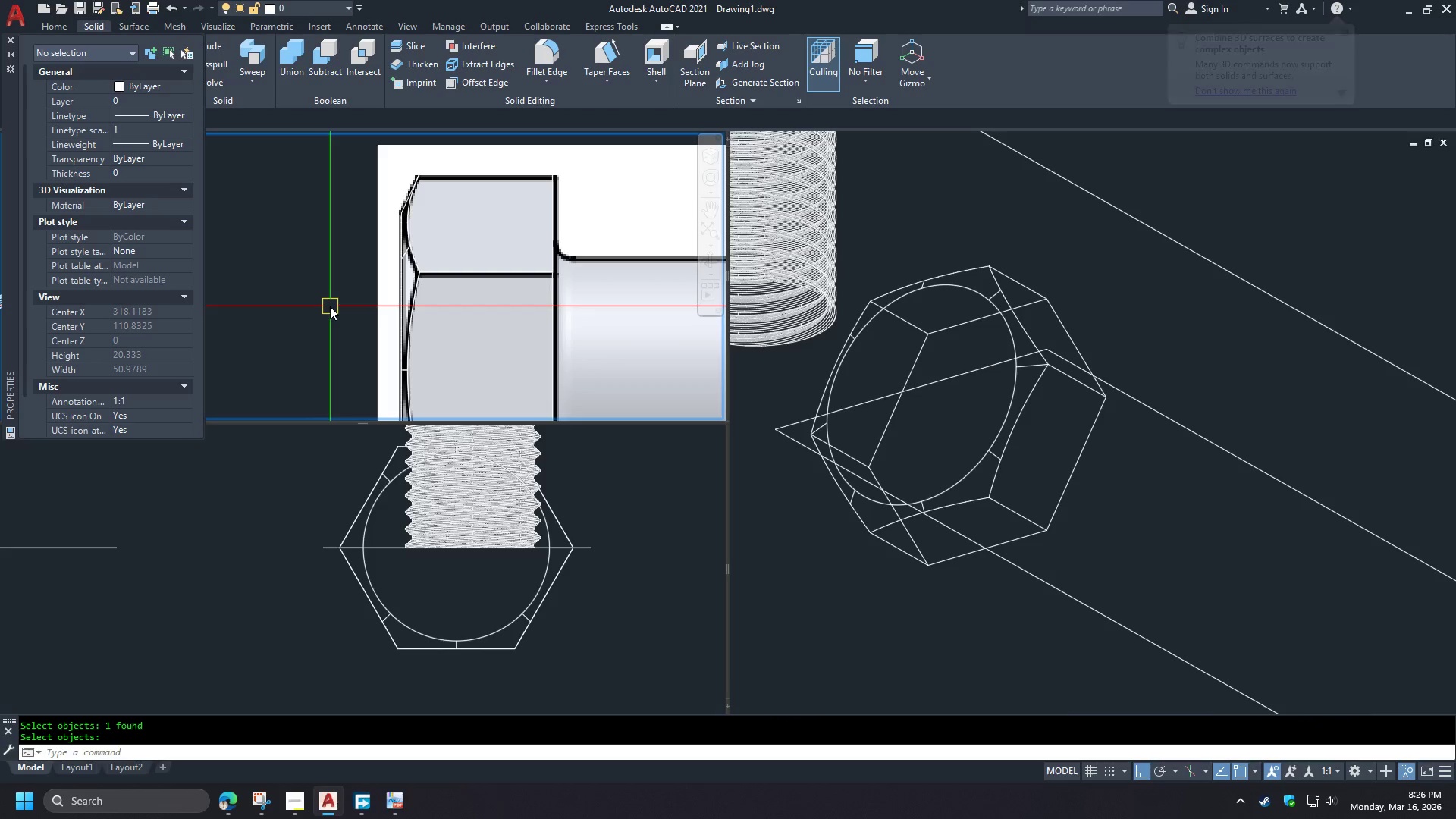 
scroll: coordinate [330, 306], scroll_direction: down, amount: 1.0
 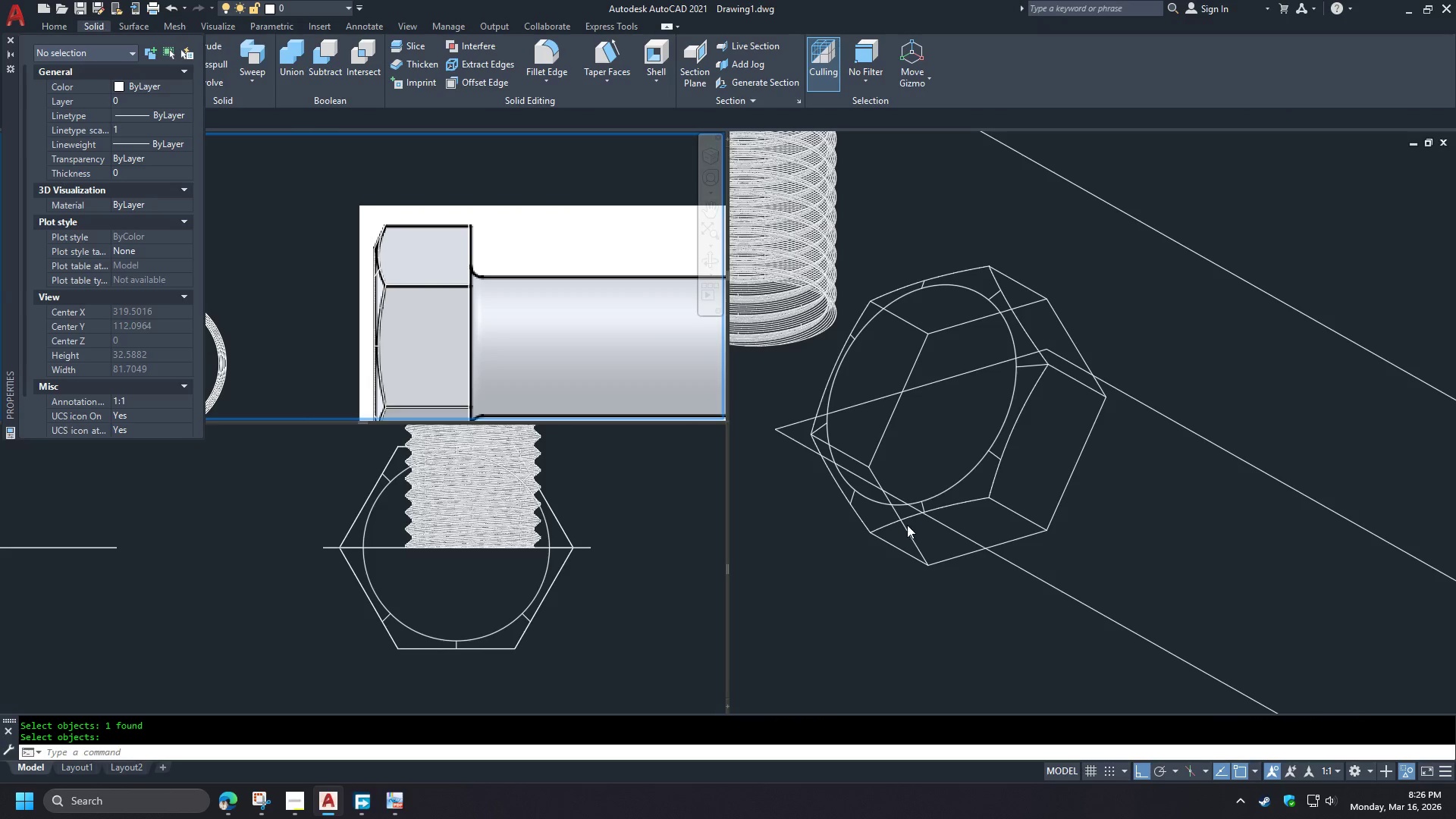 
left_click([900, 598])
 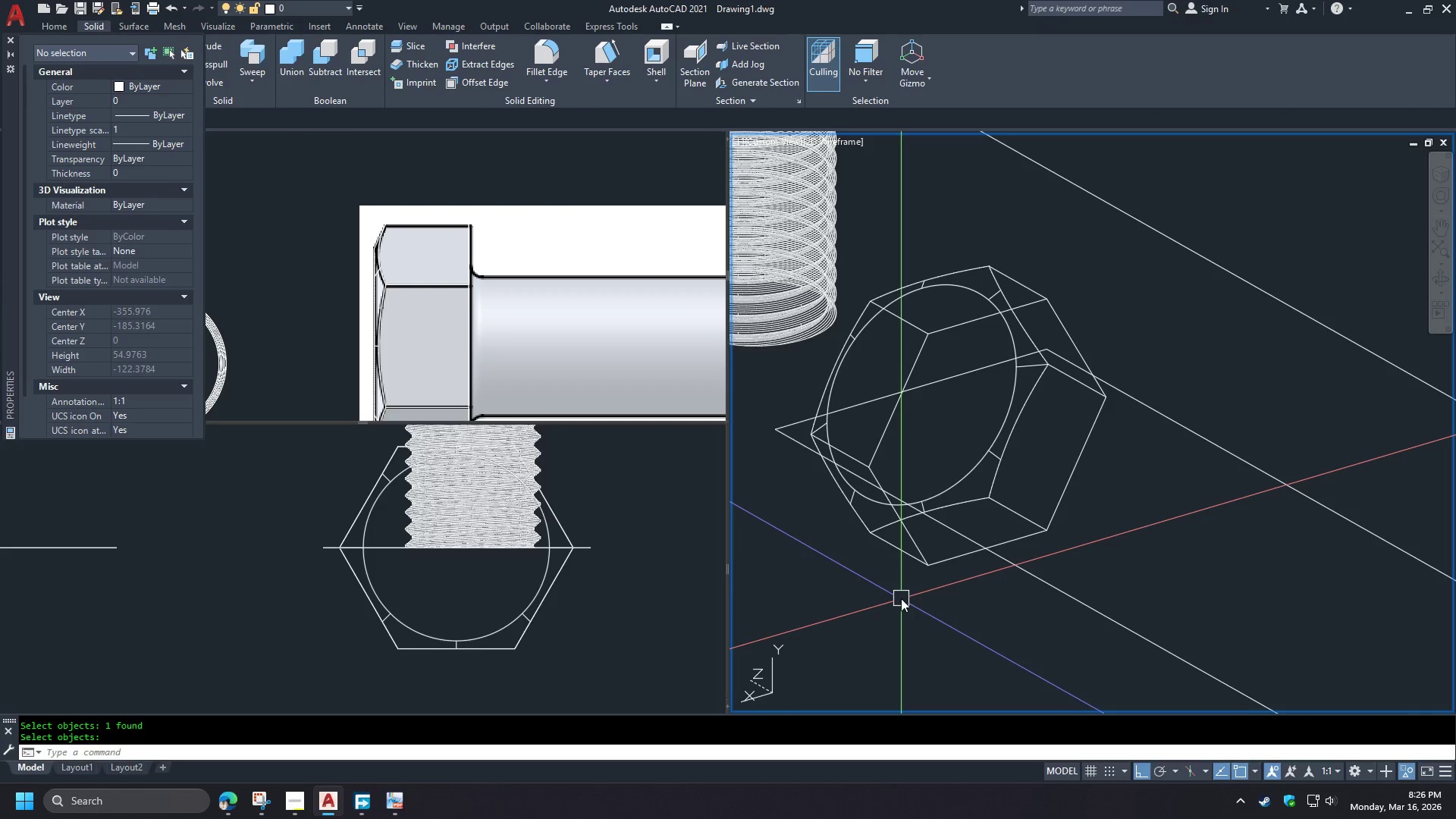 
type(vs c )
 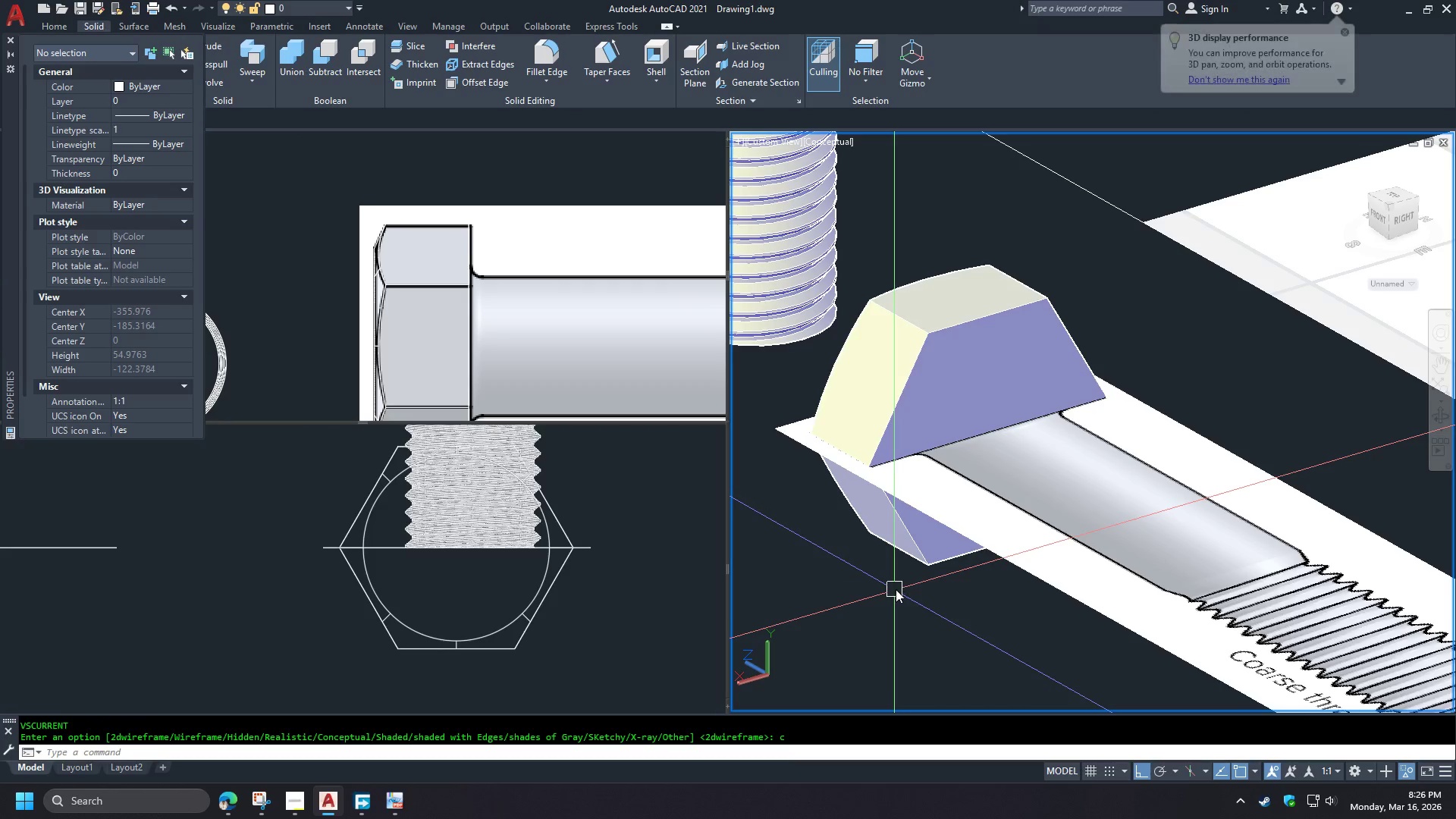 
hold_key(key=ShiftLeft, duration=1.5)
 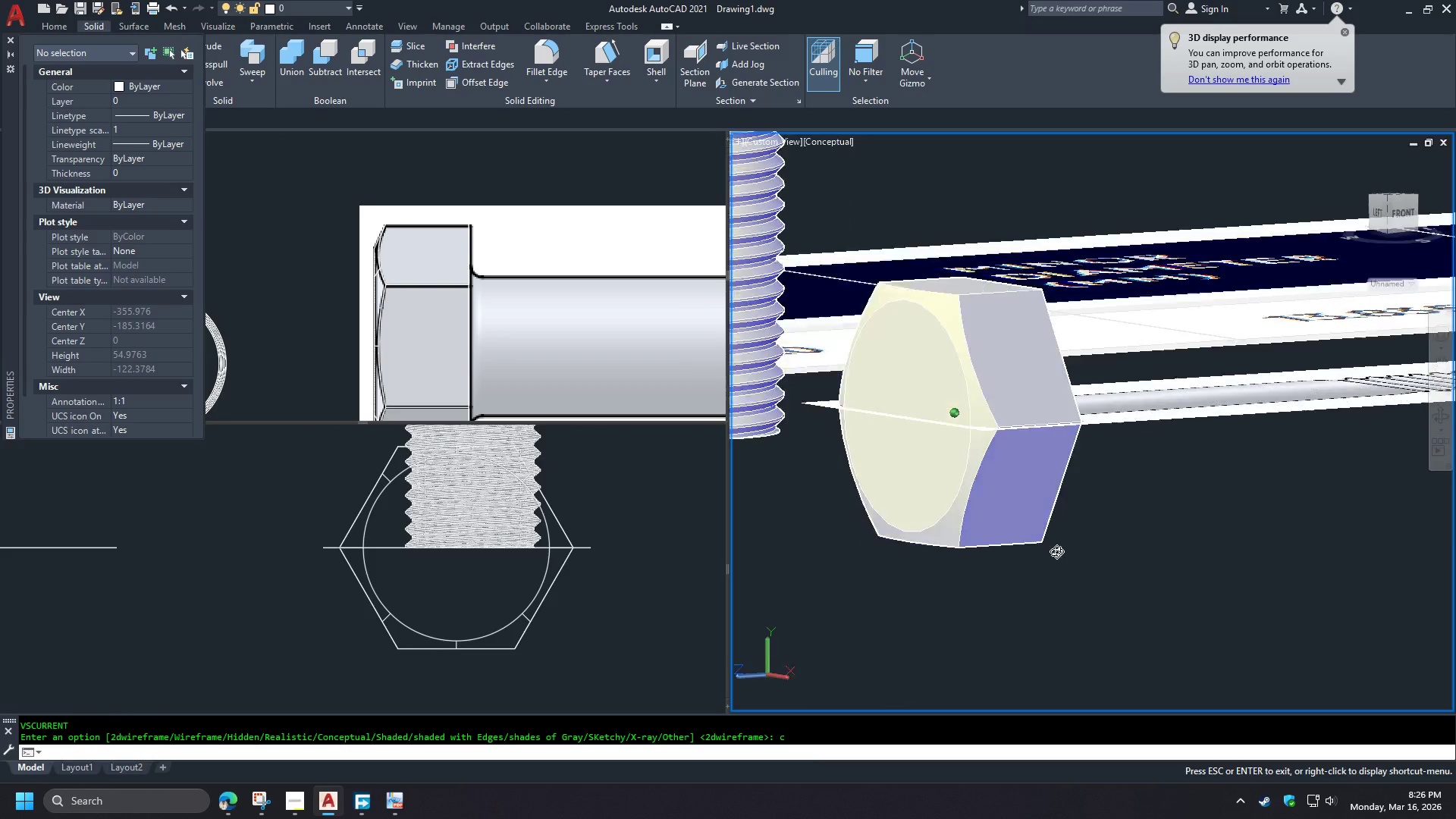 
hold_key(key=ShiftLeft, duration=1.52)
 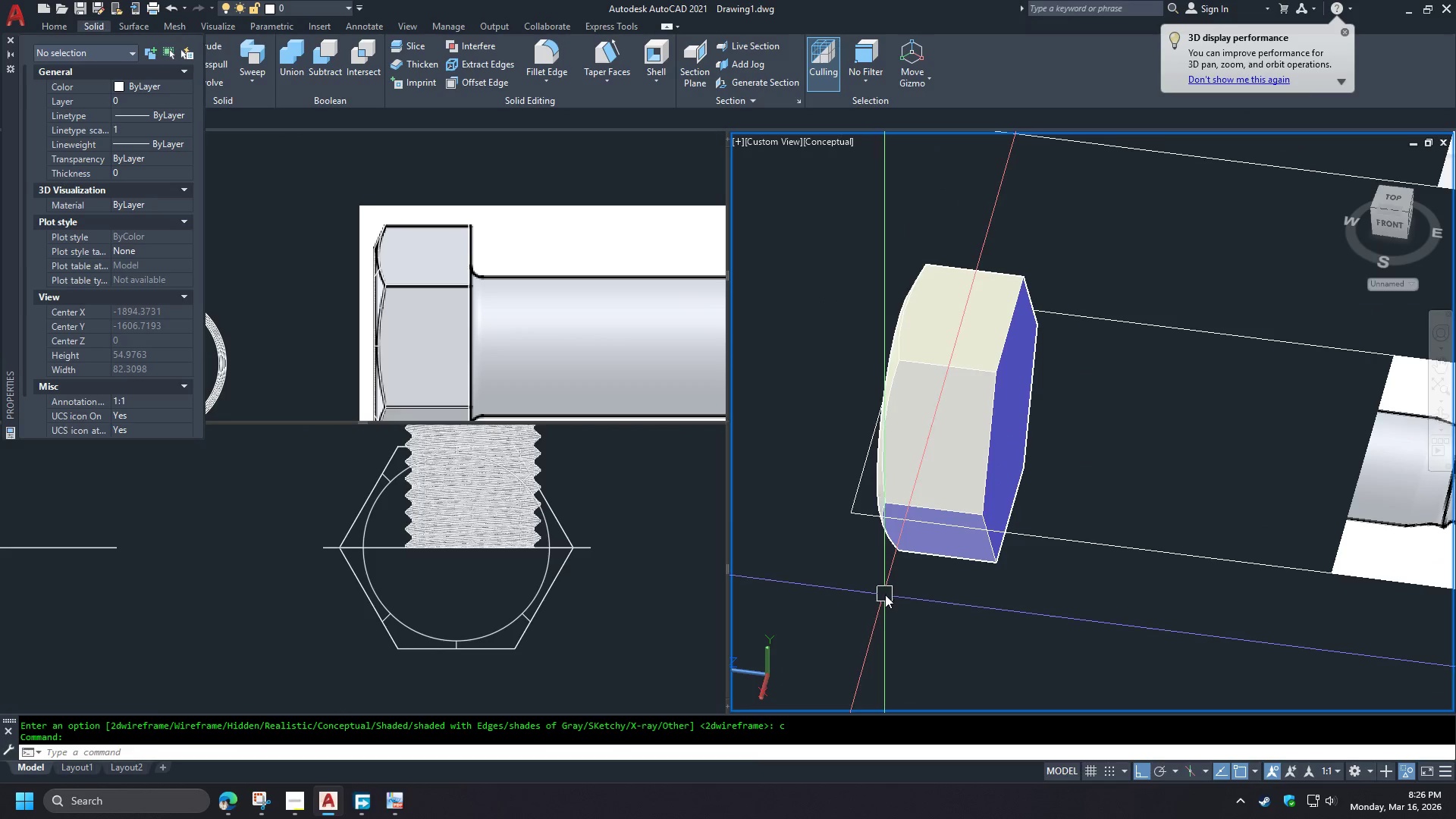 
scroll: coordinate [1054, 573], scroll_direction: down, amount: 3.0
 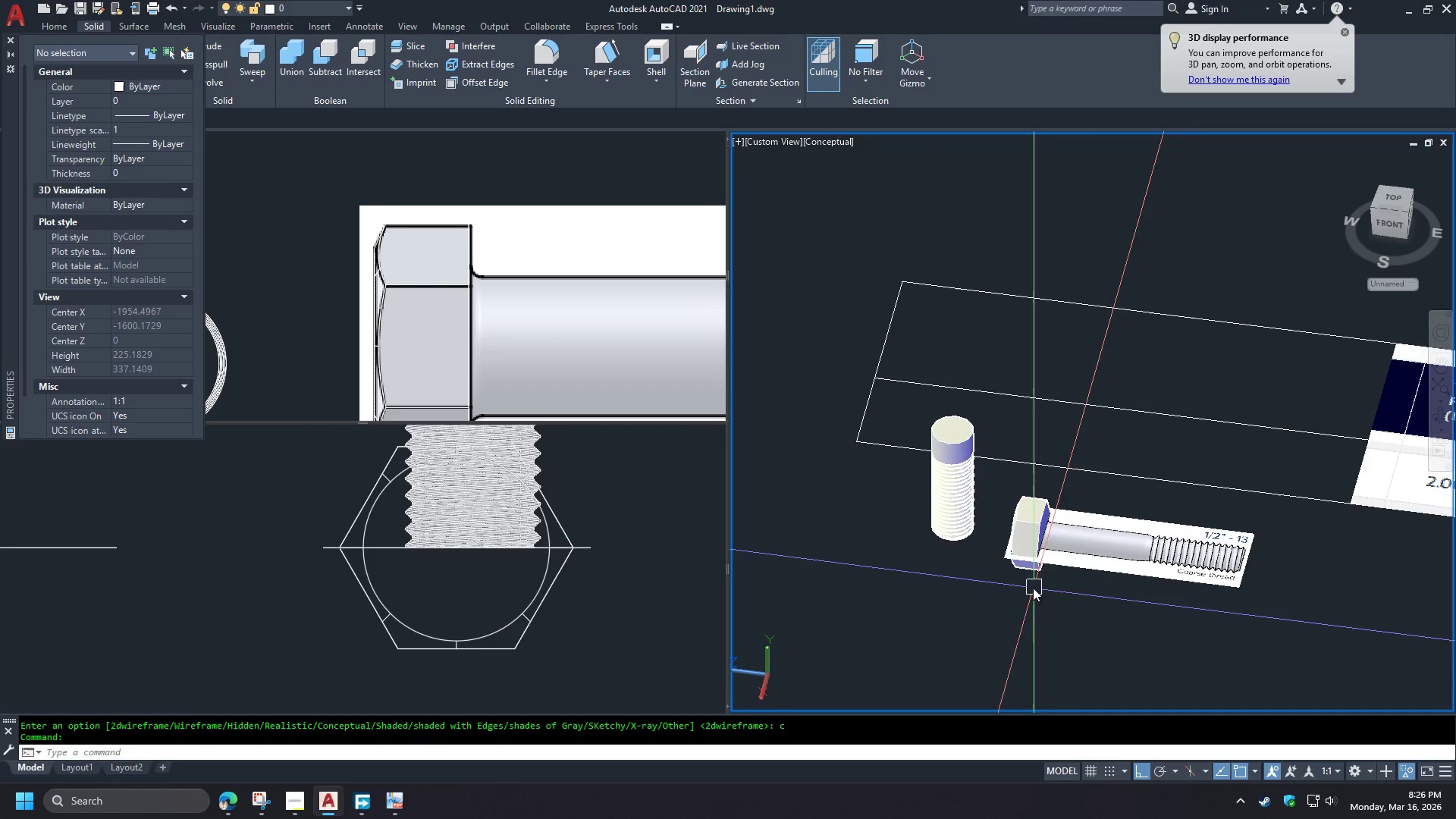 
scroll: coordinate [953, 538], scroll_direction: up, amount: 2.0
 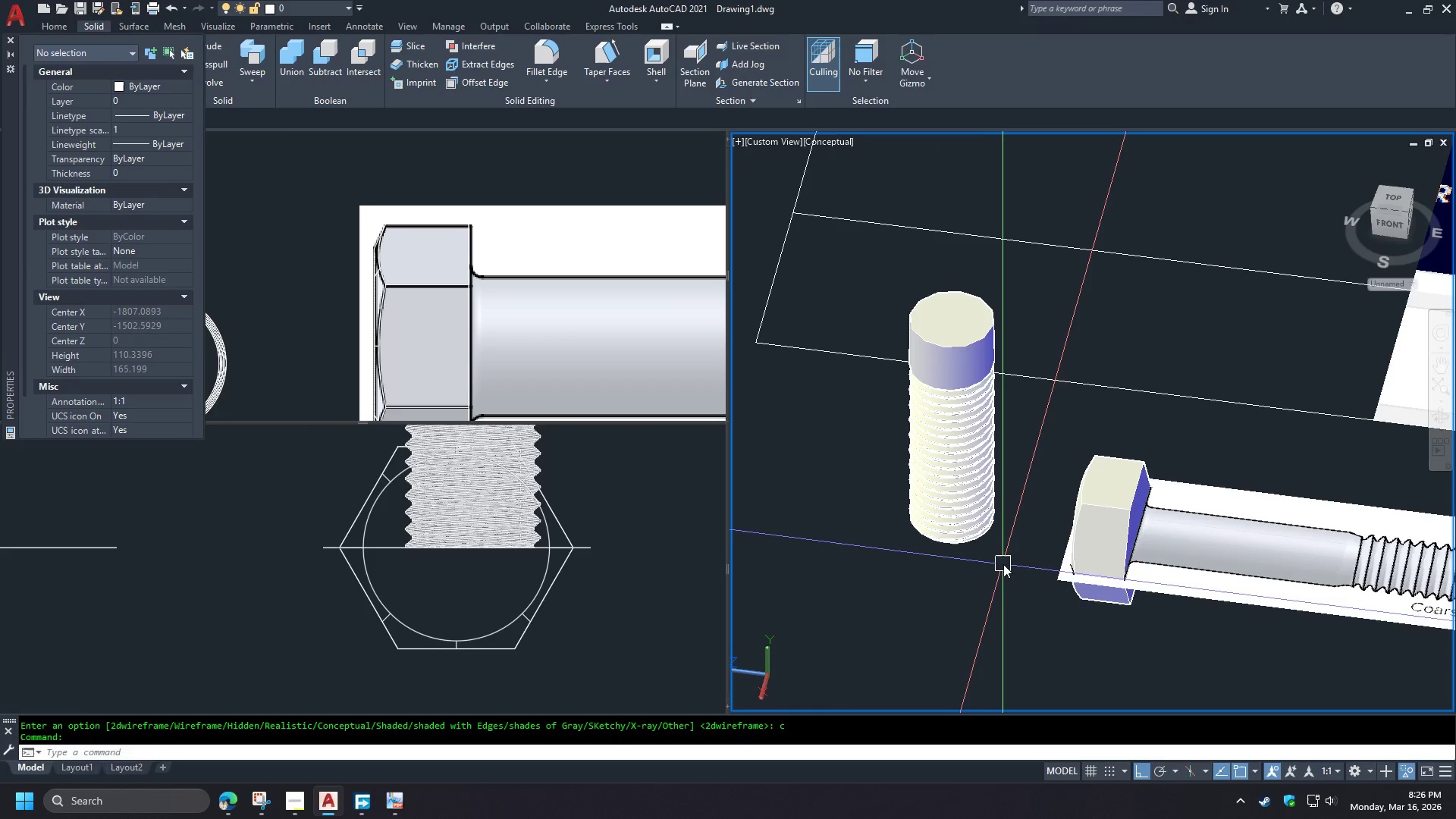 
hold_key(key=ShiftLeft, duration=1.53)
 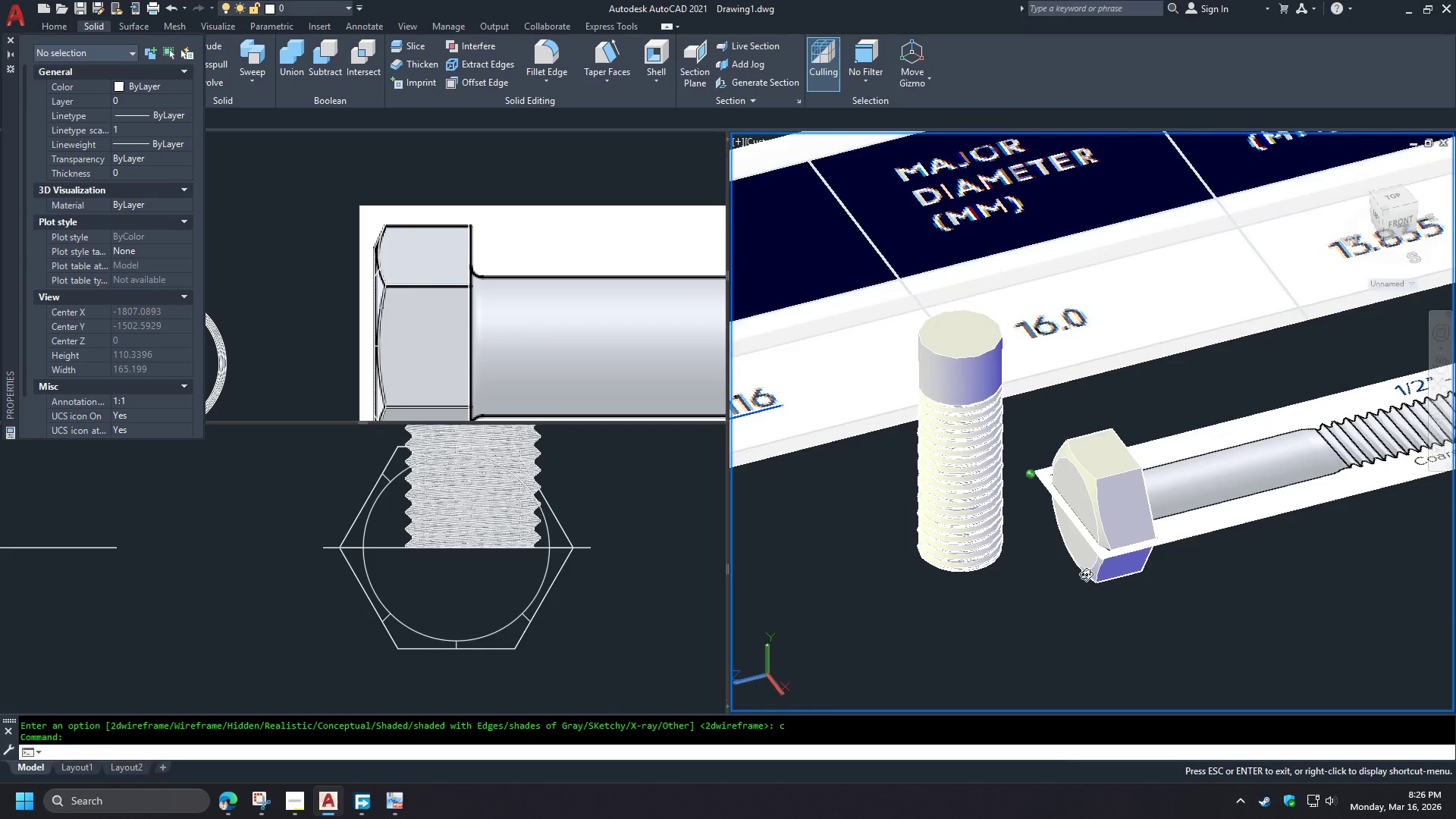 
key(Shift+ShiftLeft)
 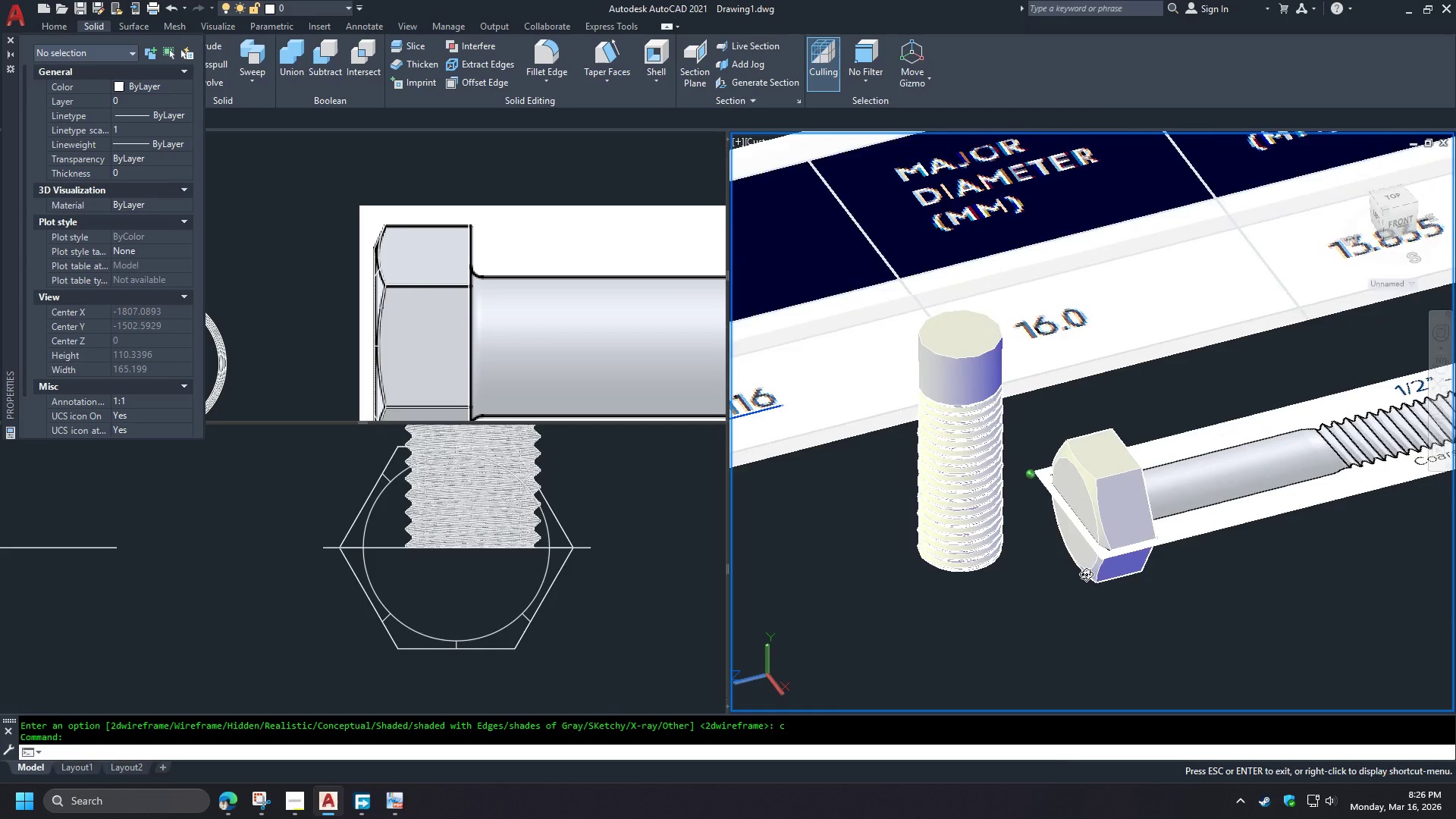 
key(Shift+ShiftLeft)
 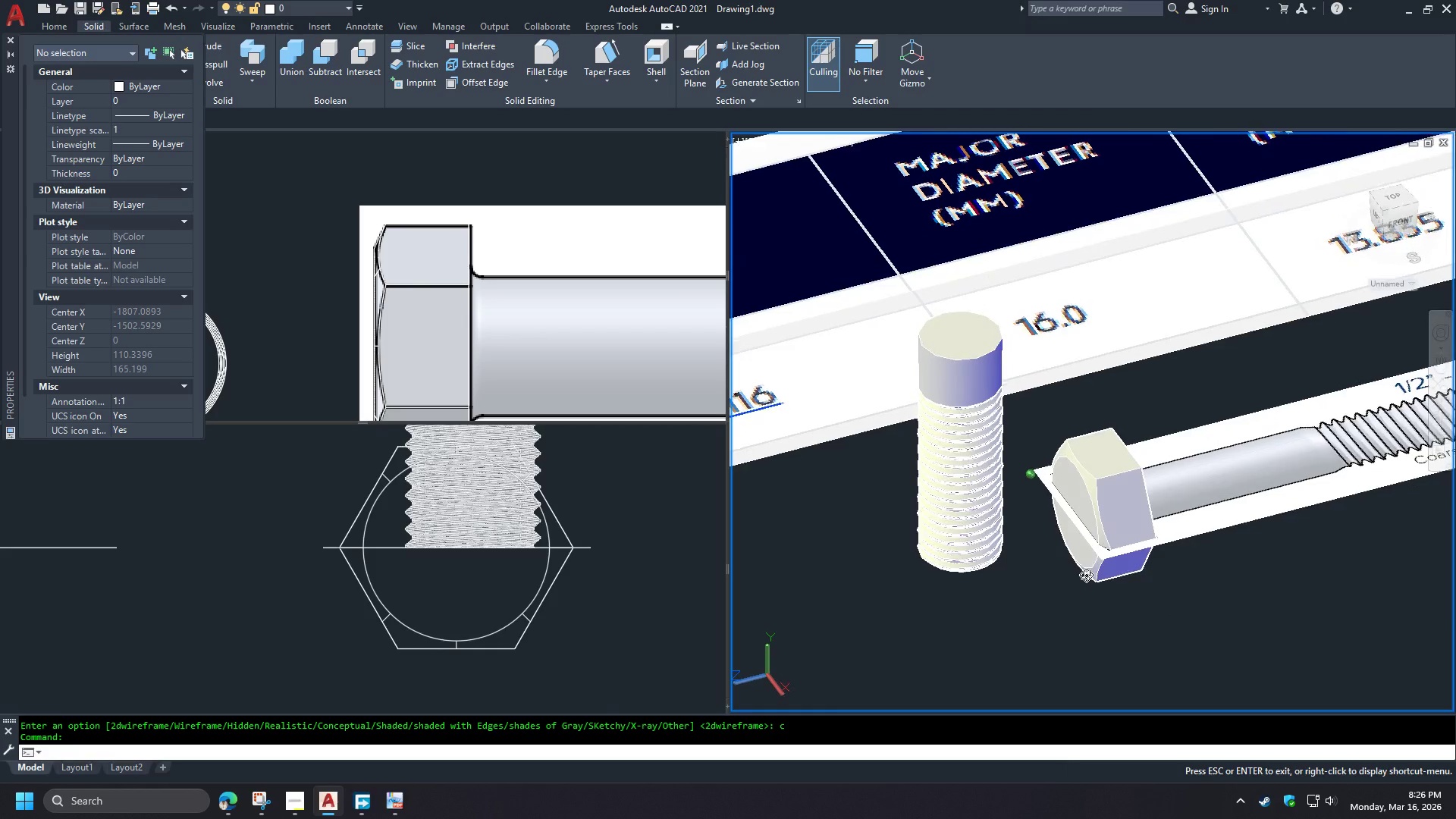 
key(Shift+ShiftLeft)
 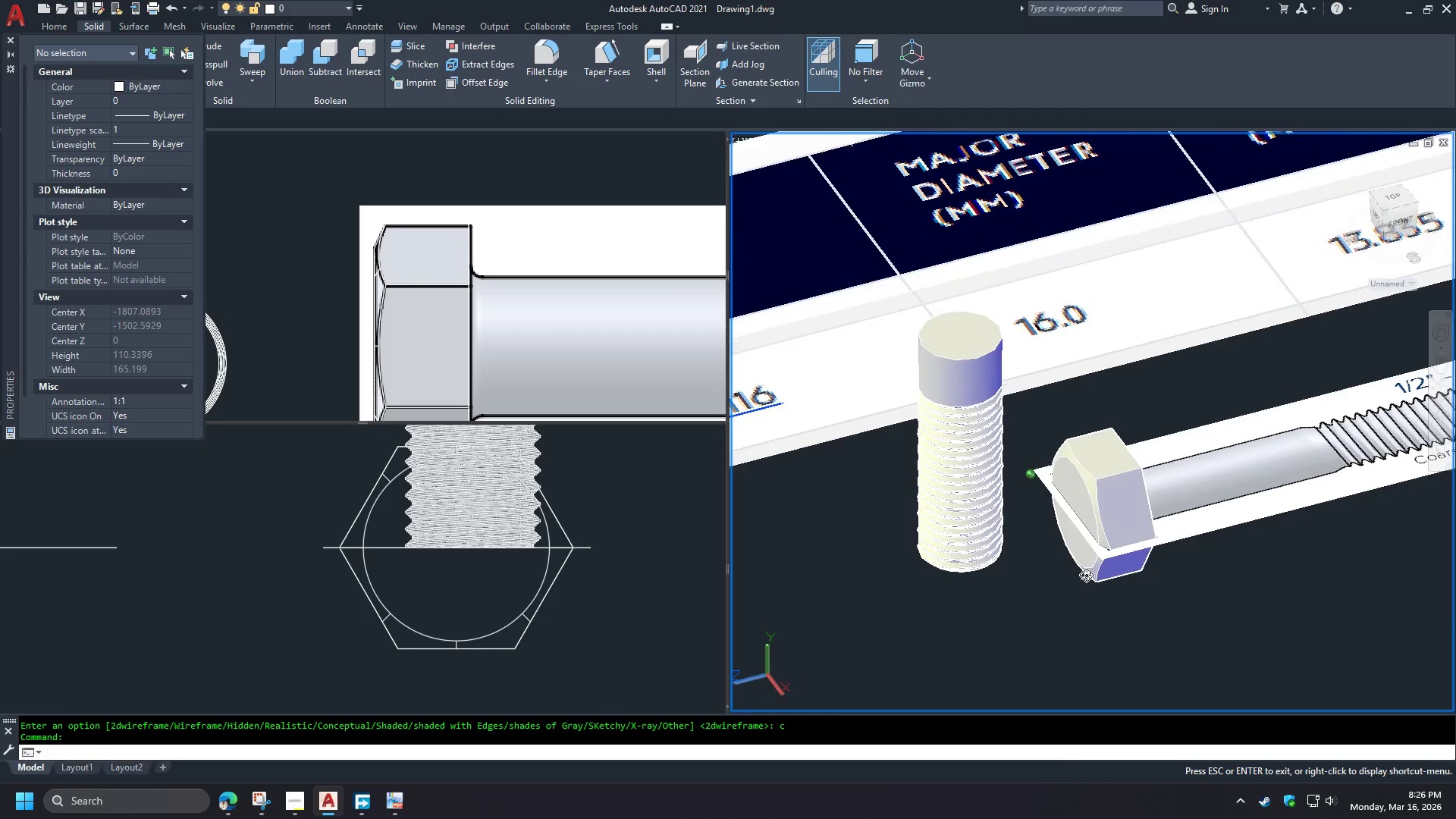 
key(Shift+ShiftLeft)
 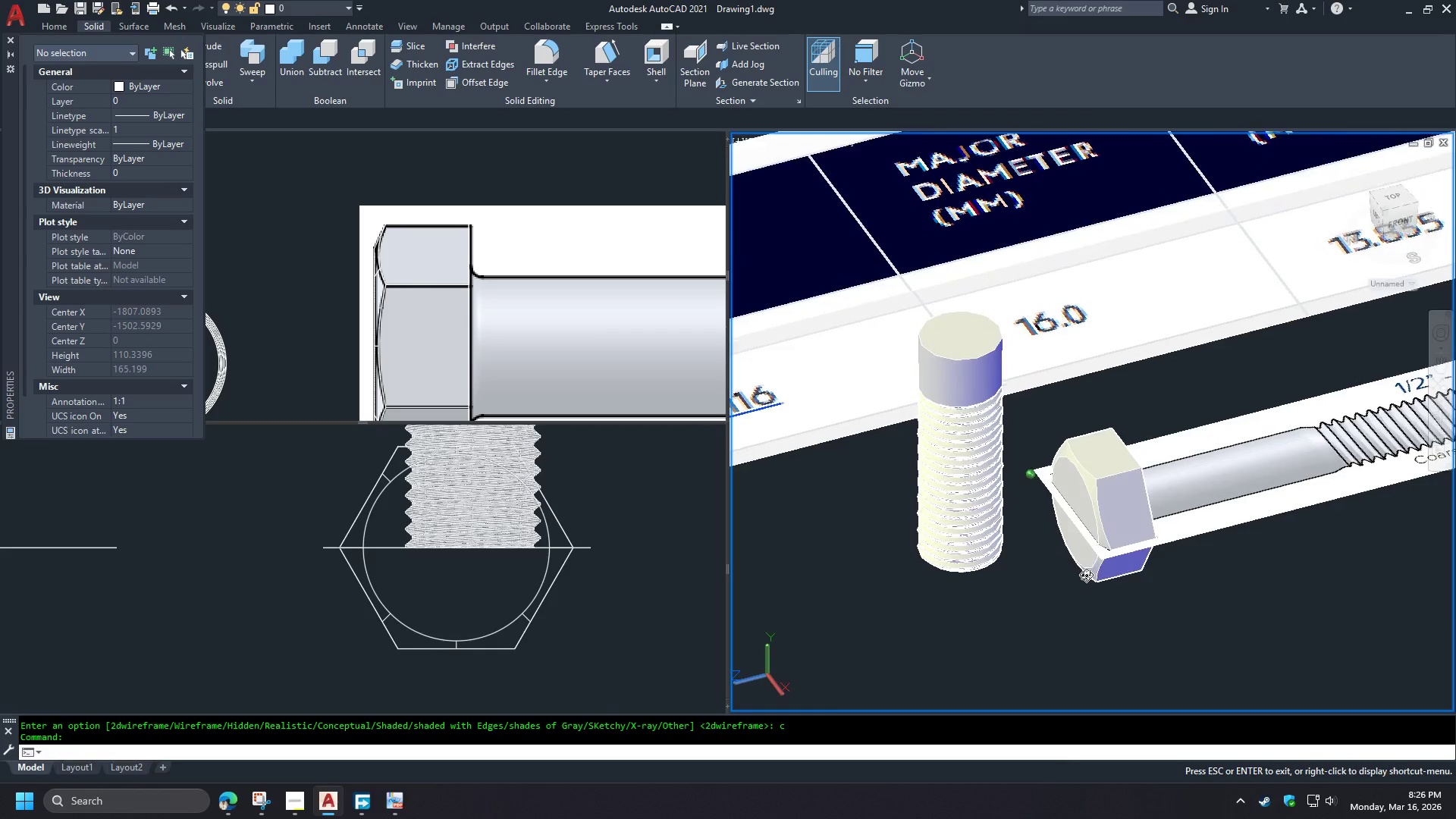 
key(Shift+ShiftLeft)
 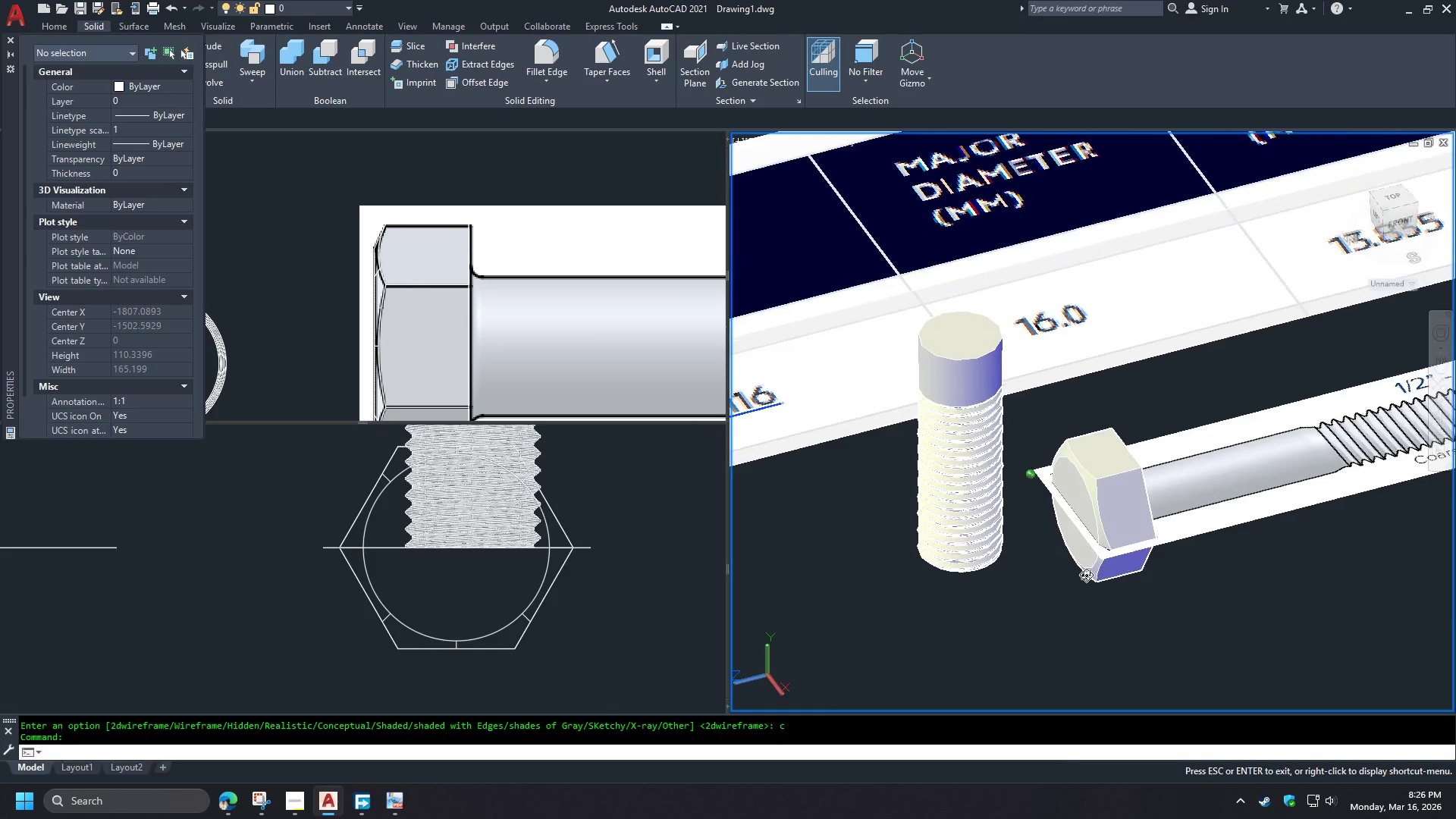 
key(Shift+ShiftLeft)
 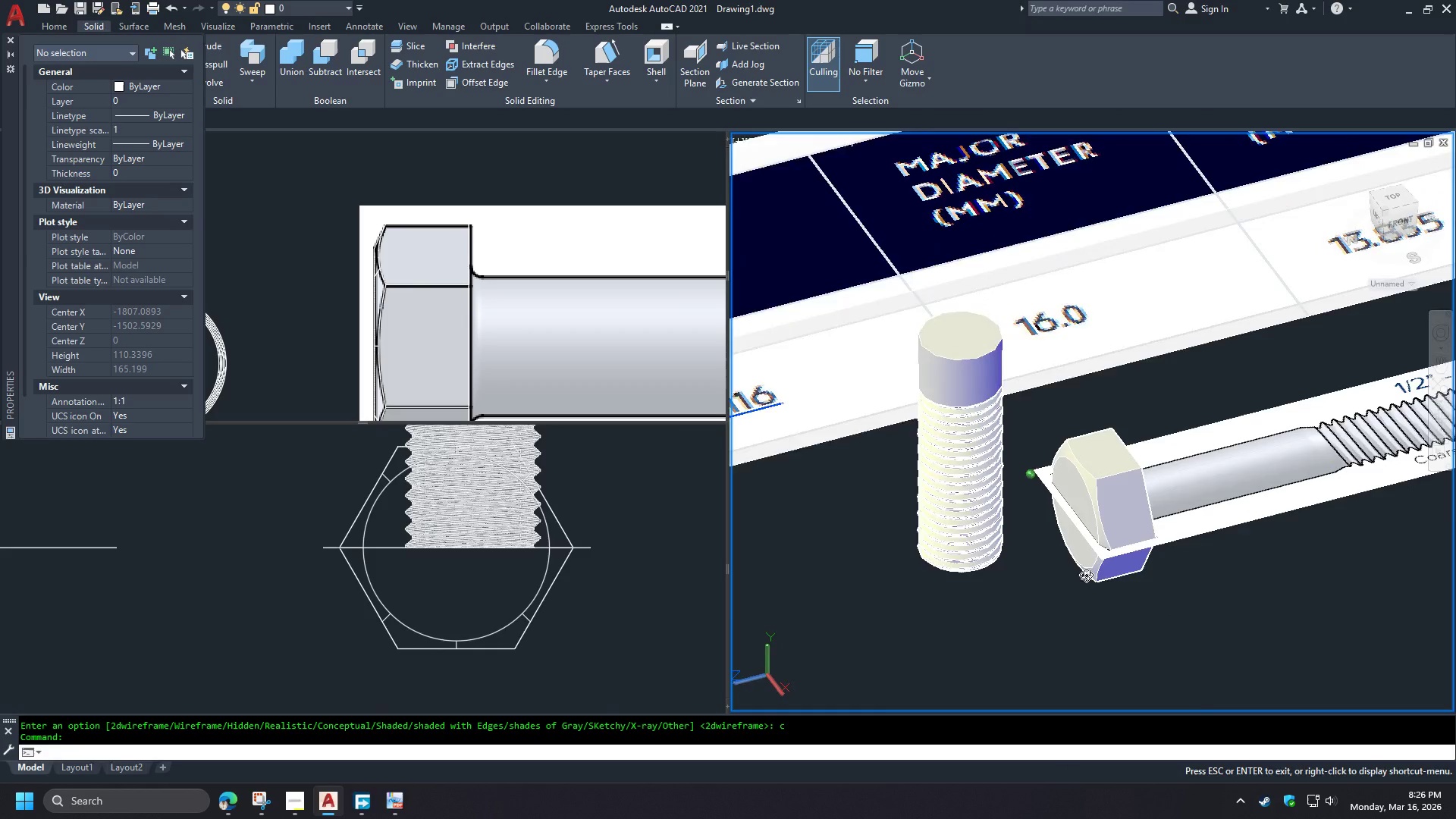 
key(Shift+ShiftLeft)
 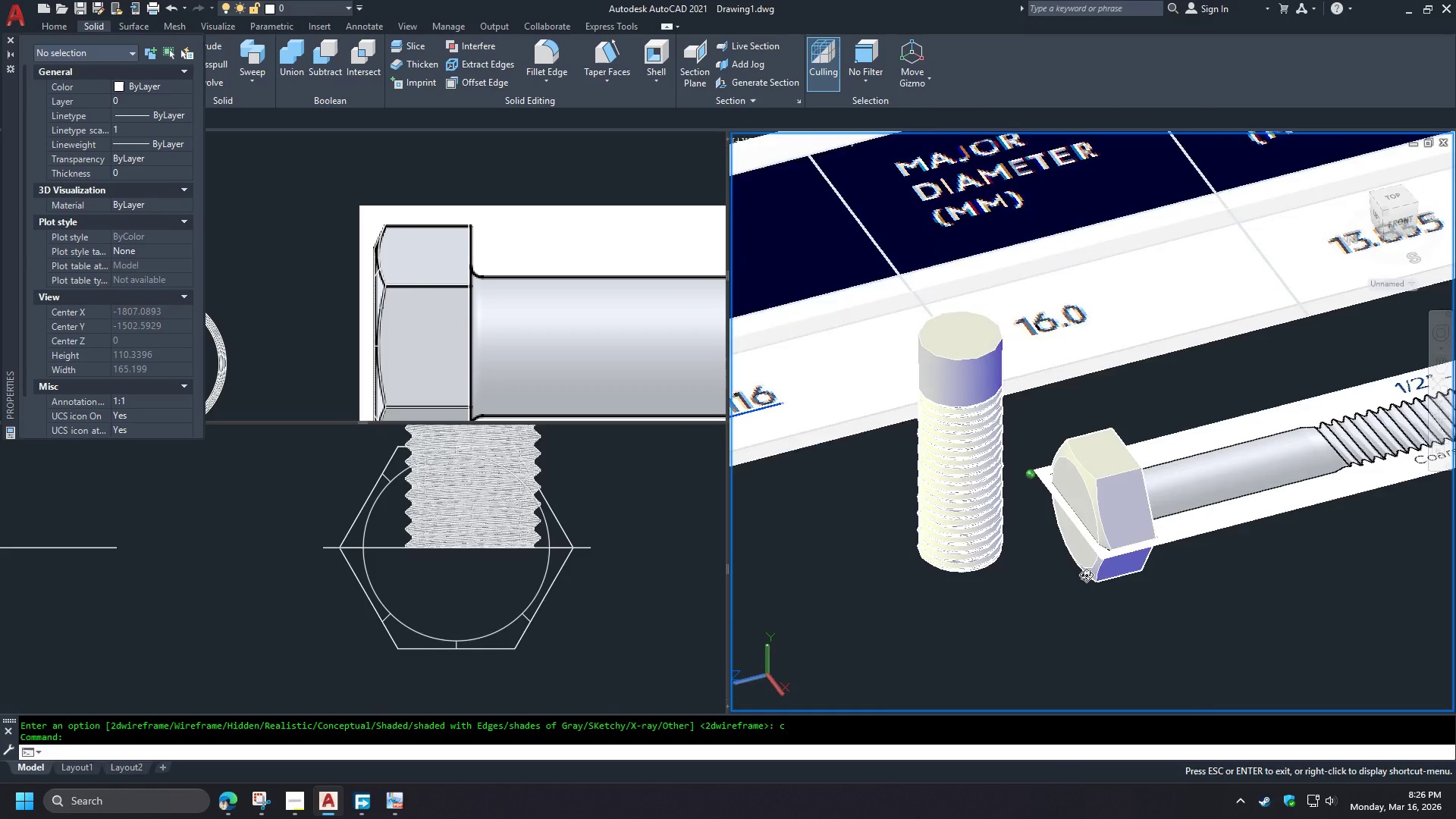 
key(Shift+ShiftLeft)
 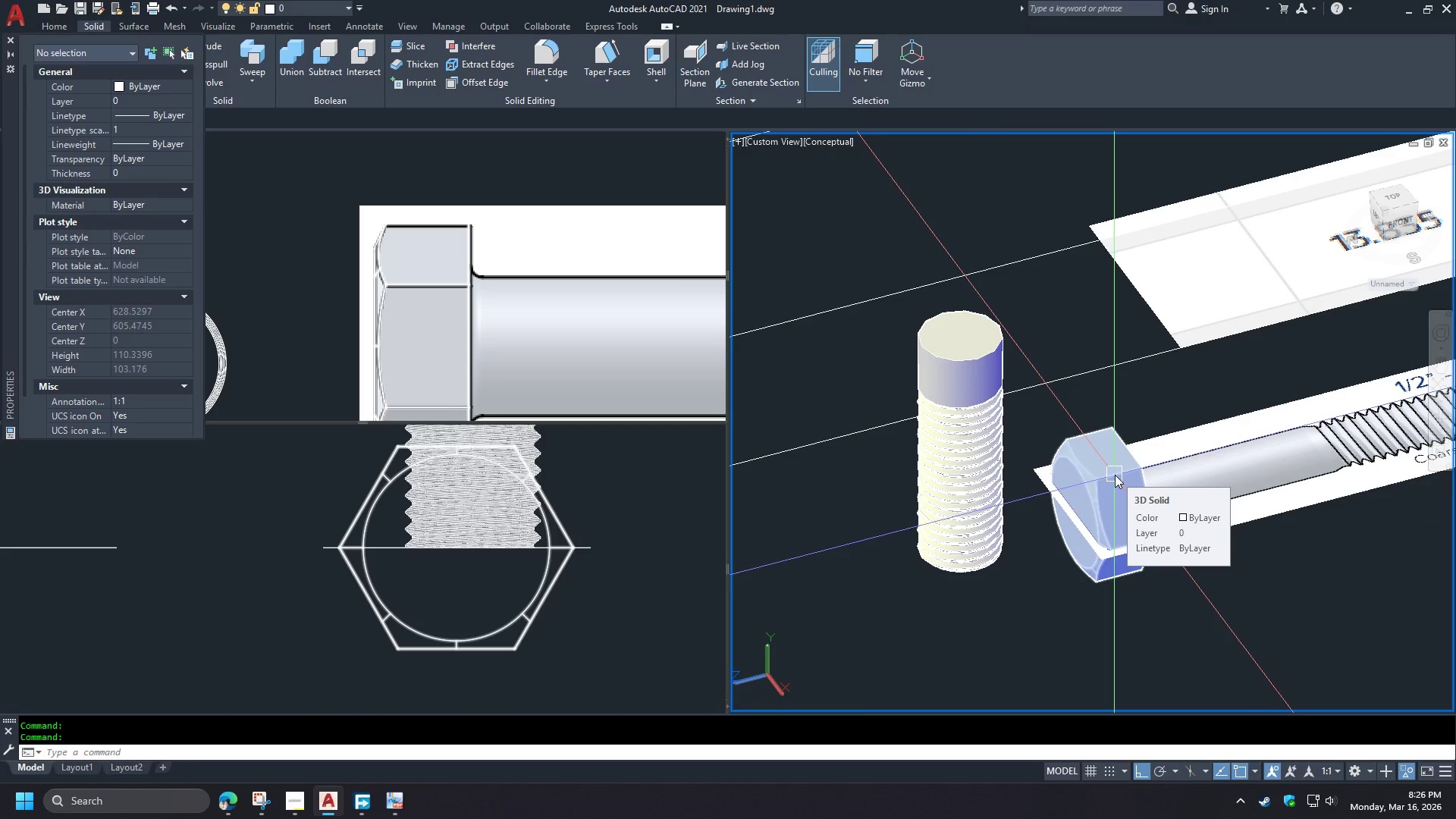 
left_click([1115, 475])
 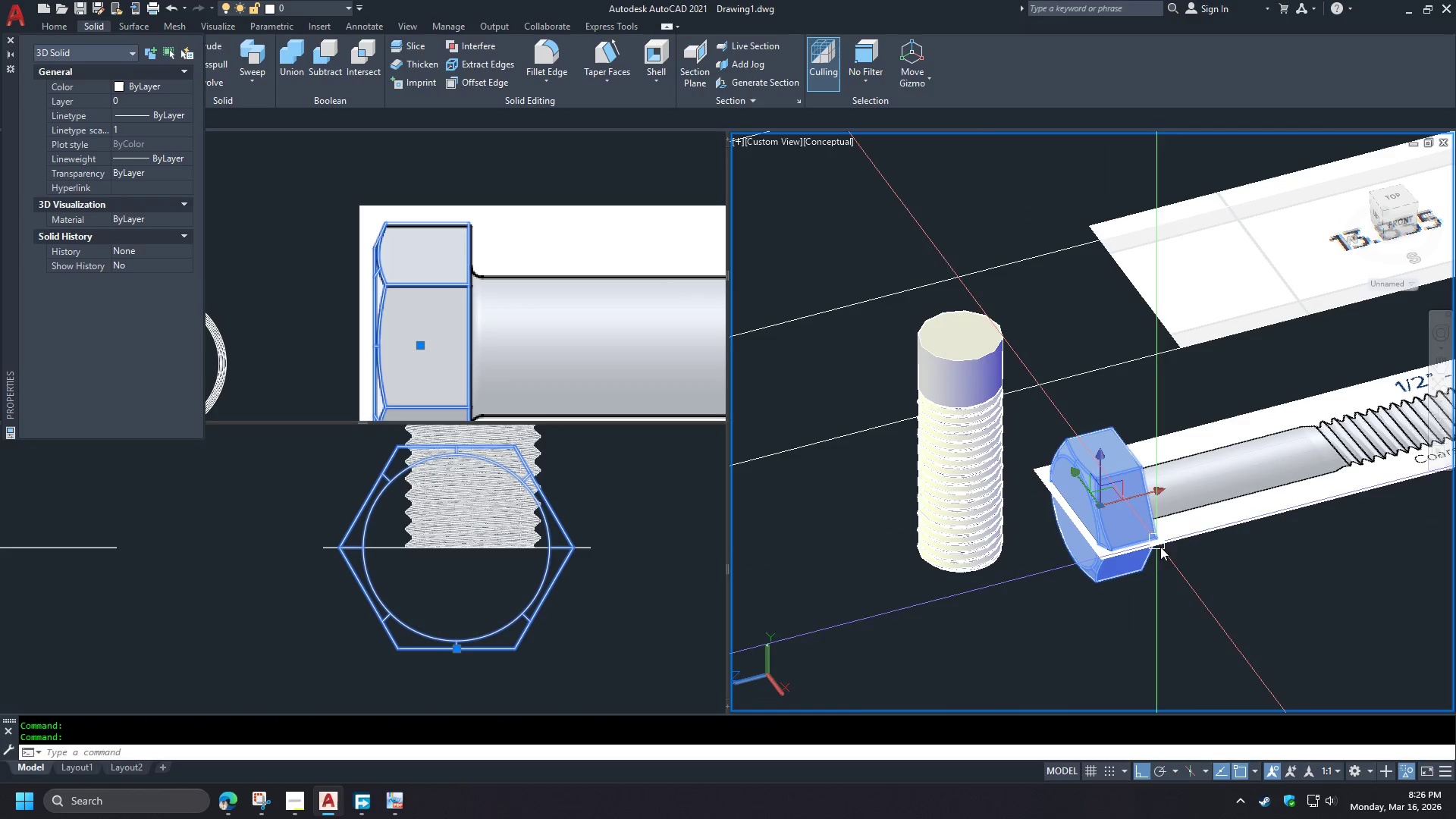 
hold_key(key=ShiftLeft, duration=1.45)
 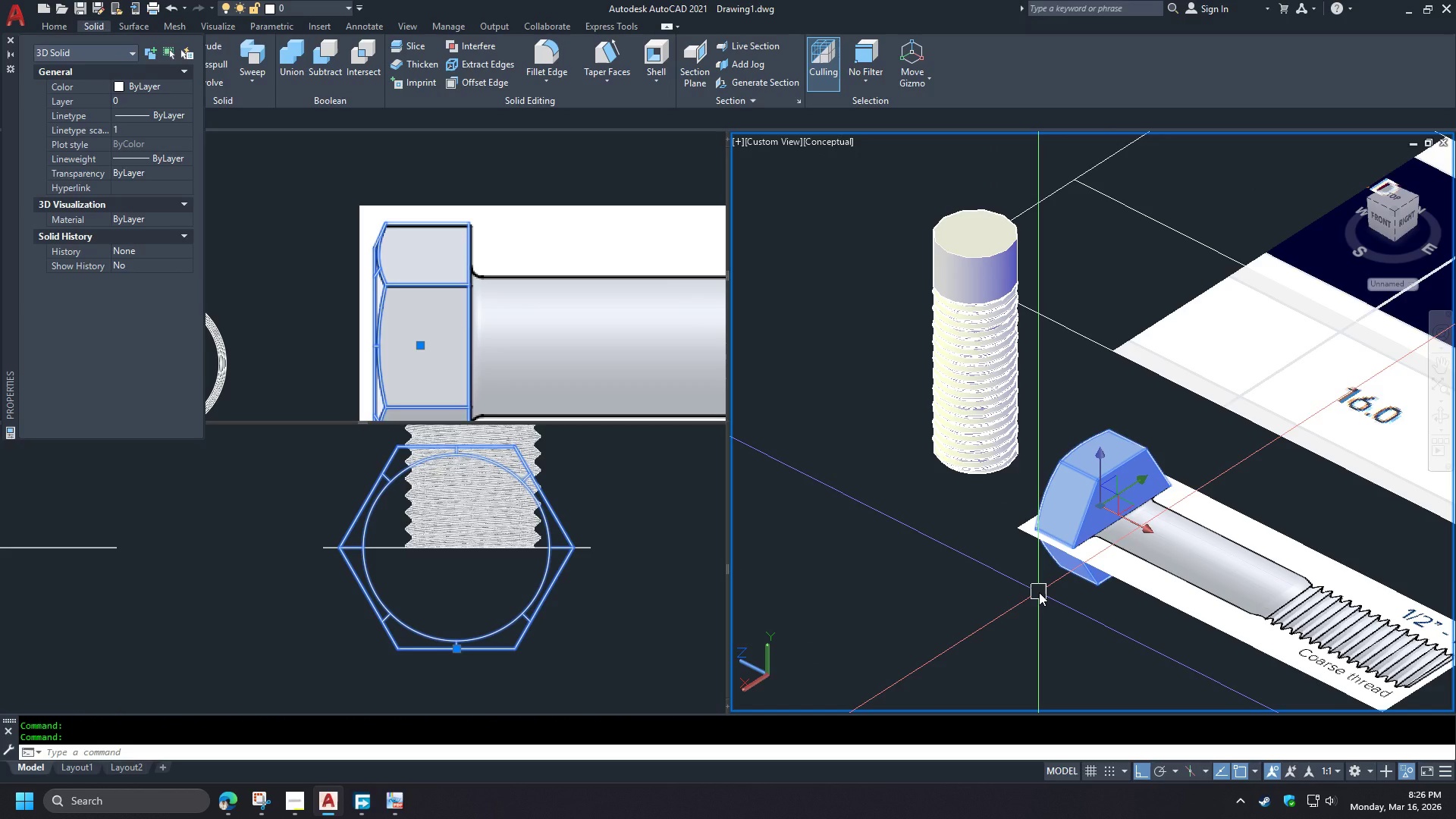 
type(3dro )
 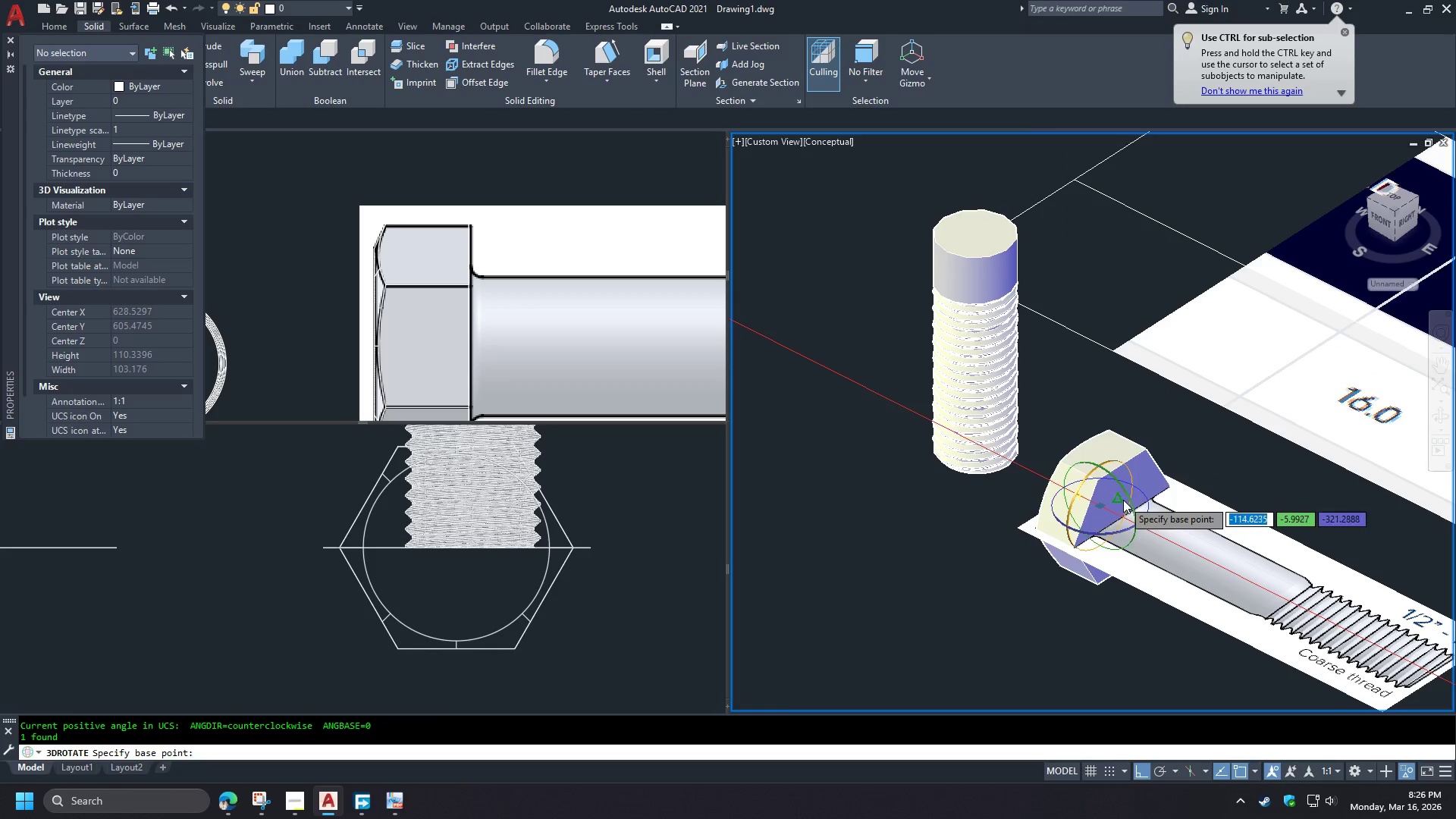 
left_click([1121, 486])
 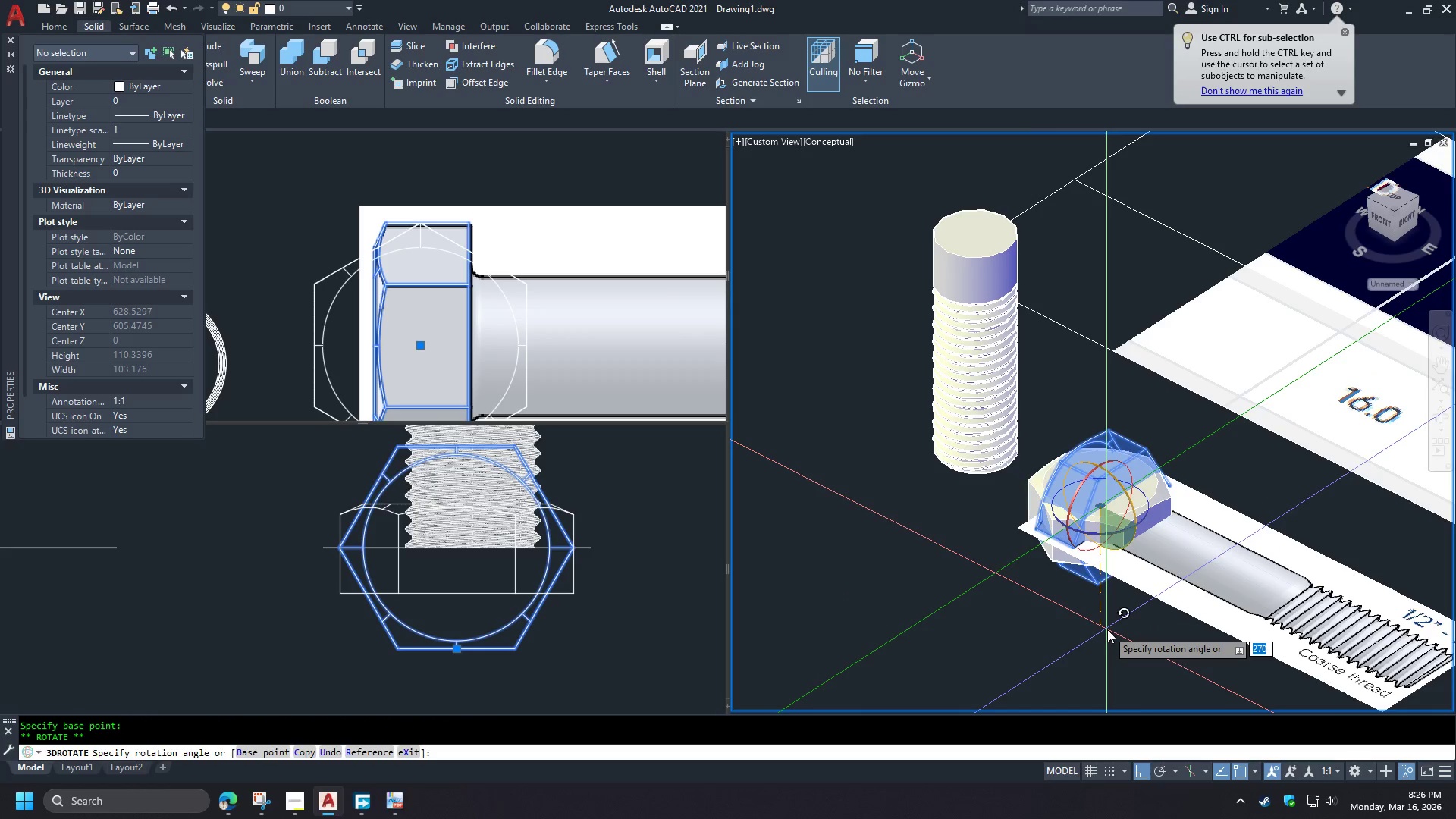 
left_click([1107, 629])
 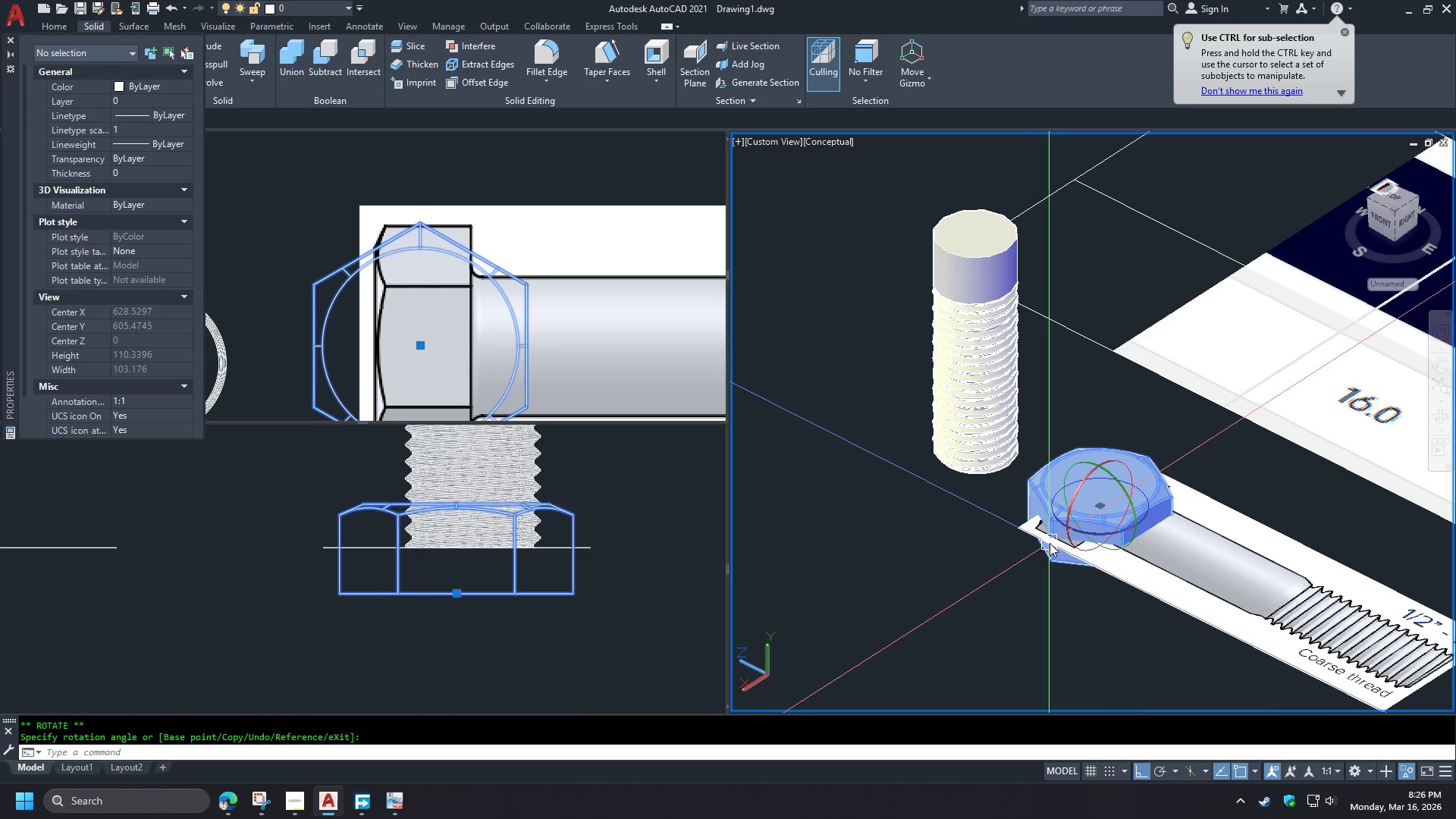 
hold_key(key=ShiftLeft, duration=0.88)
 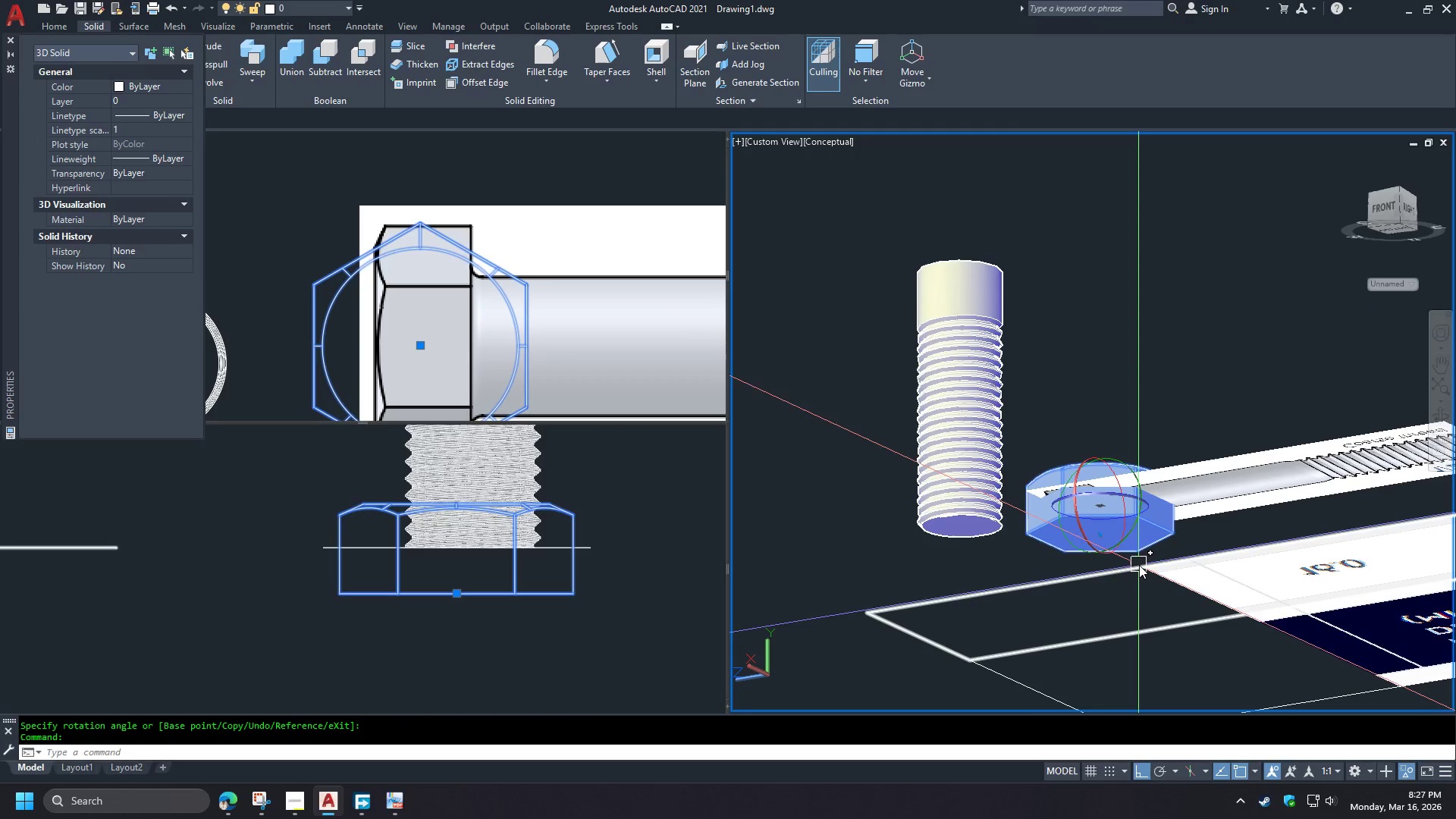 
key(M)
 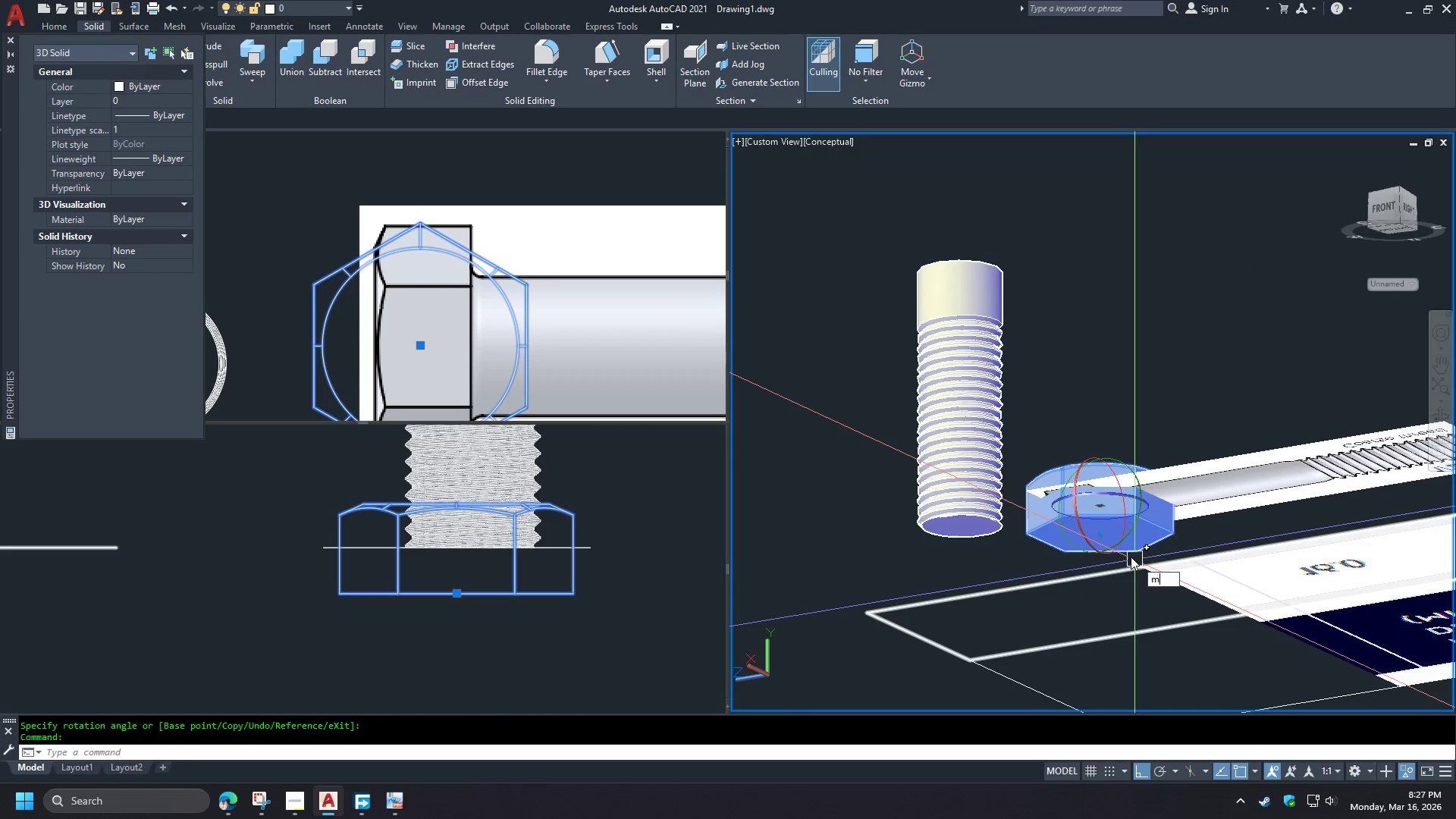 
key(Space)
 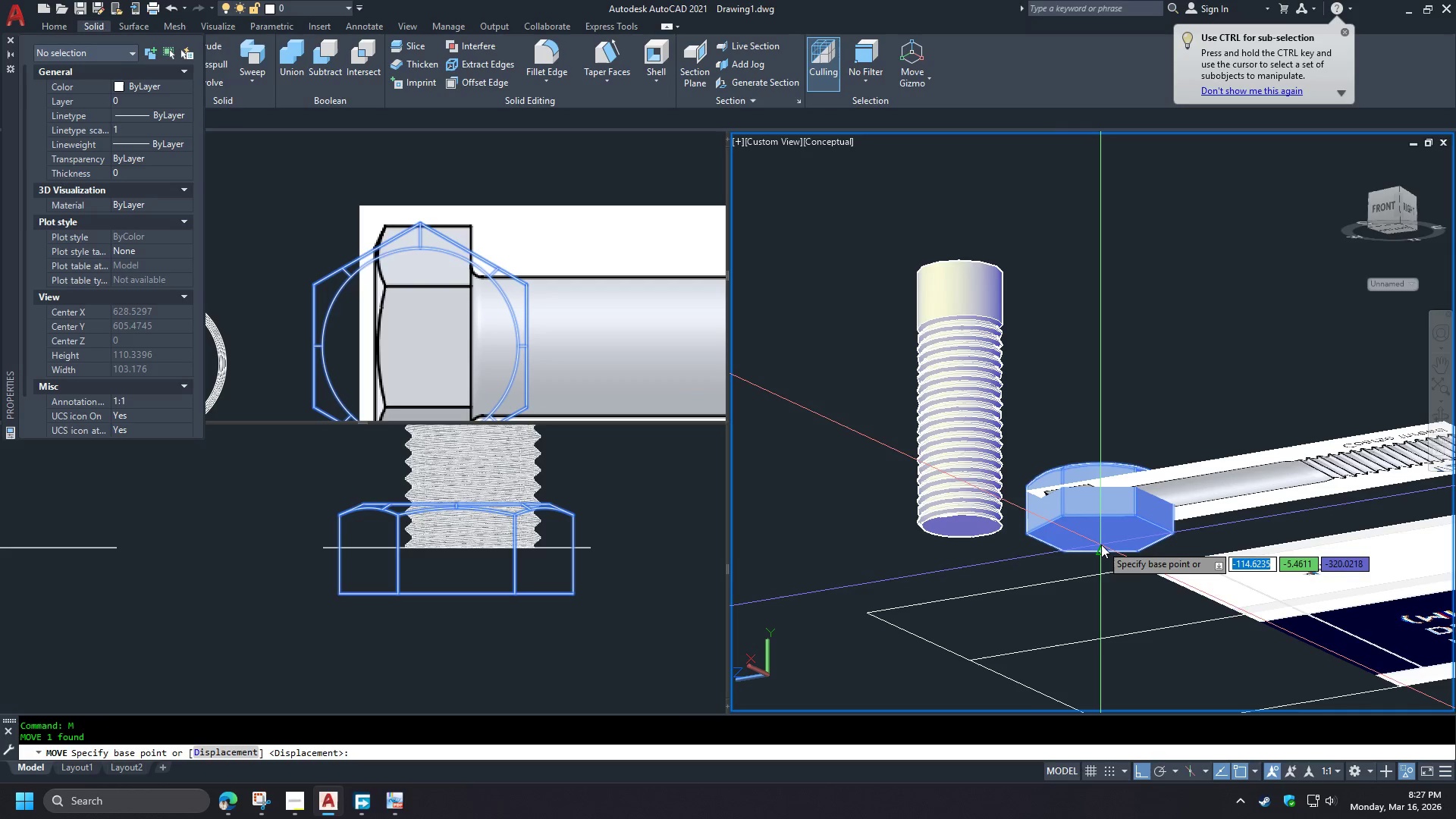 
scroll: coordinate [1106, 547], scroll_direction: up, amount: 5.0
 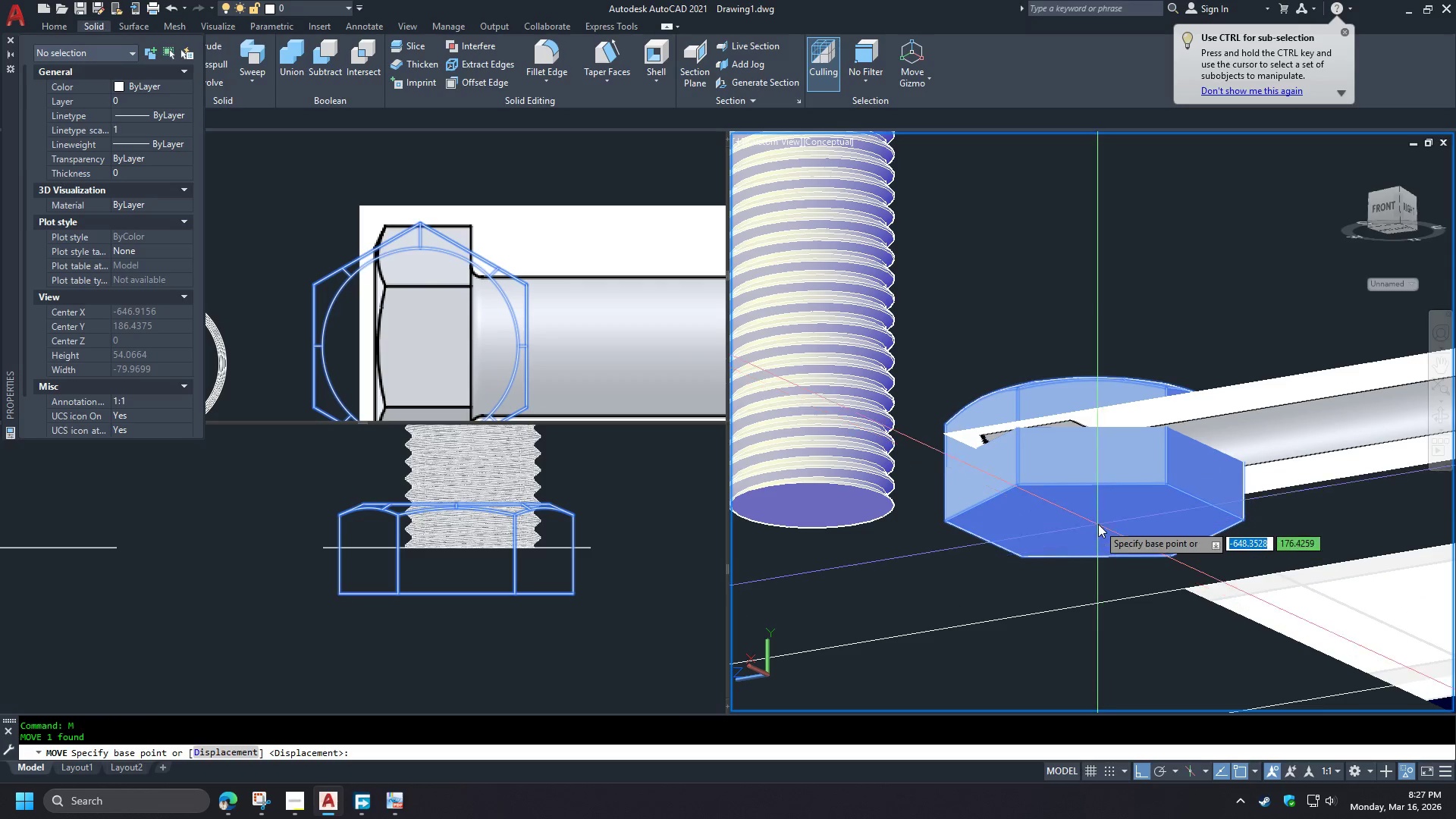 
hold_key(key=ShiftLeft, duration=1.03)
 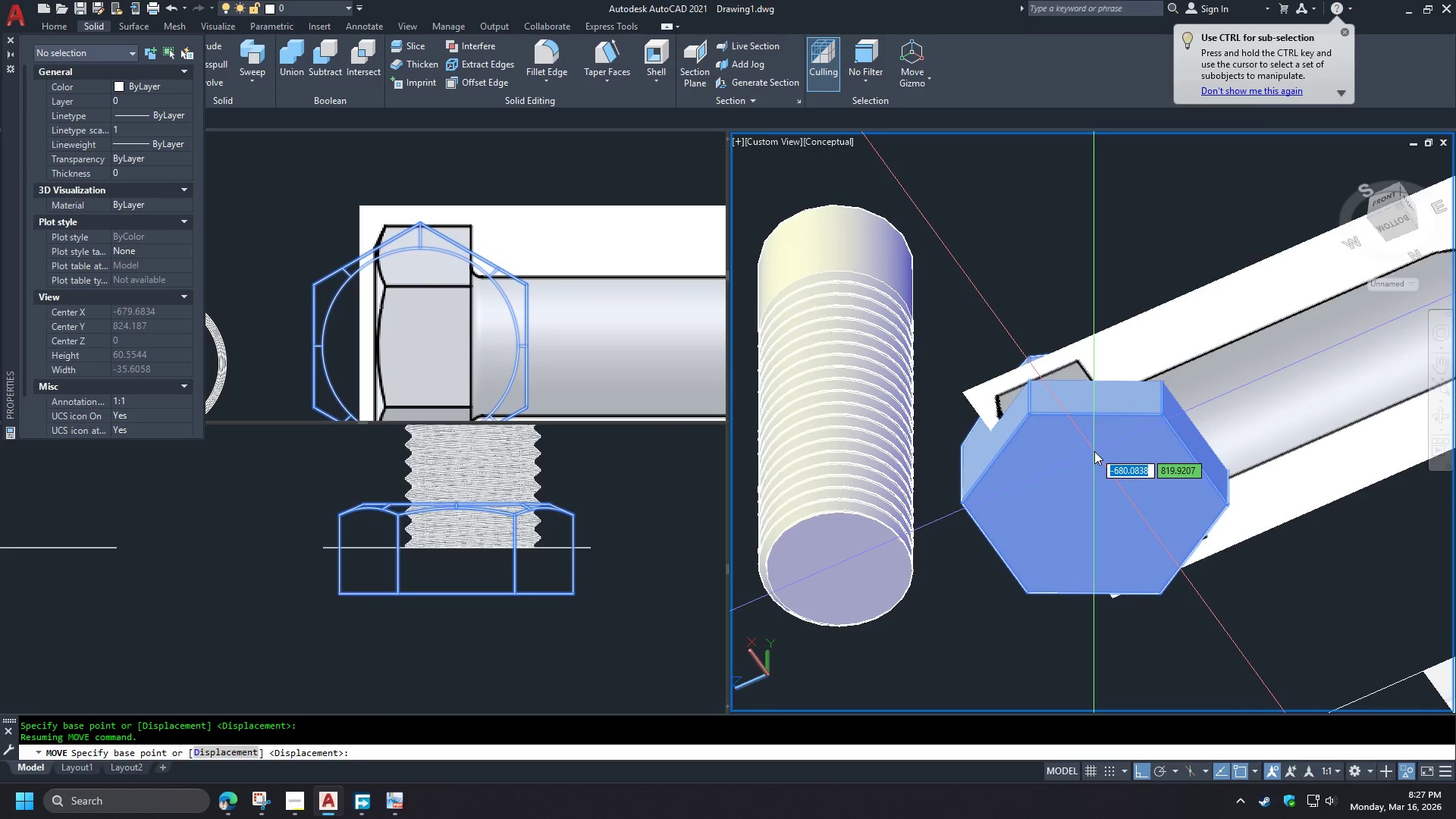 
scroll: coordinate [1098, 522], scroll_direction: none, amount: 0.0
 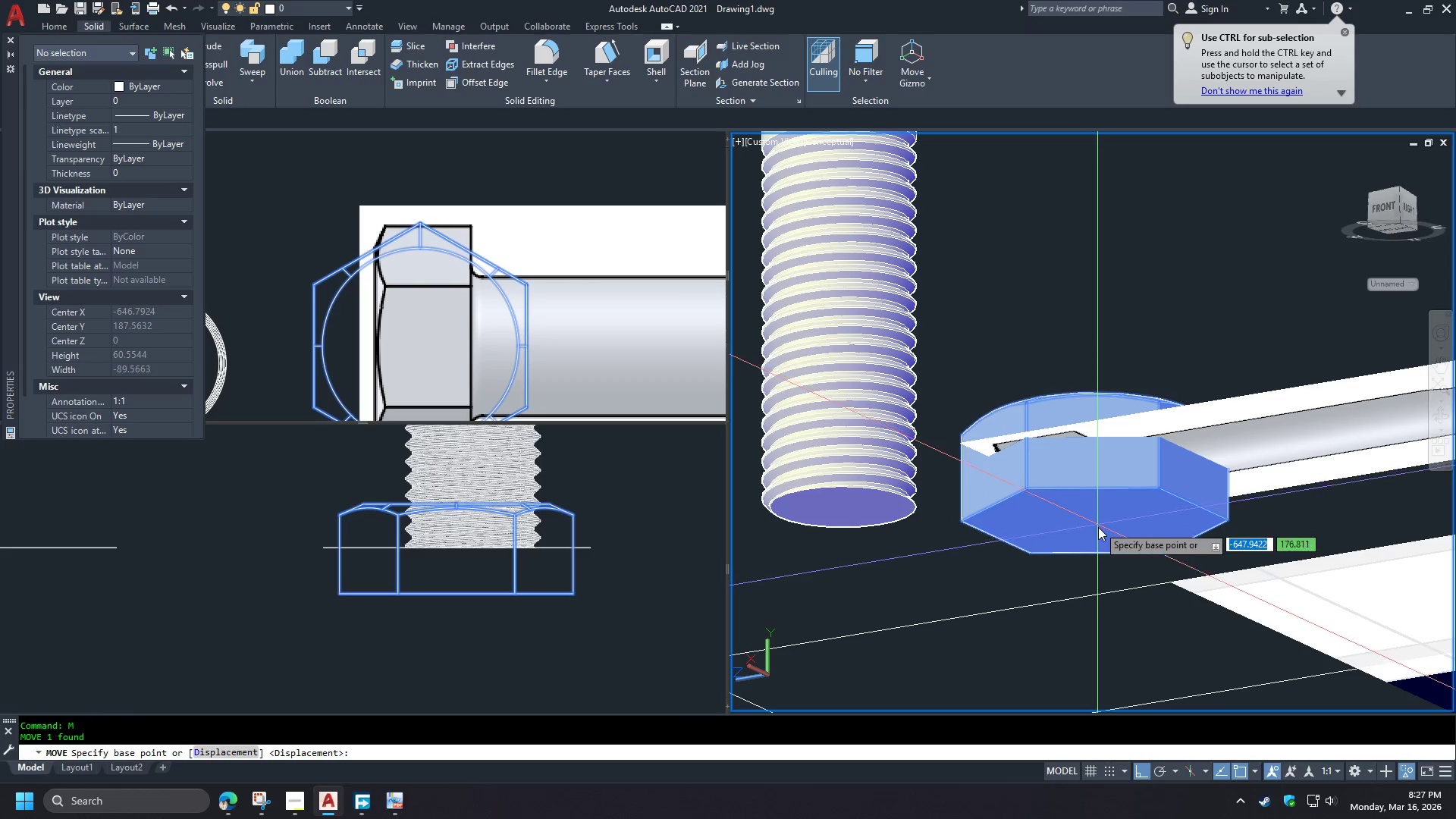 
key(Shift+ShiftLeft)
 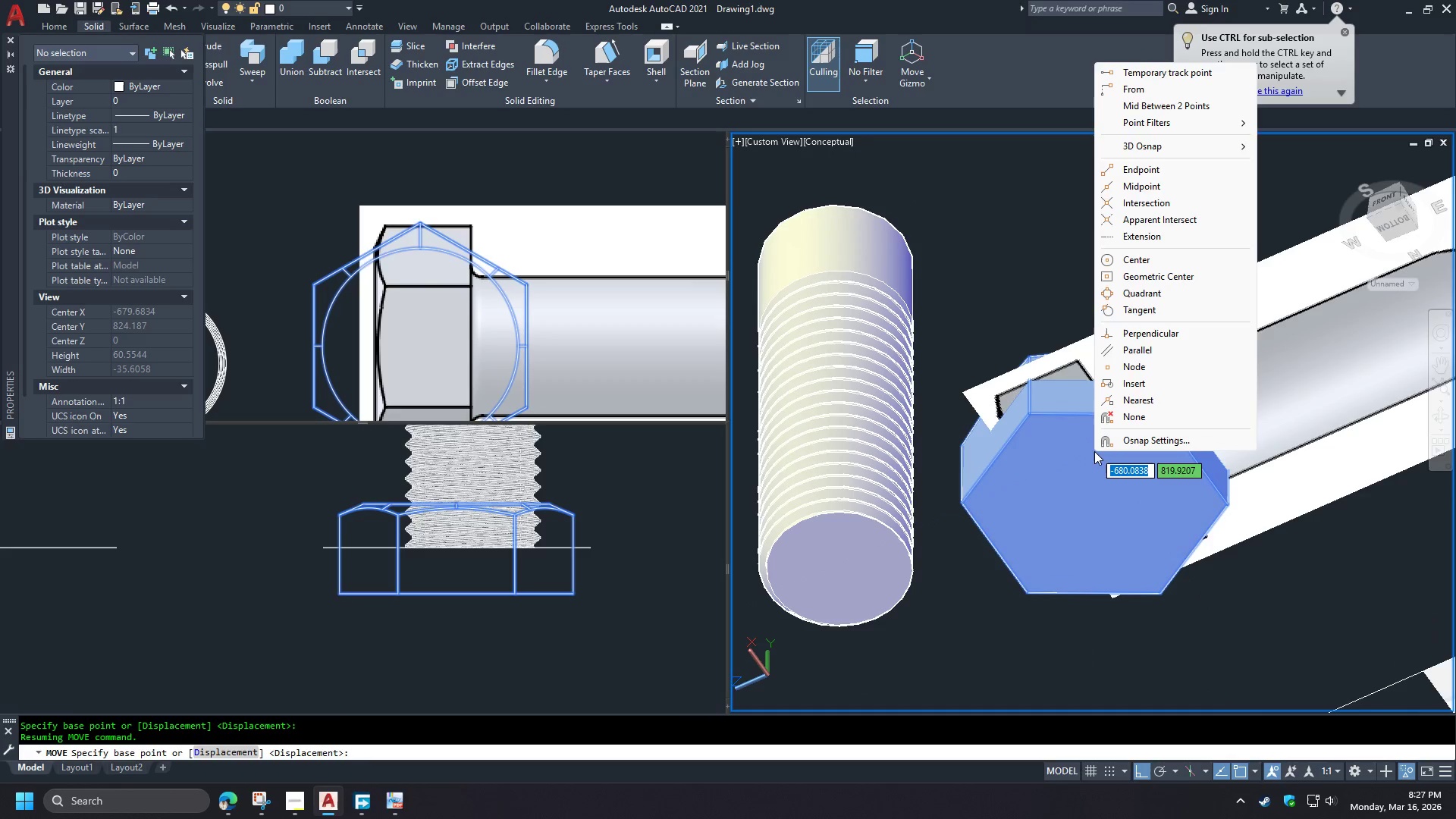 
right_click([1094, 451])
 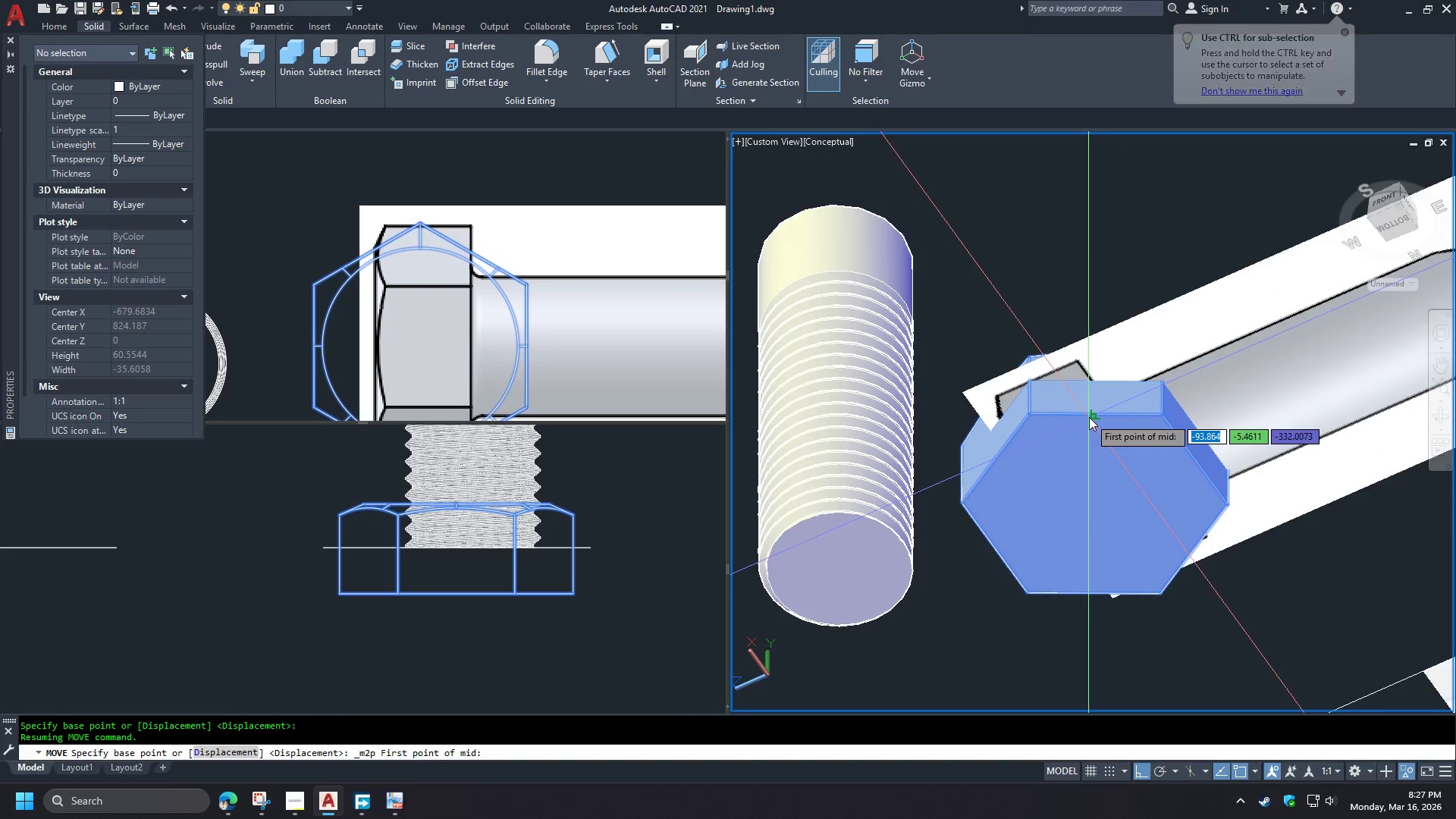 
type(mid )
 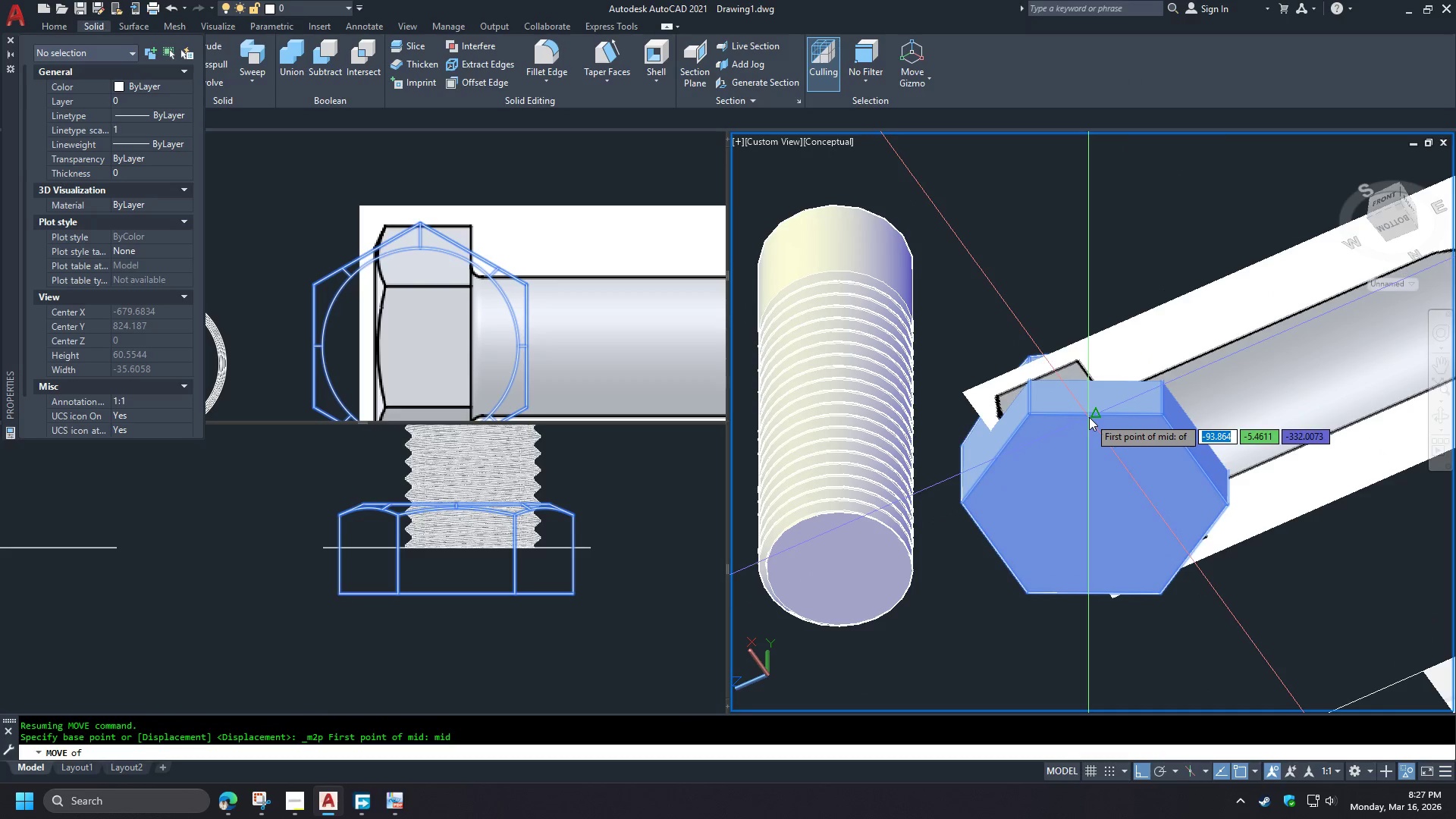 
left_click([1089, 417])
 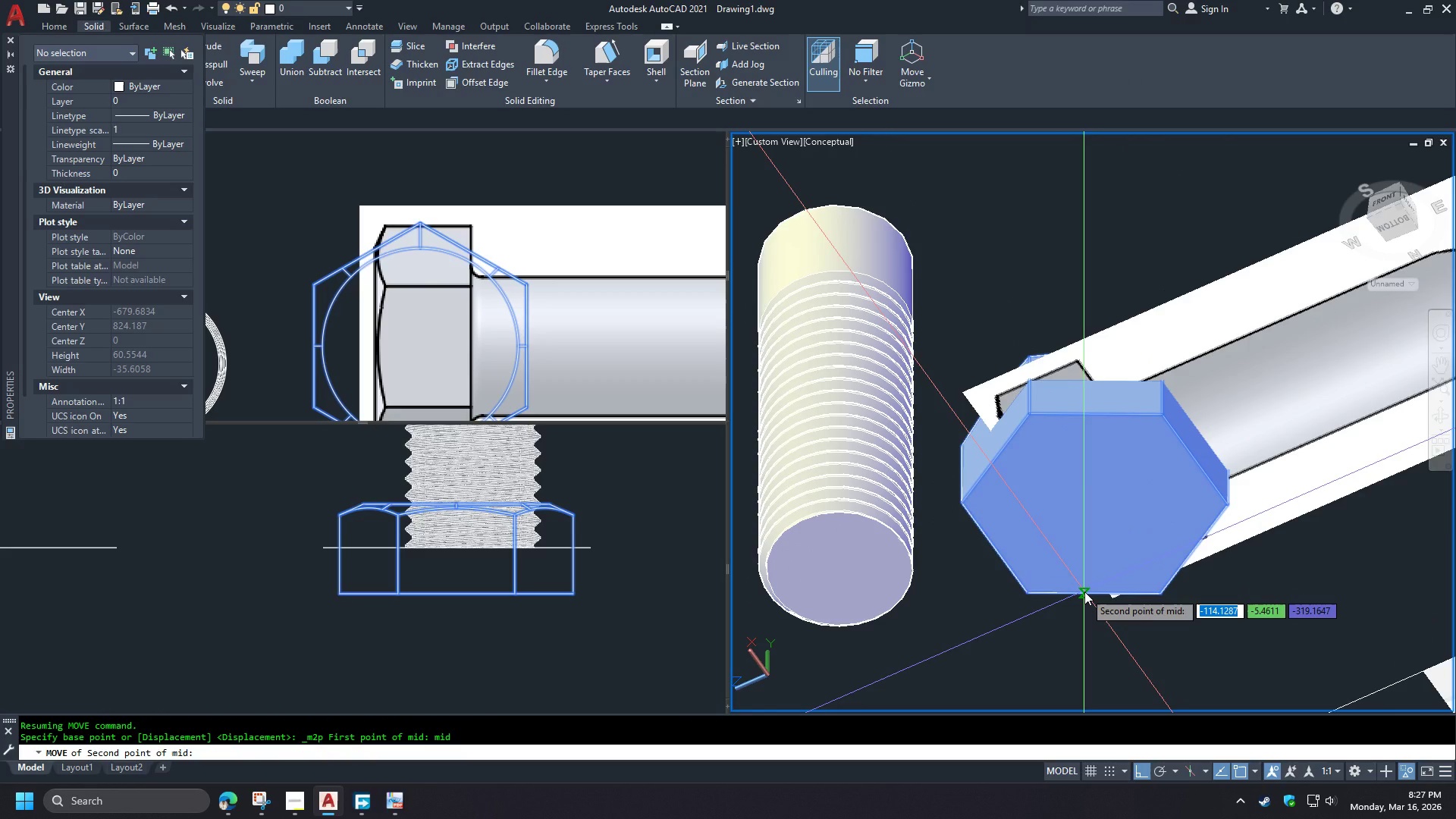 
type(mid )
 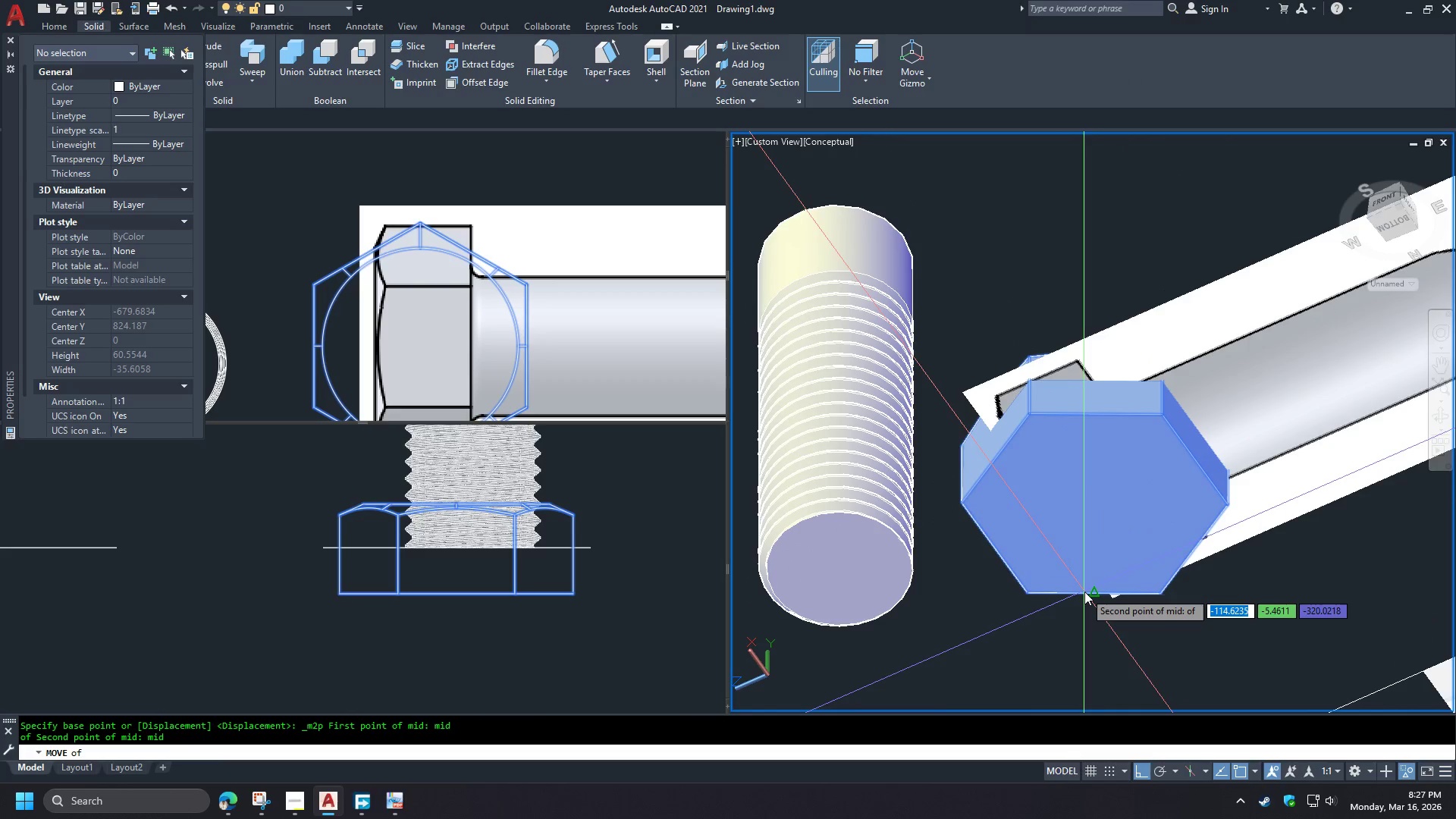 
left_click([1084, 592])
 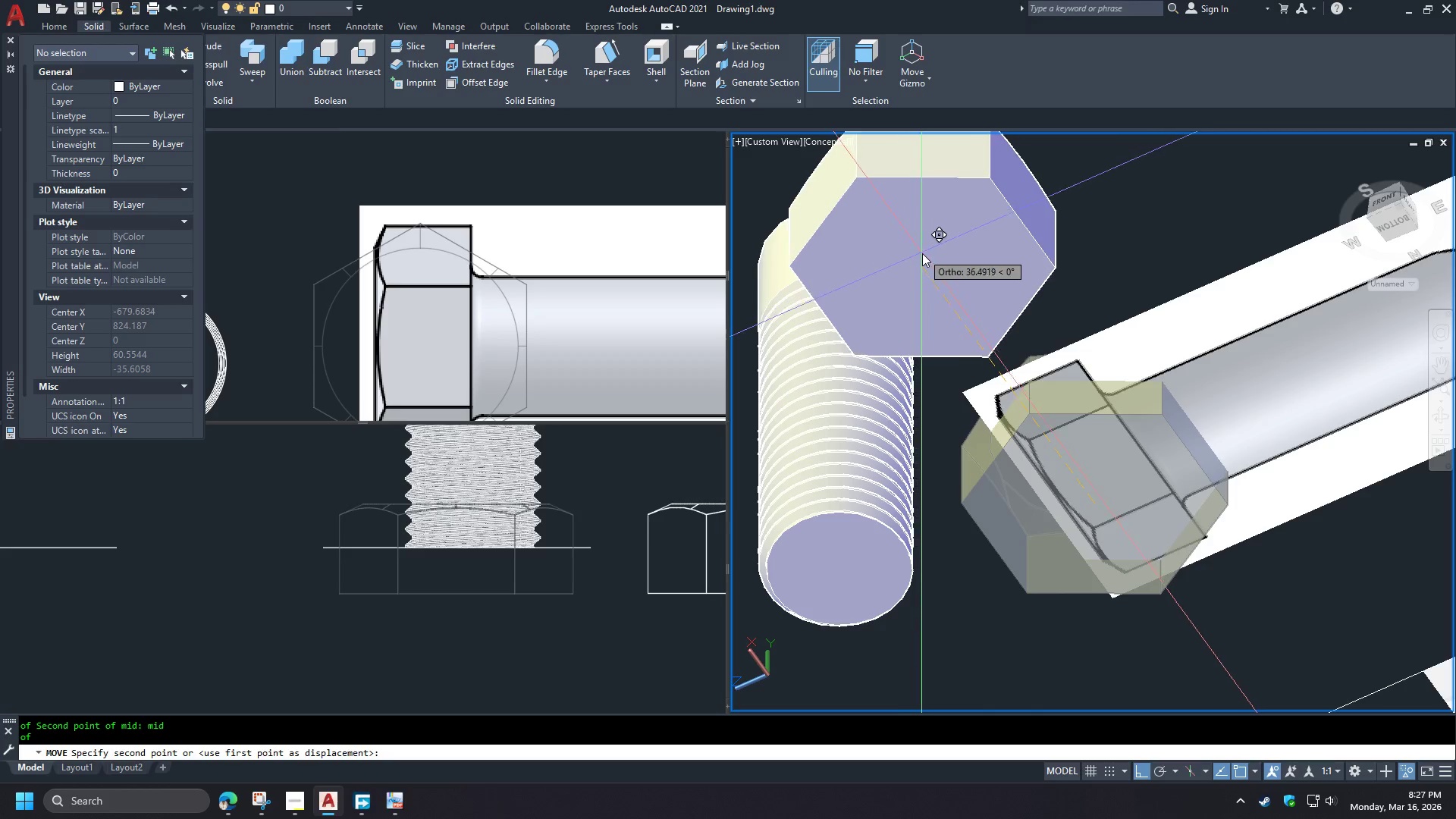 
key(Shift+ShiftLeft)
 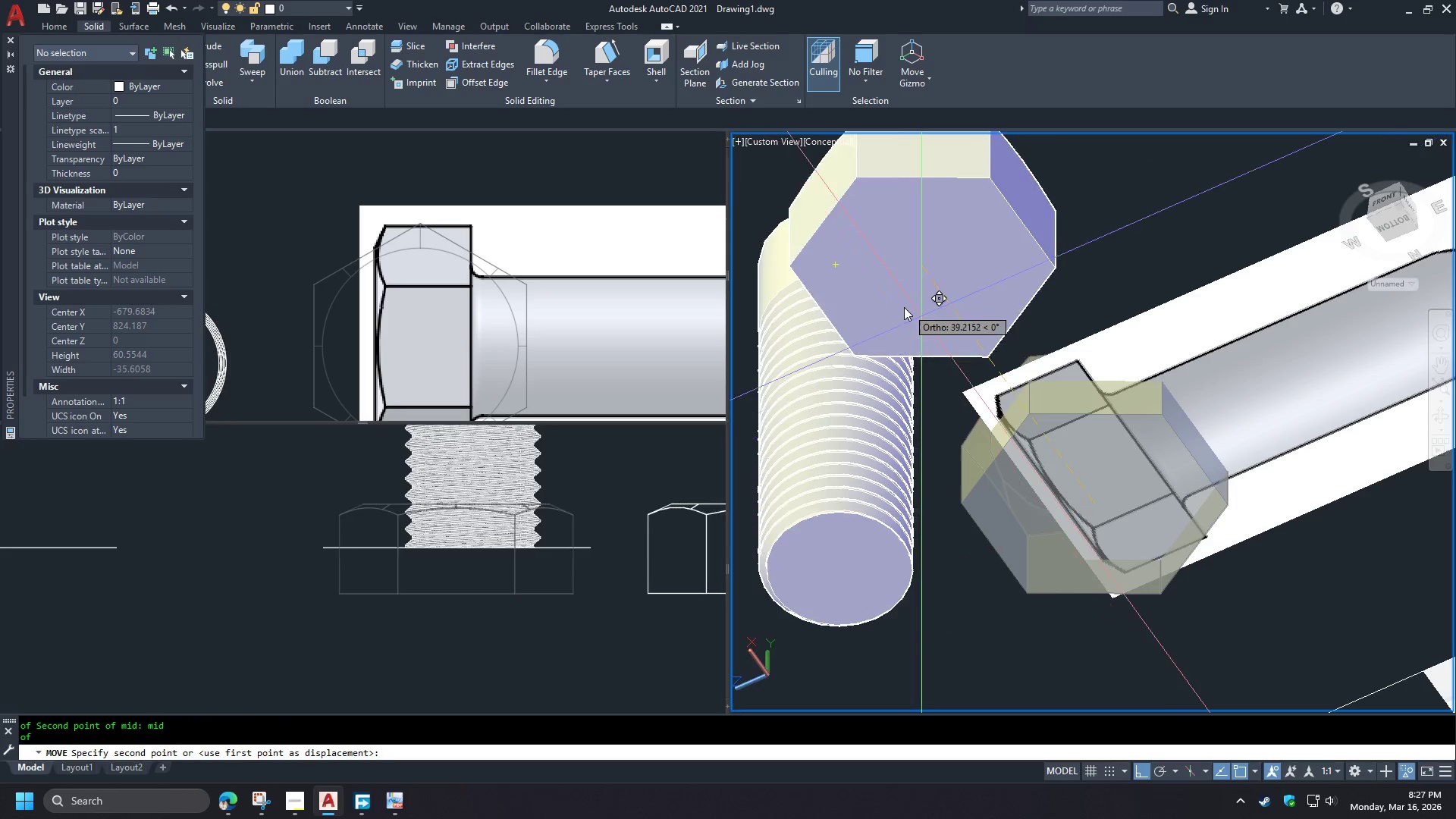 
hold_key(key=ShiftLeft, duration=0.89)
 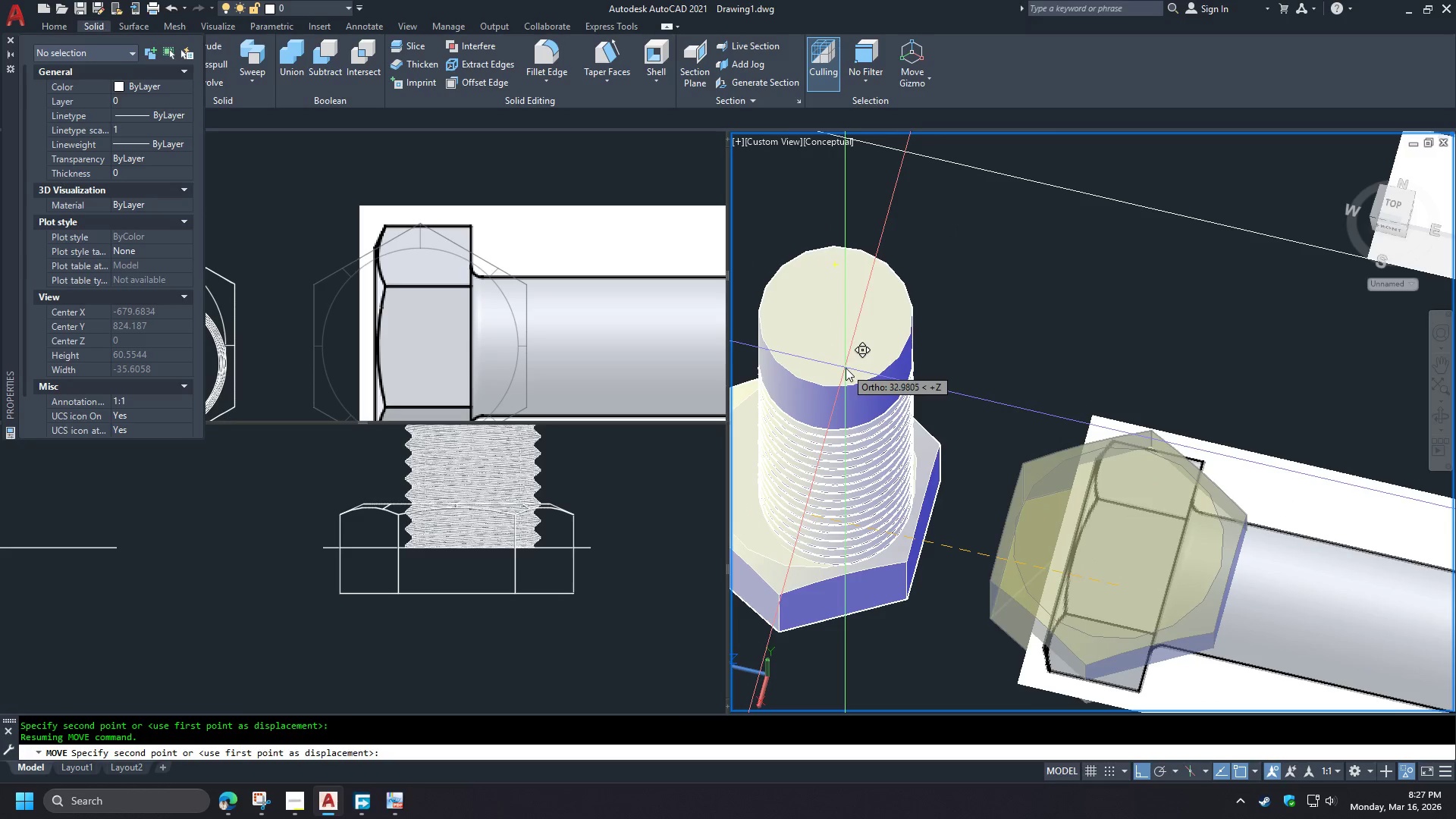 
type(cen )
 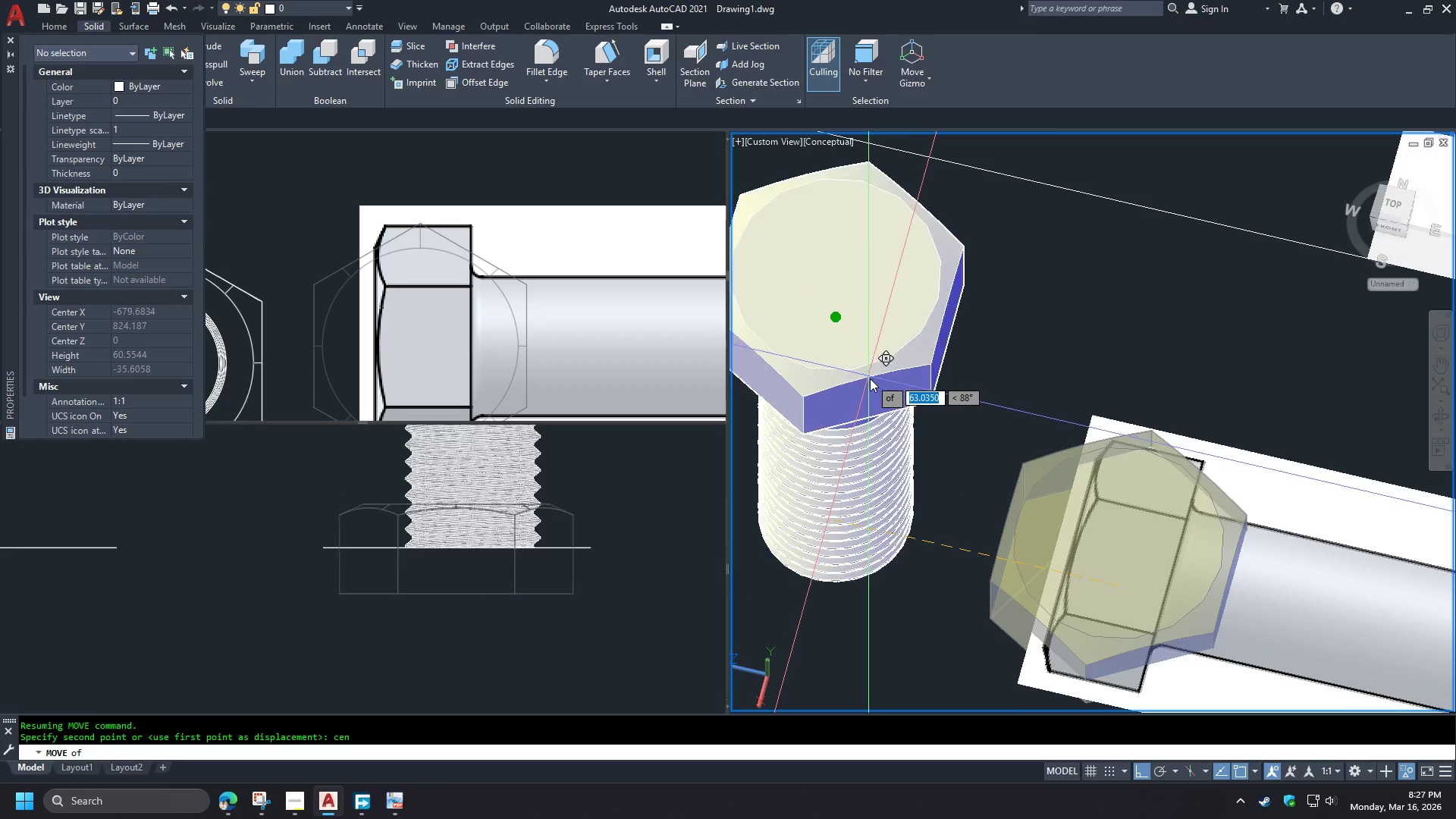 
wait(13.0)
 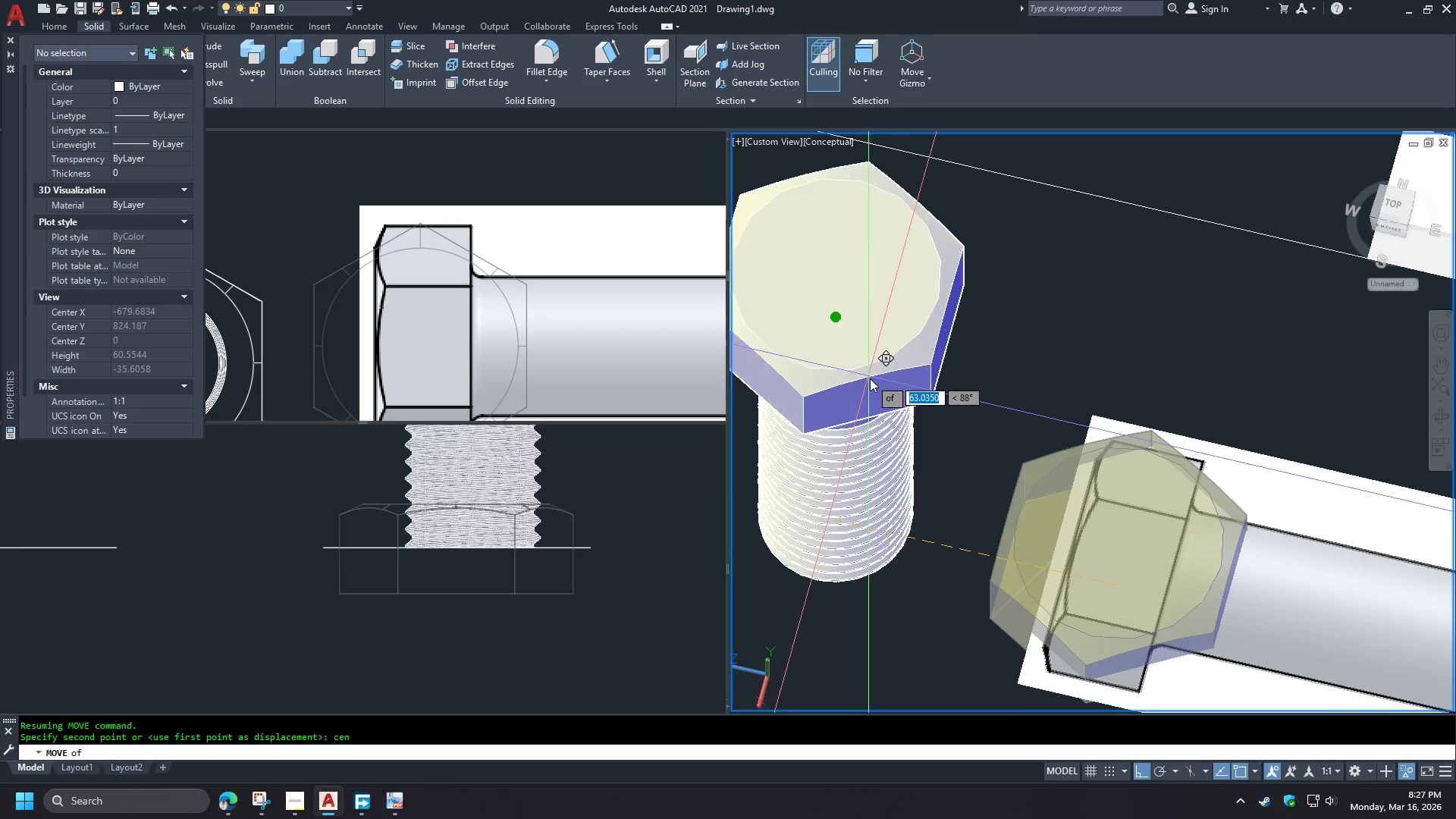 
hold_key(key=ShiftLeft, duration=0.97)
 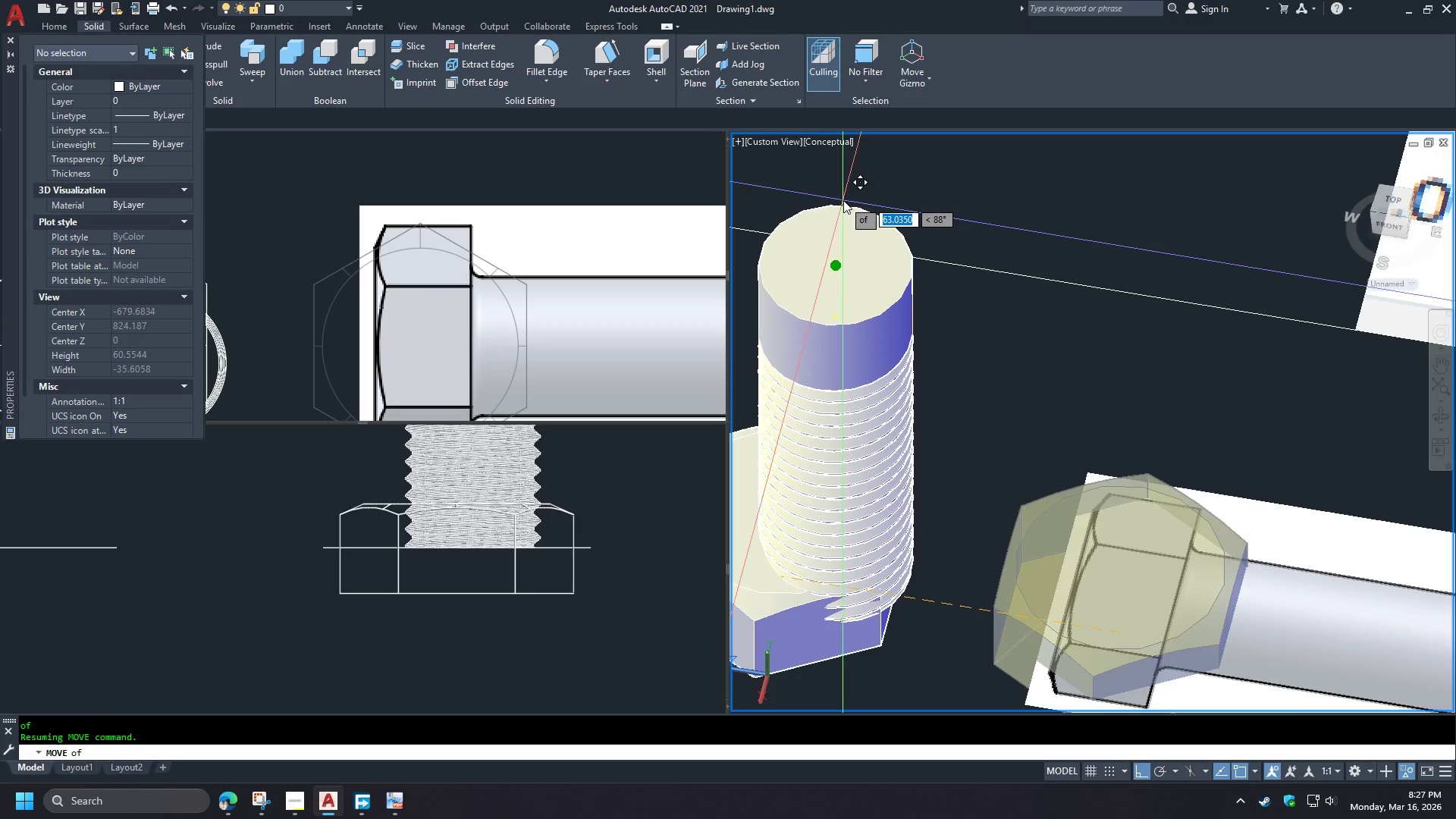 
wait(8.08)
 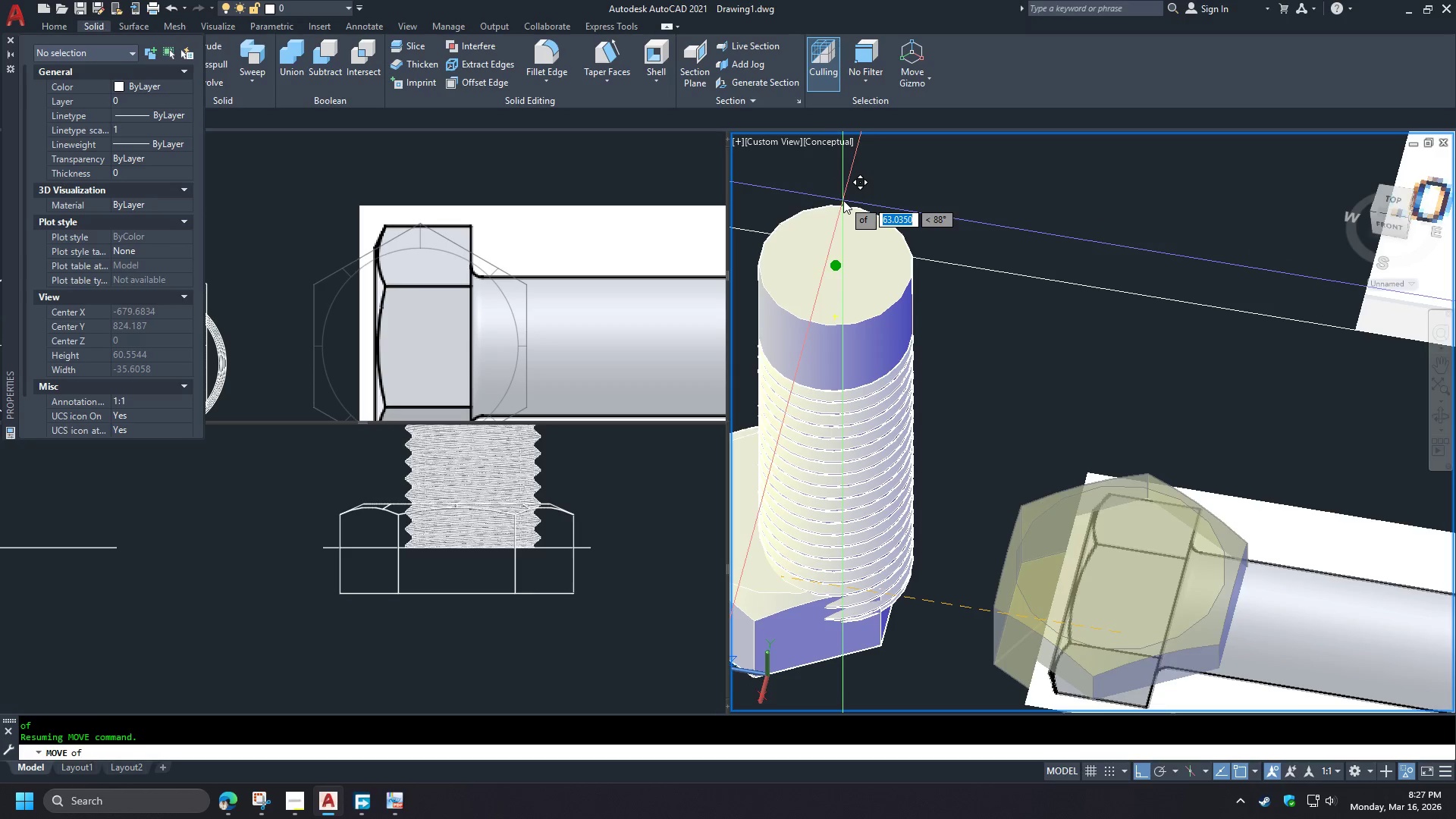 
scroll: coordinate [976, 362], scroll_direction: down, amount: 7.0
 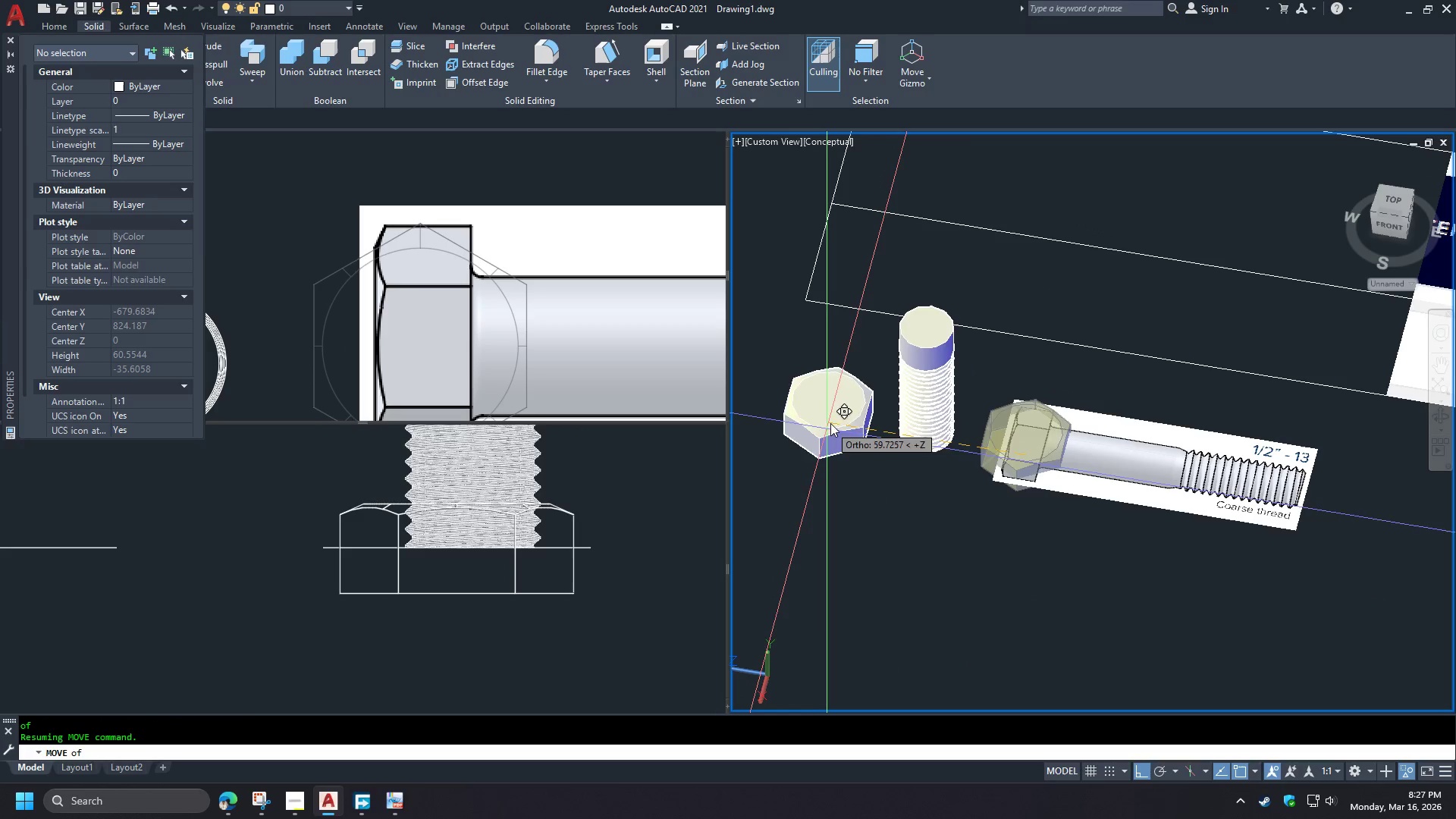 
left_click([832, 419])
 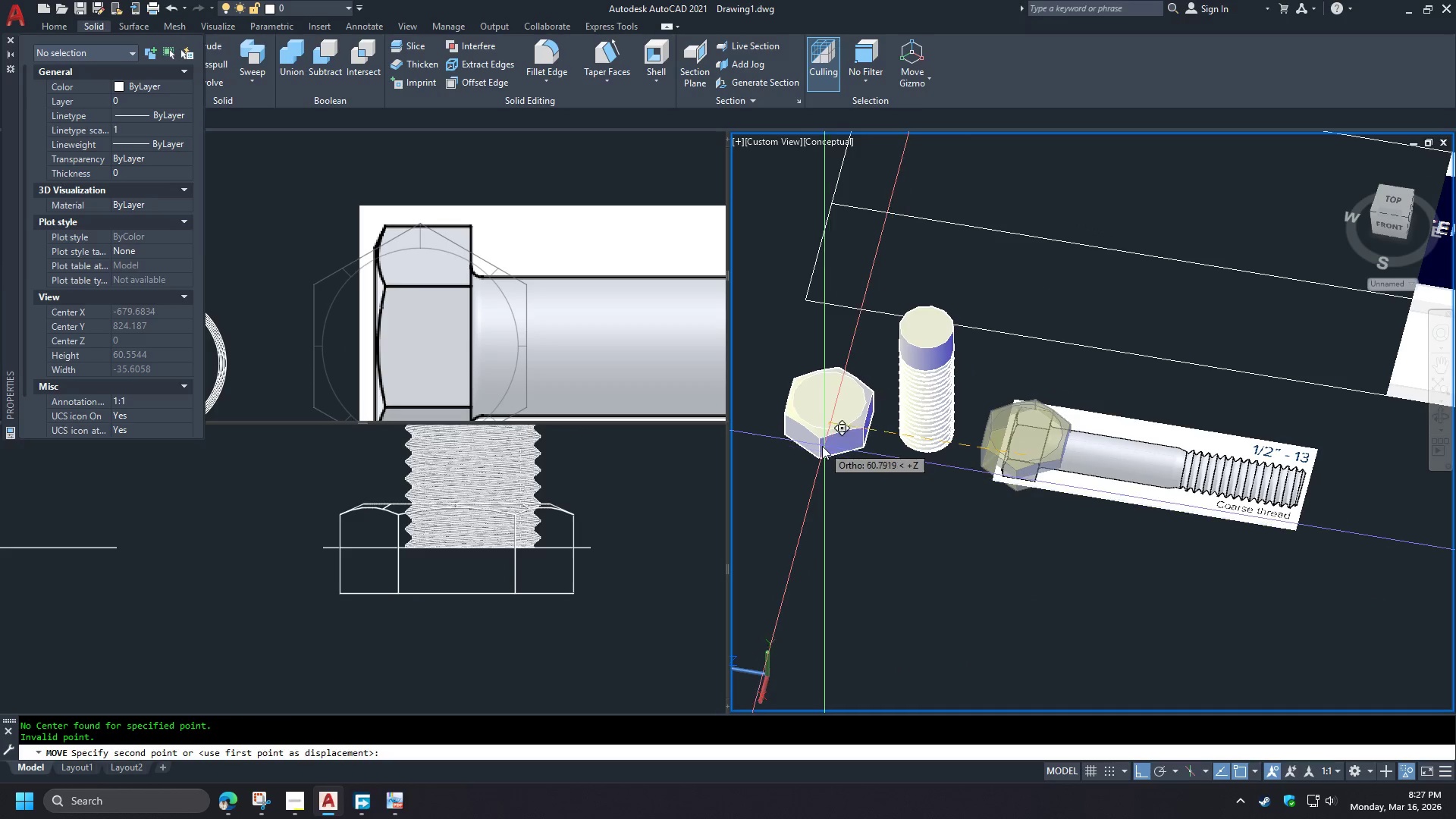 
key(Escape)
type(vs 2 )
 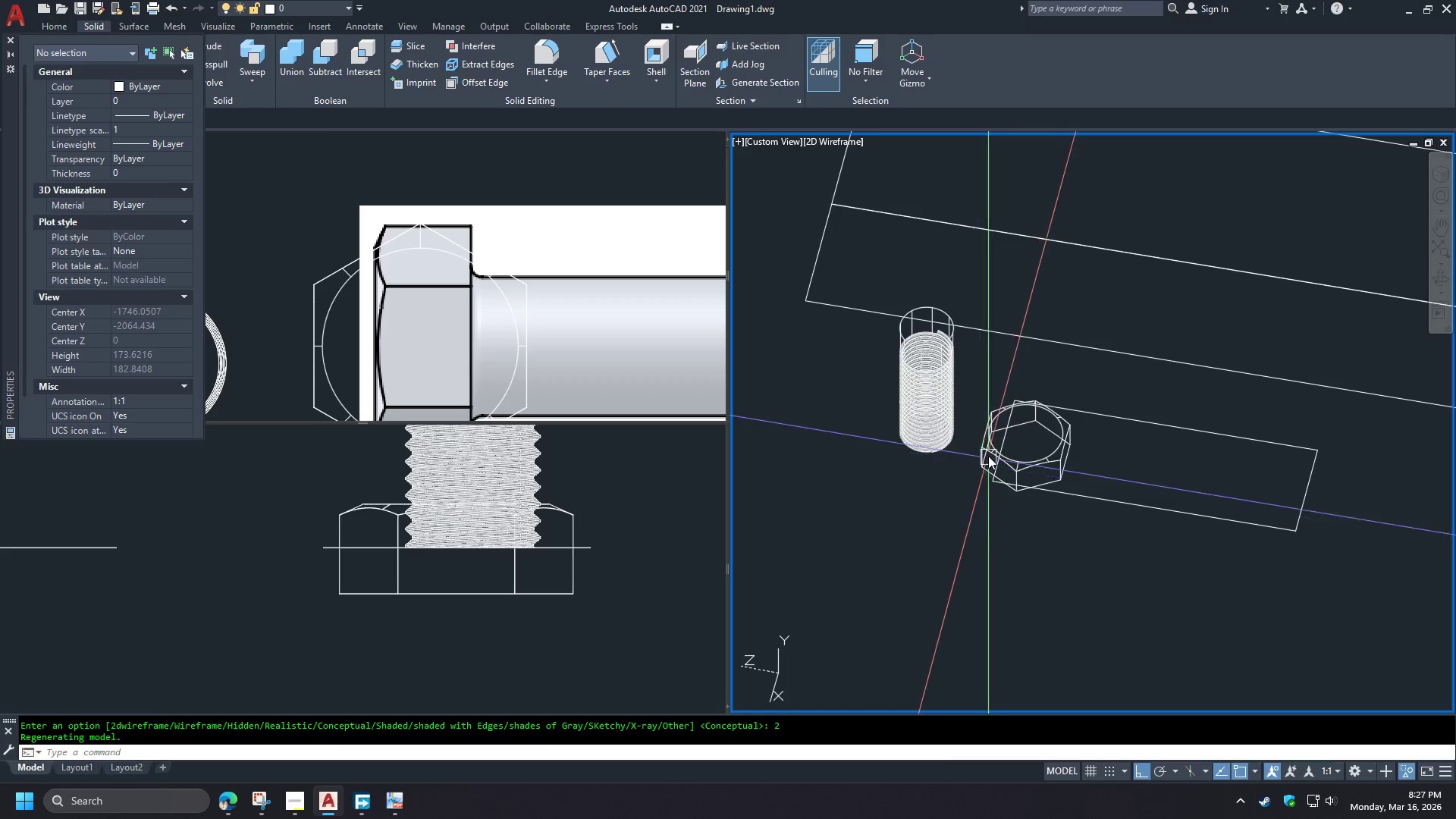 
scroll: coordinate [993, 454], scroll_direction: up, amount: 2.0
 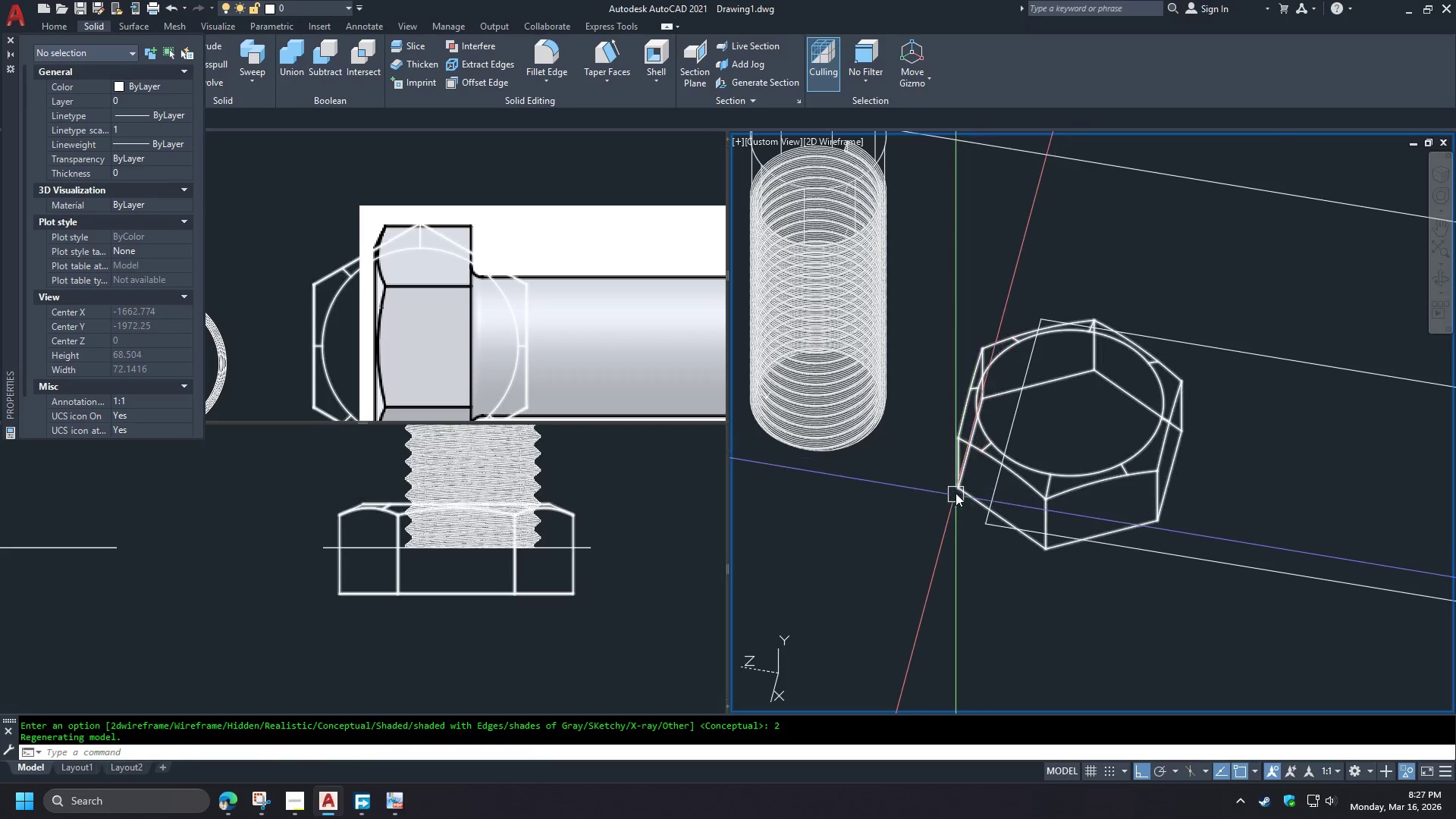 
left_click([956, 490])
 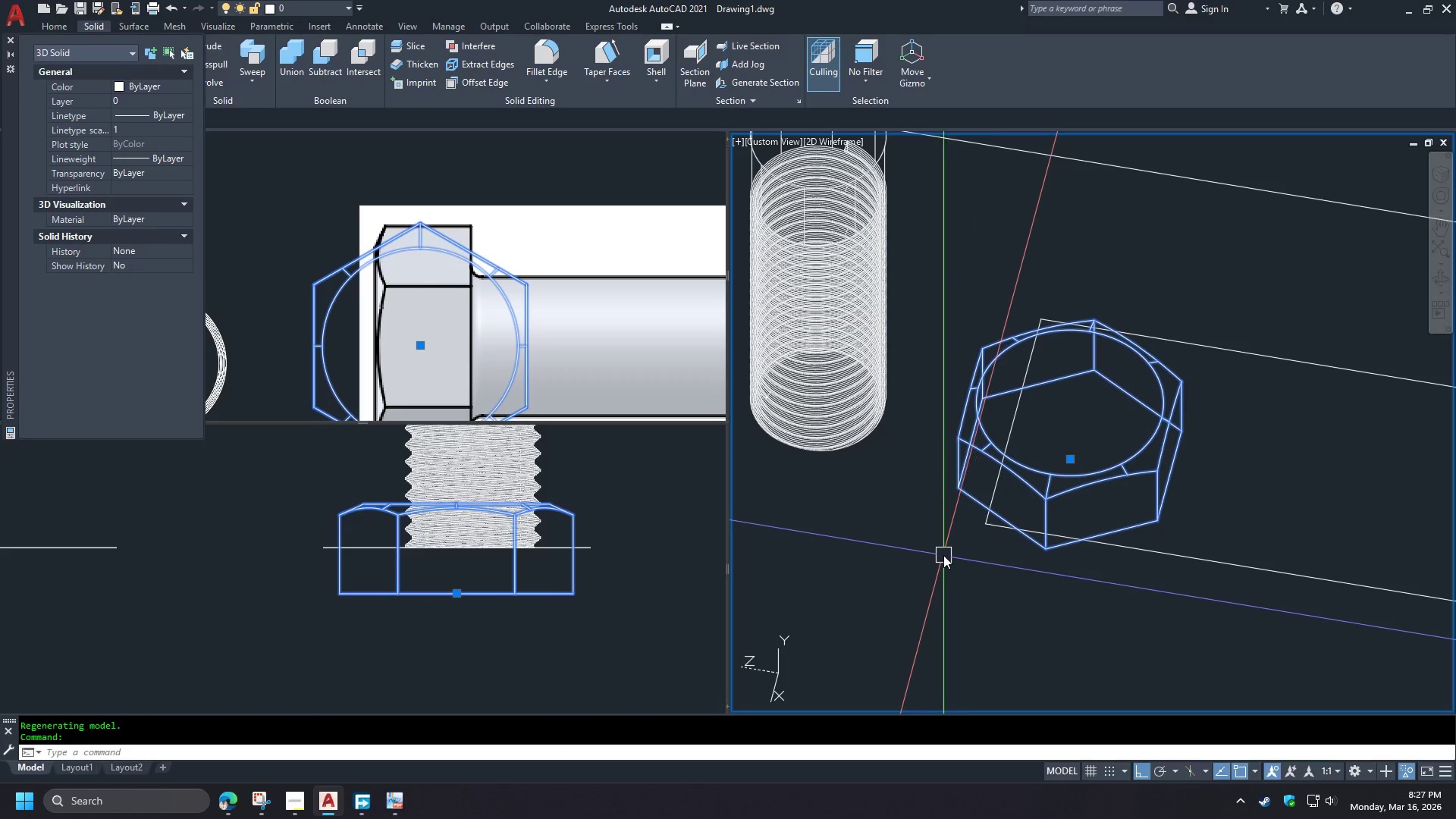 
type(mv)
key(Escape)
 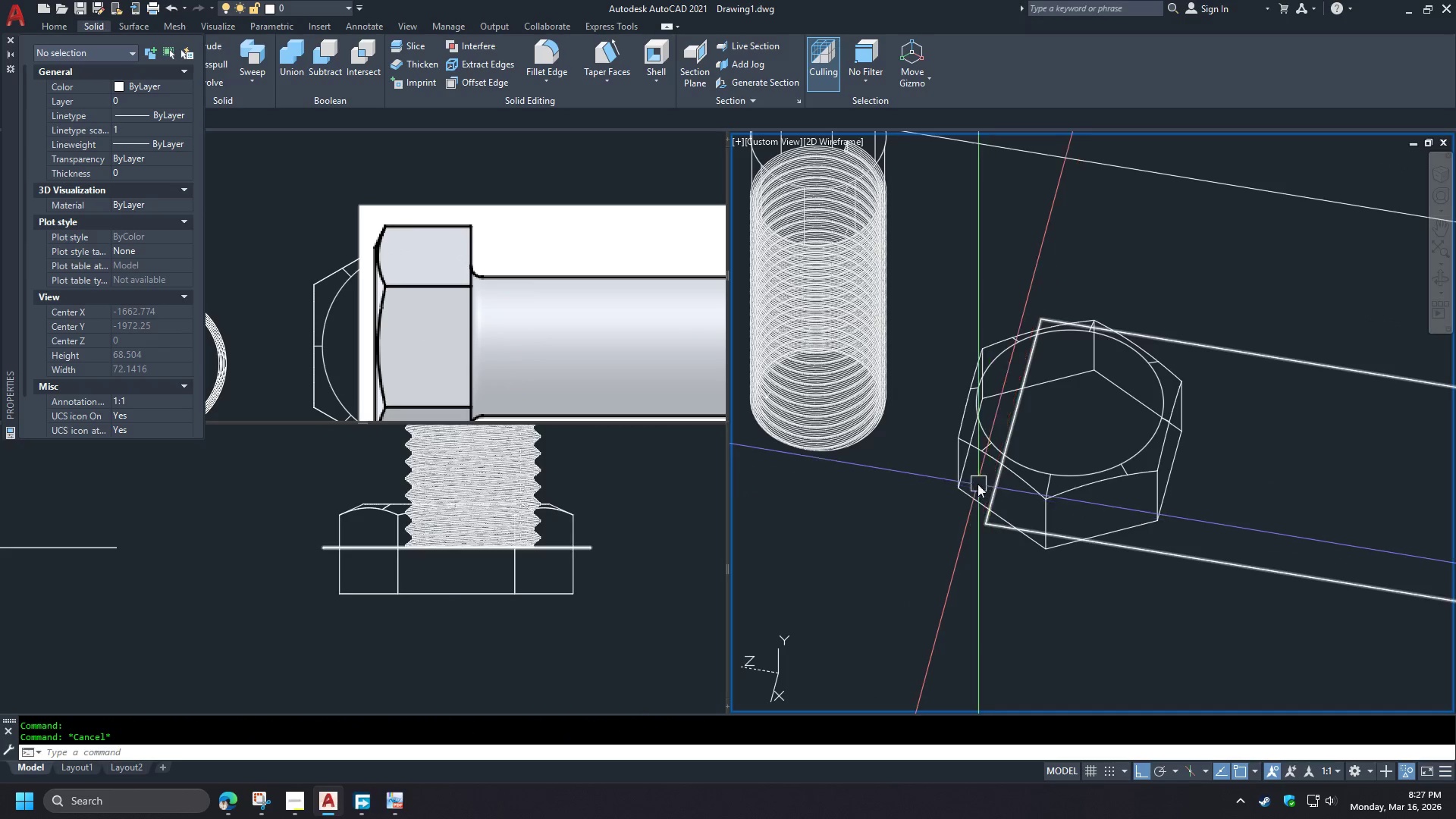 
left_click([961, 485])
 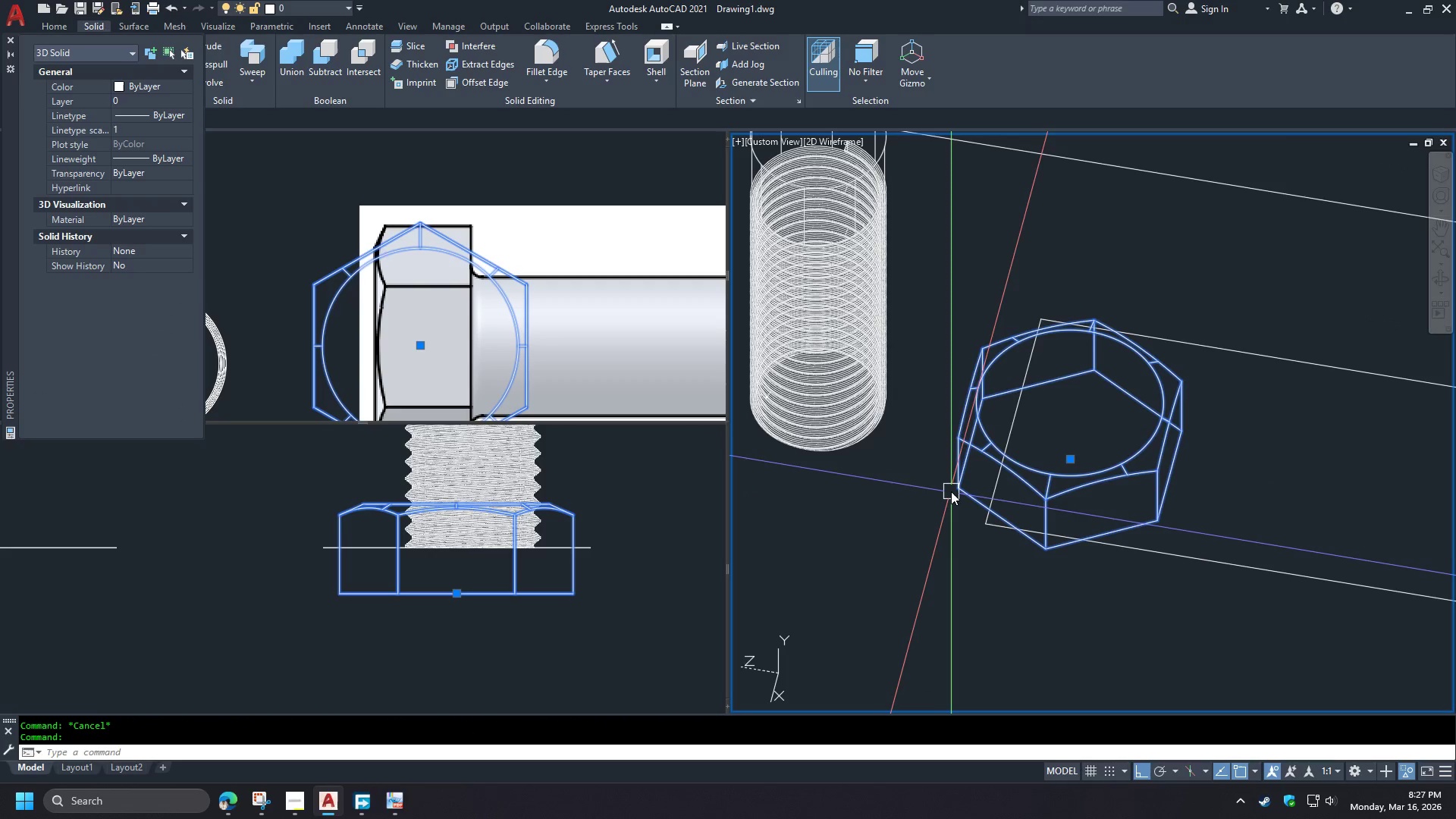 
key(M)
 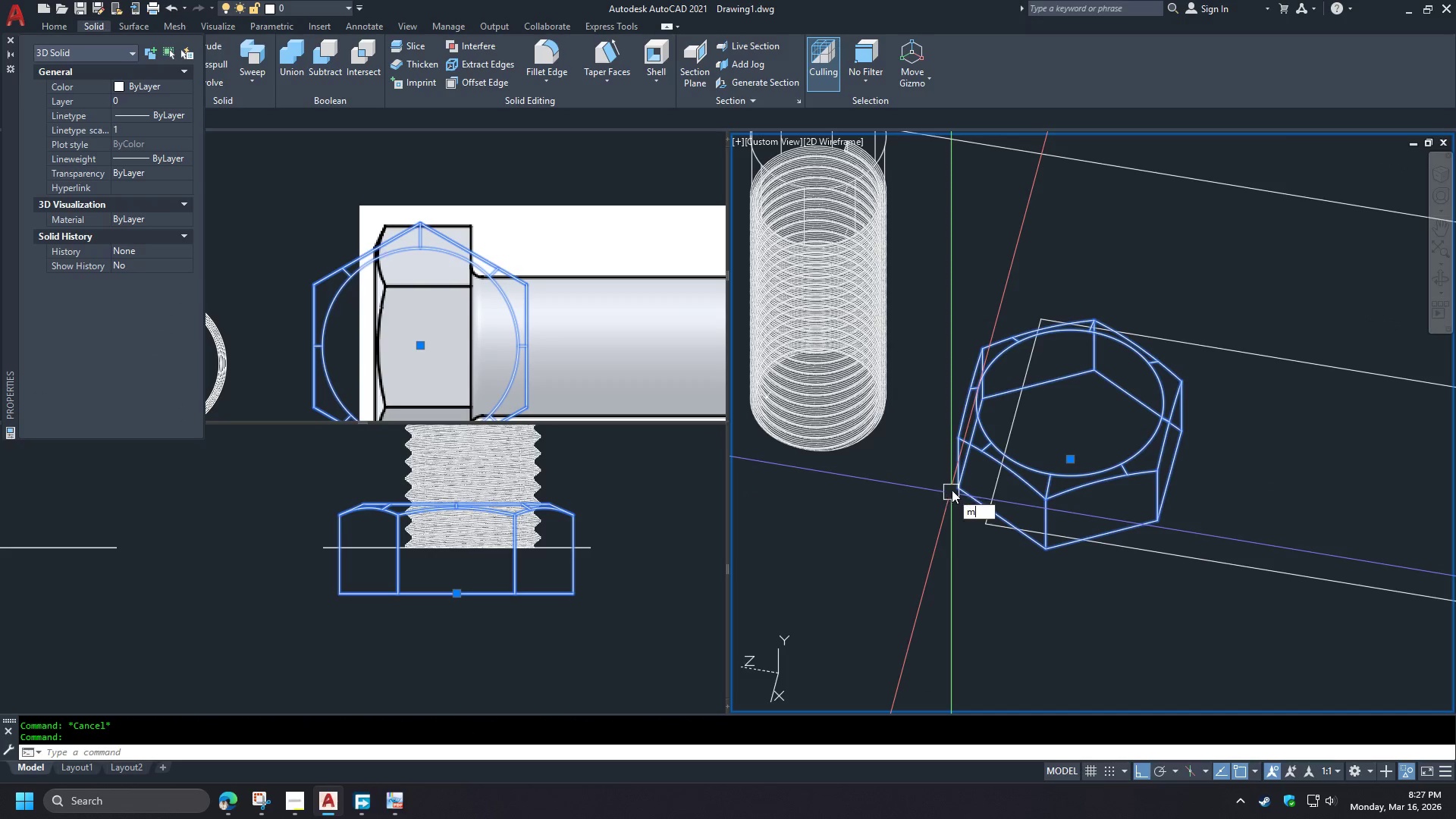 
key(Space)
 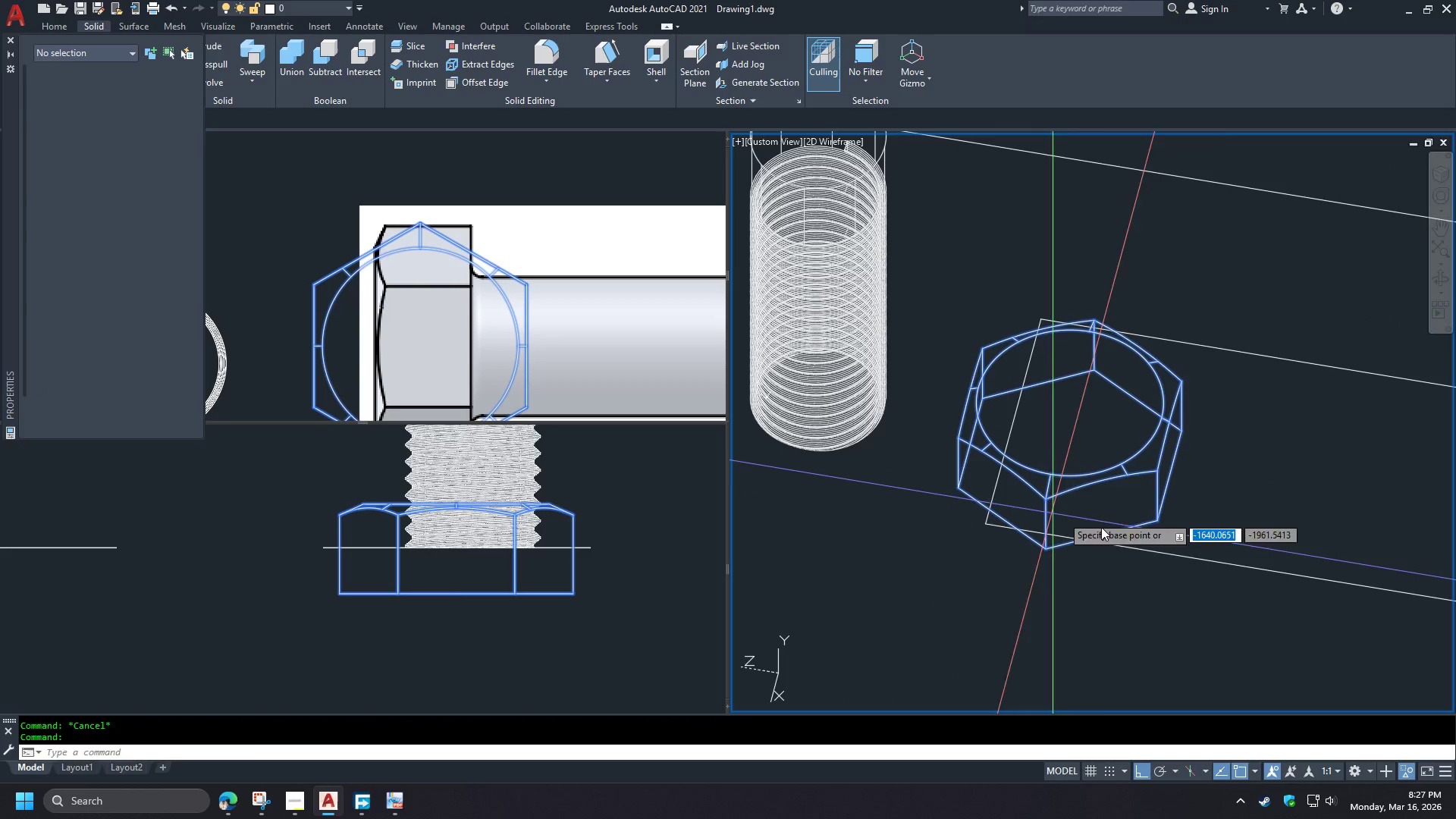 
hold_key(key=ShiftLeft, duration=0.95)
 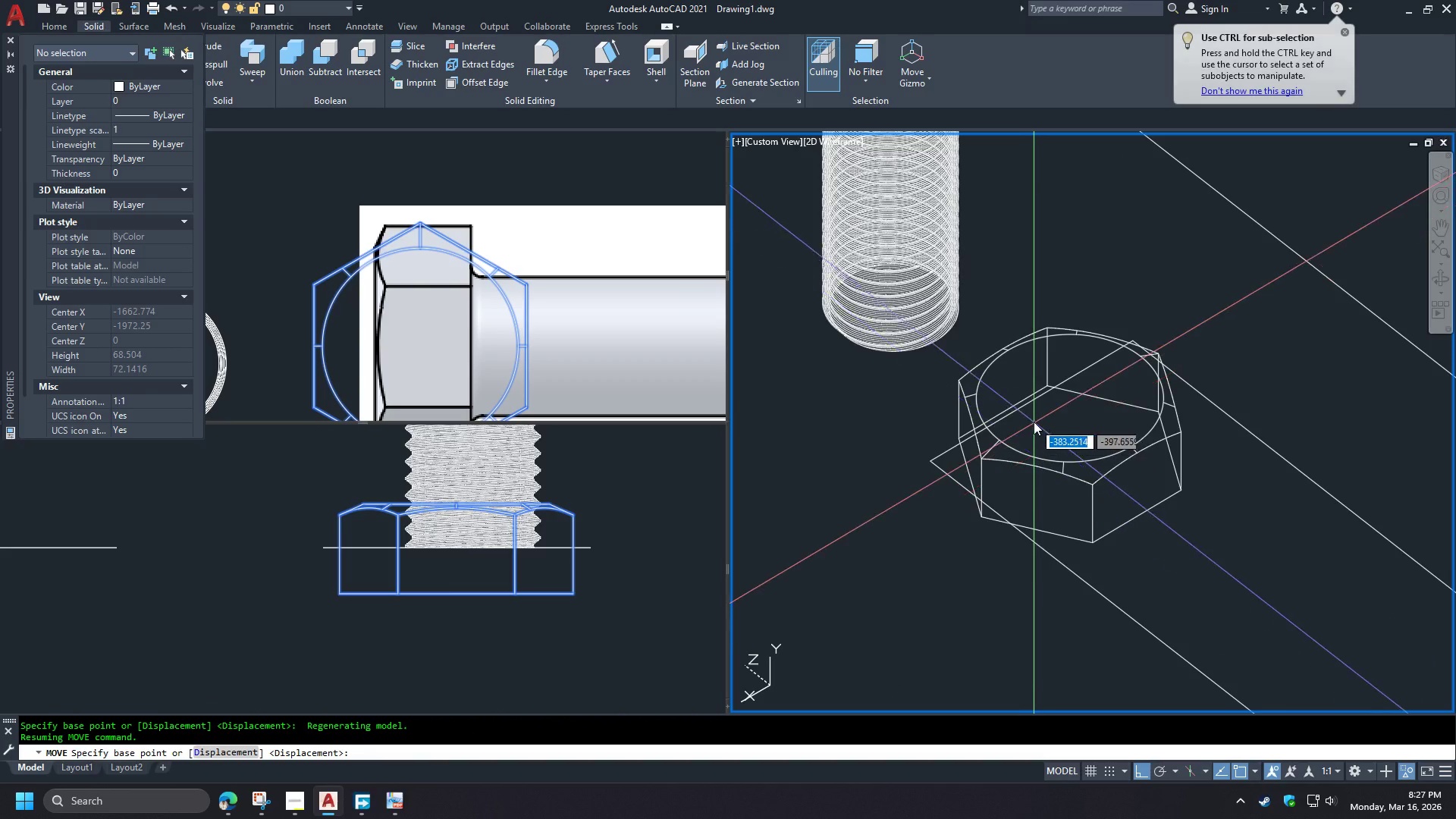 
key(Shift+ShiftLeft)
 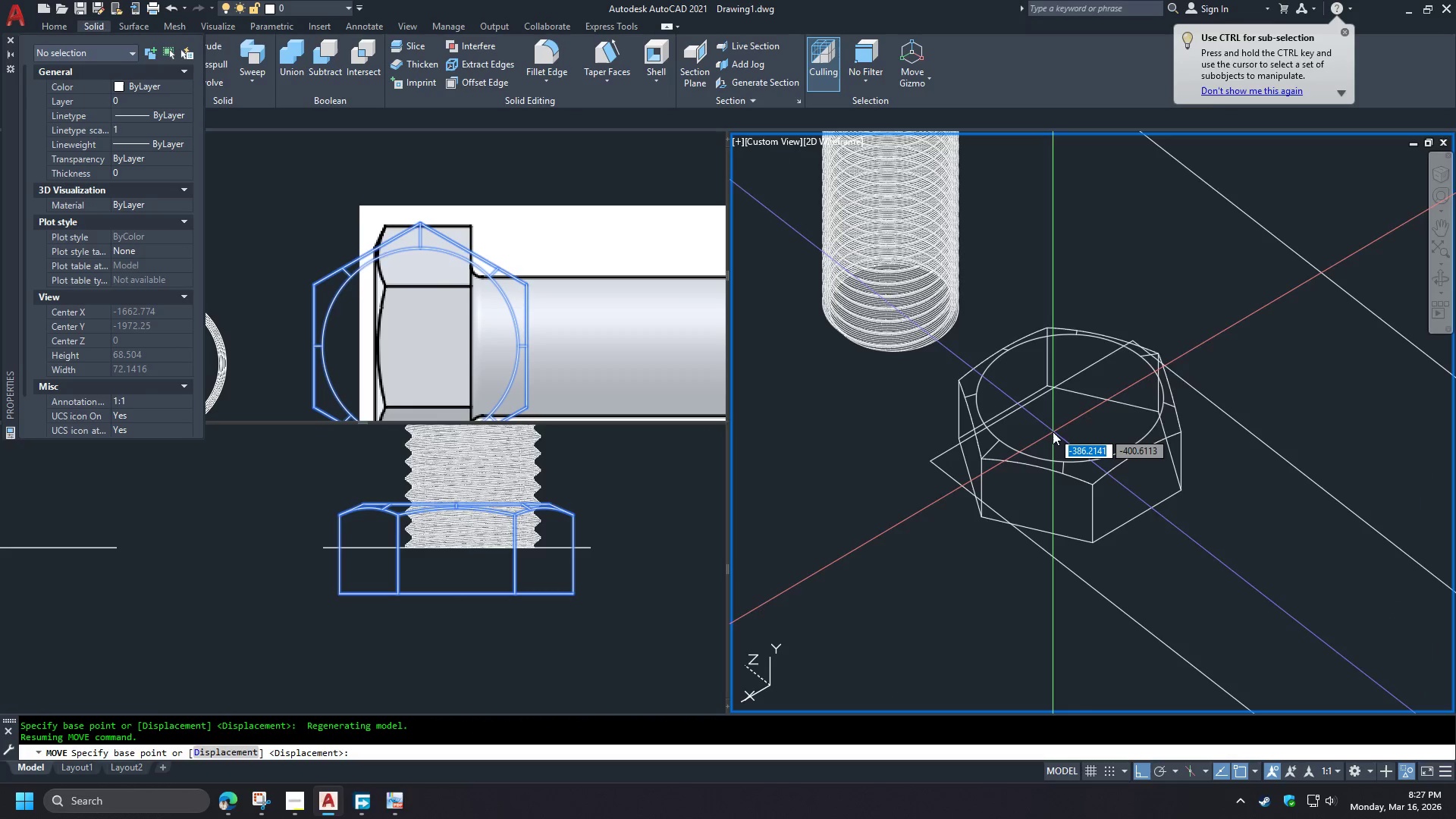 
right_click([1053, 431])
 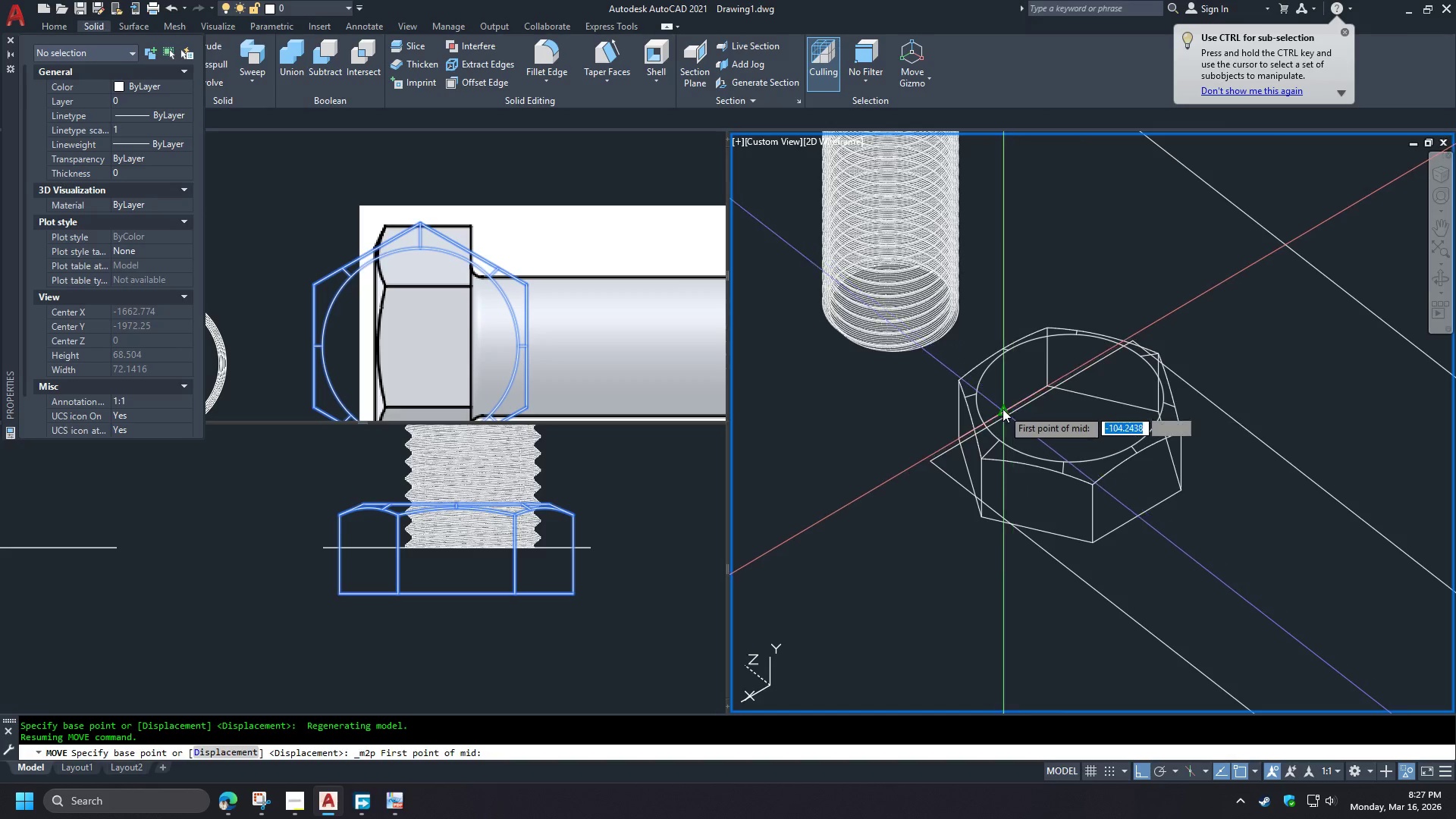 
left_click([1003, 410])
 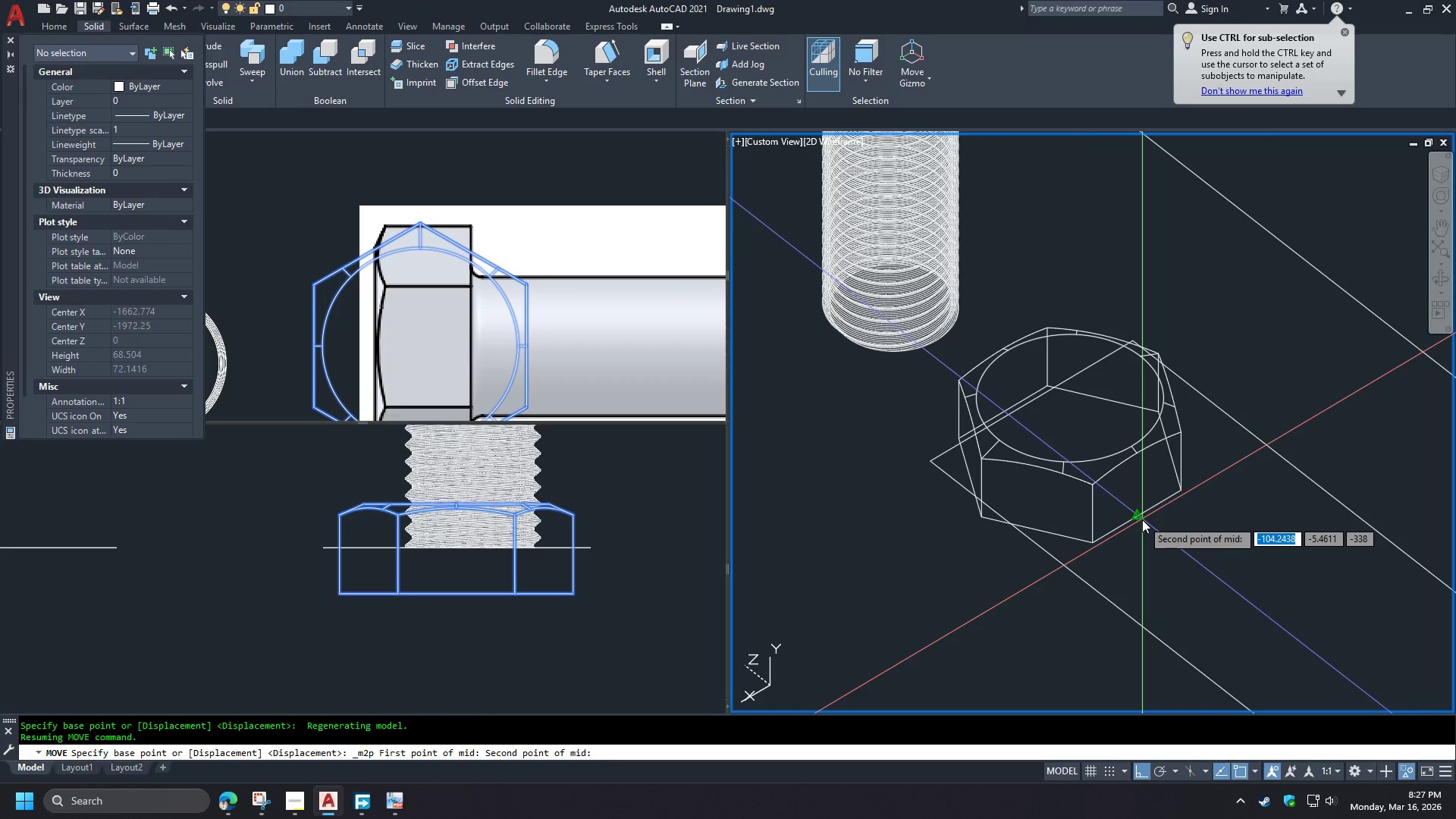 
left_click([1142, 519])
 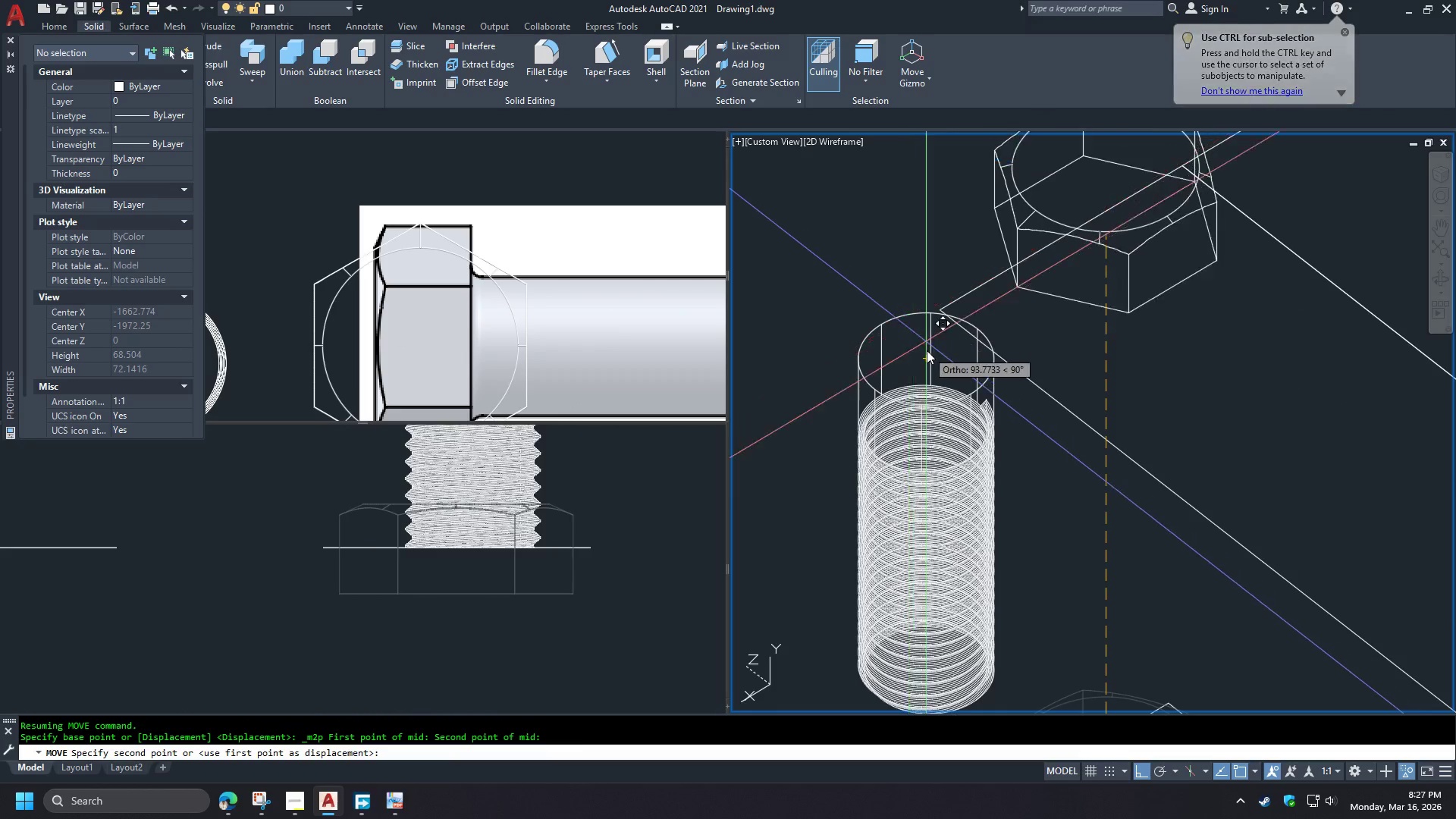 
left_click([926, 358])
 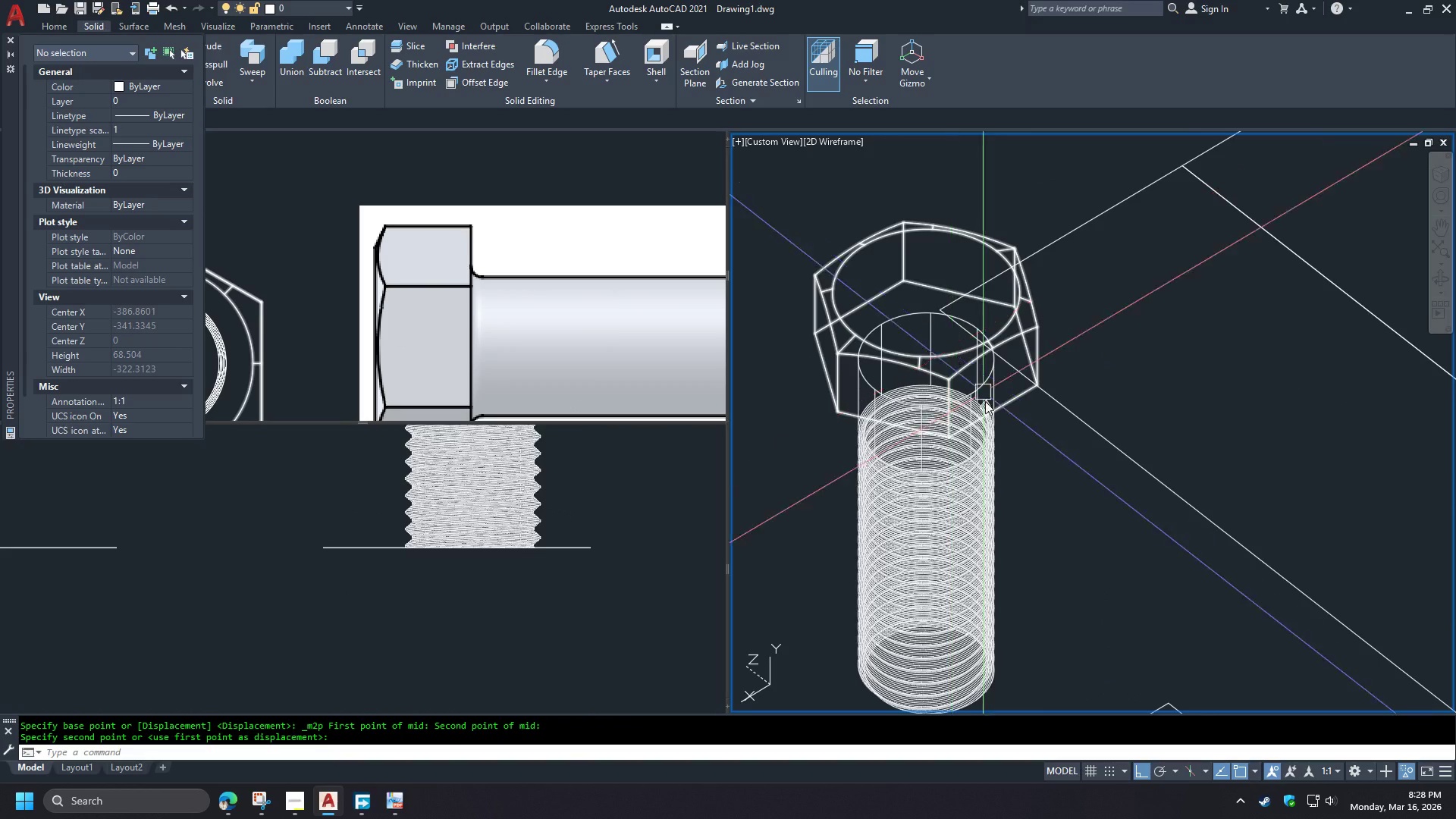 
hold_key(key=ShiftLeft, duration=1.47)
 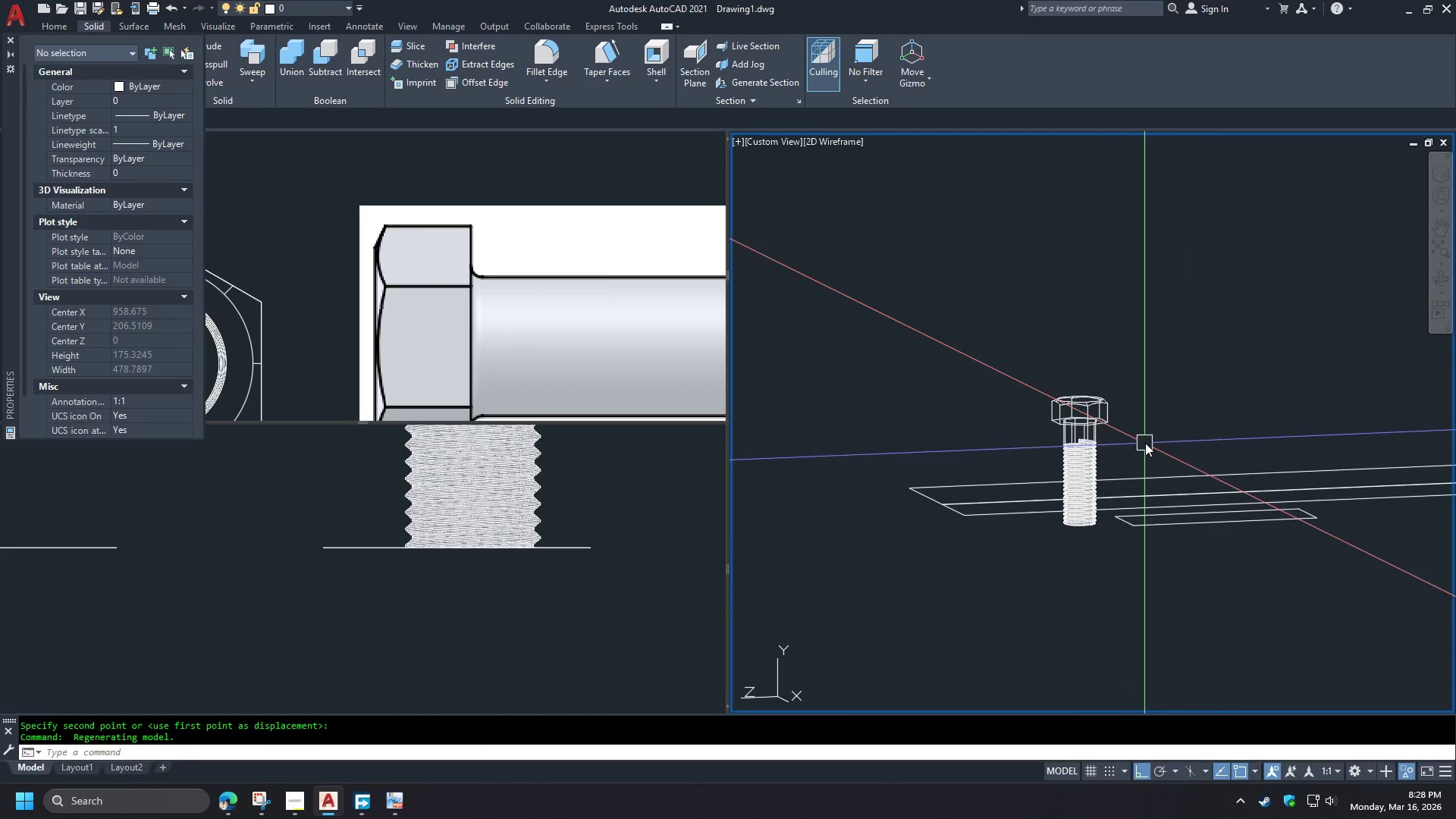 
hold_key(key=ShiftLeft, duration=1.52)
scroll: coordinate [1129, 438], scroll_direction: down, amount: 5.0
 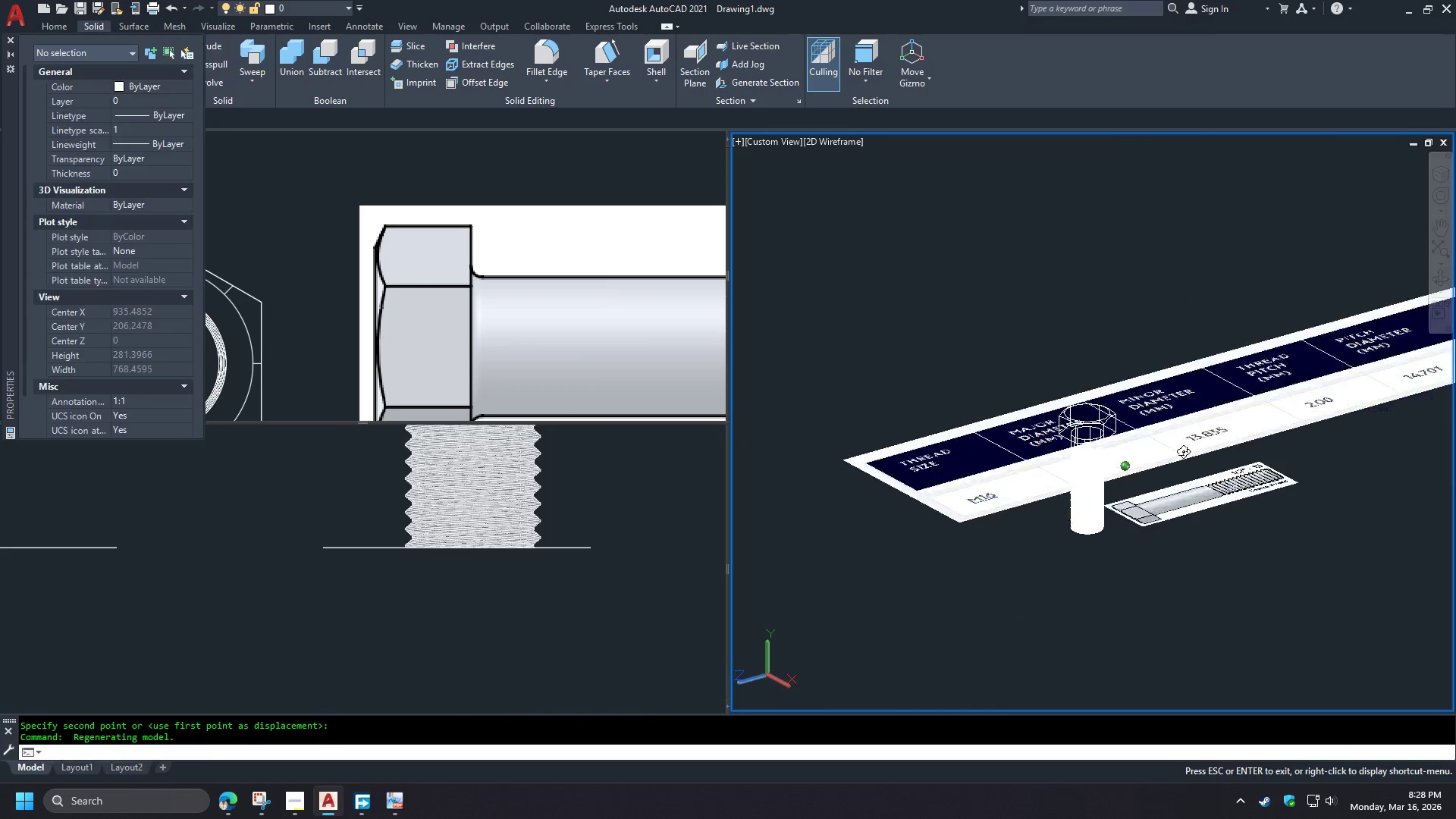 
hold_key(key=ShiftLeft, duration=0.8)
 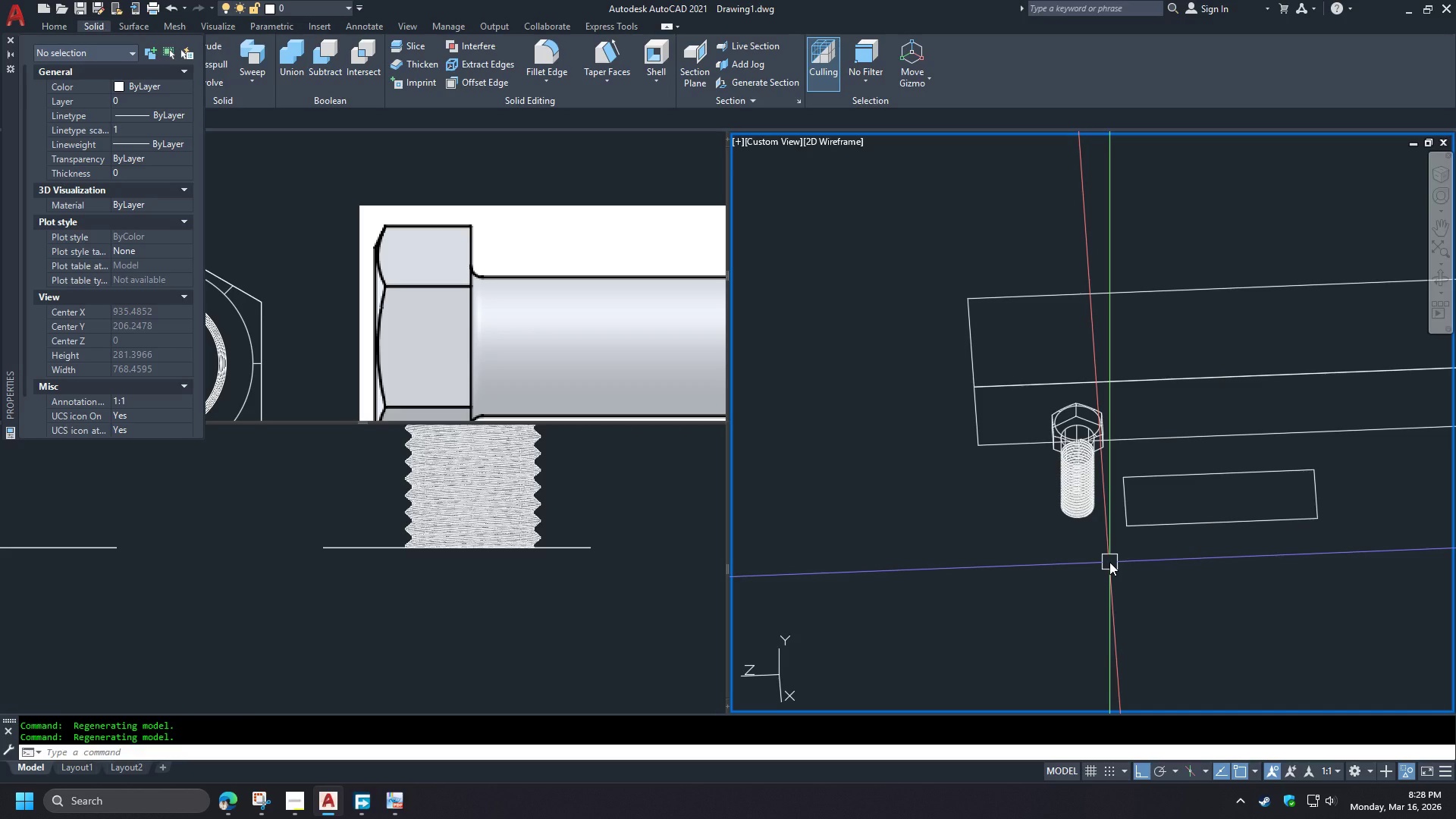 
wait(16.86)
 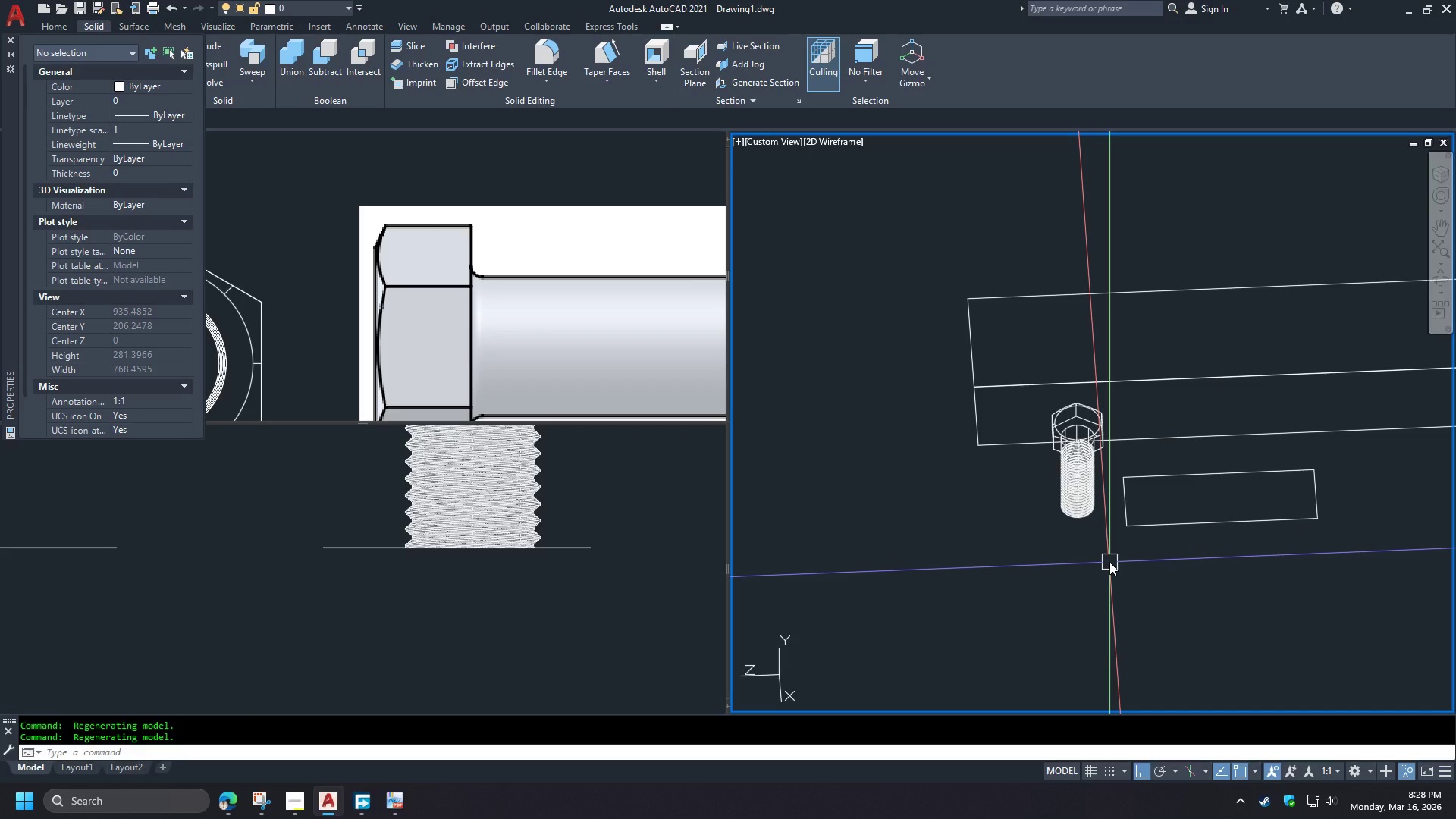 
scroll: coordinate [1279, 571], scroll_direction: down, amount: 3.0
 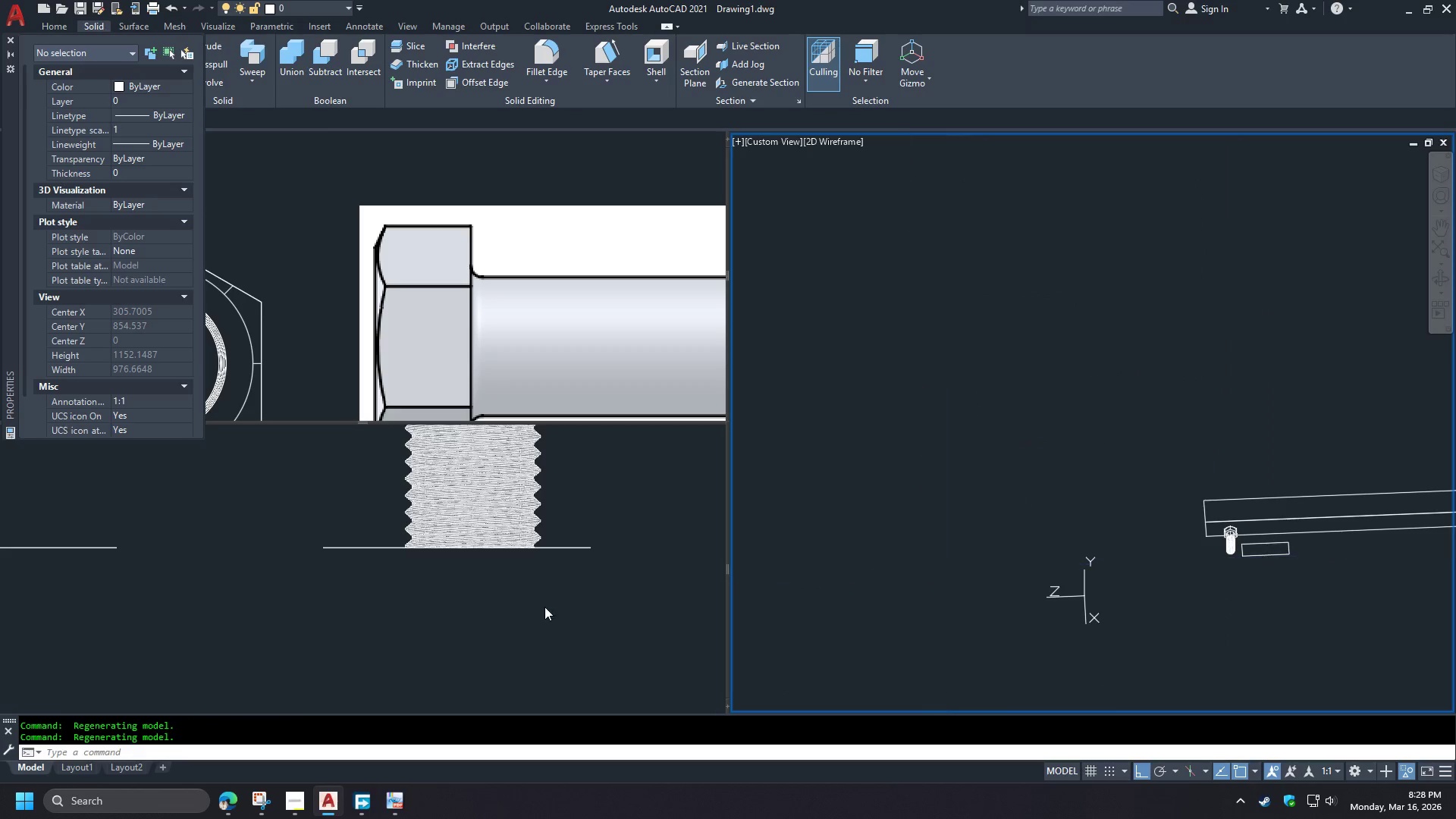 
left_click([625, 530])
 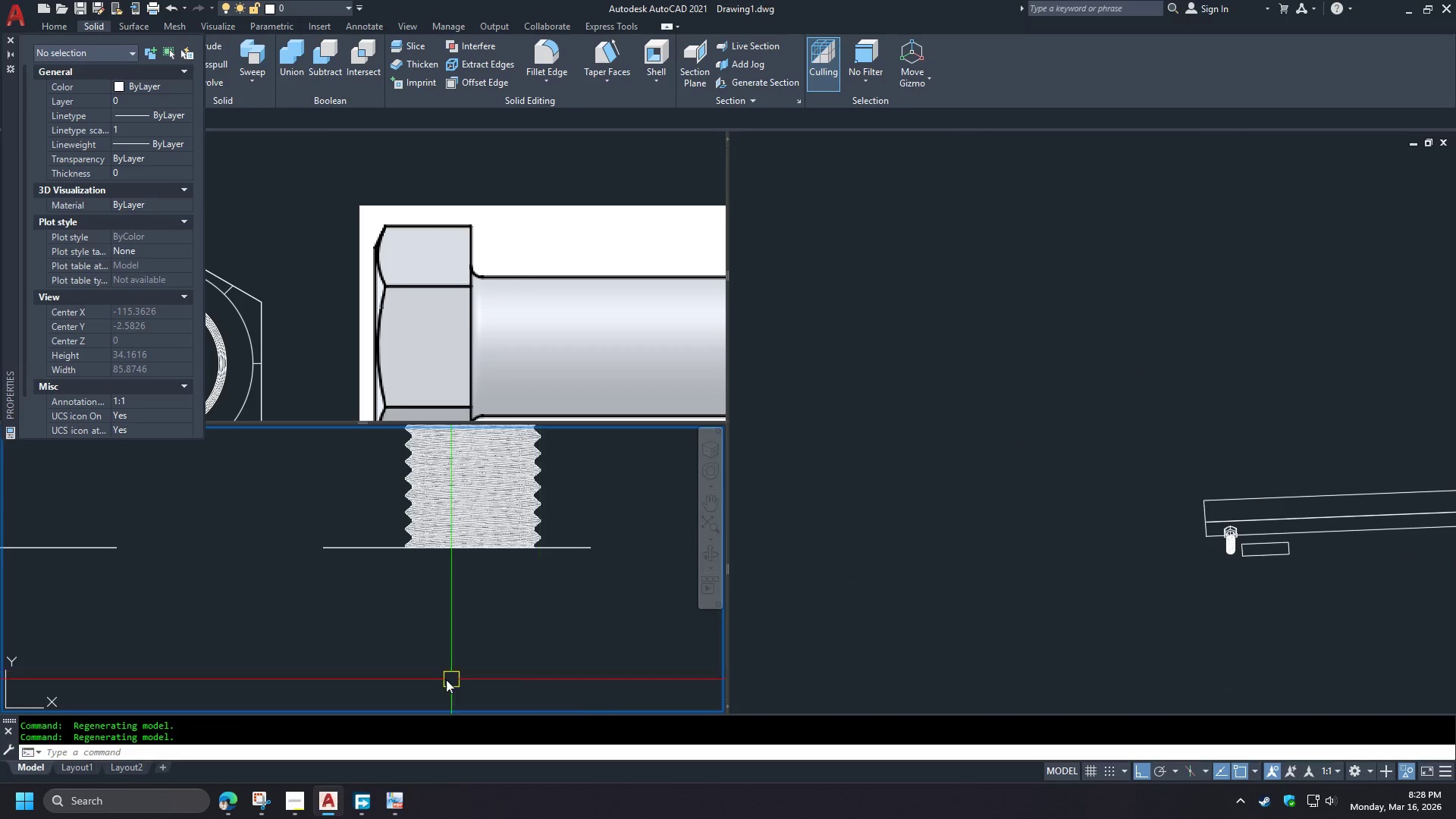 
scroll: coordinate [466, 671], scroll_direction: down, amount: 3.0
 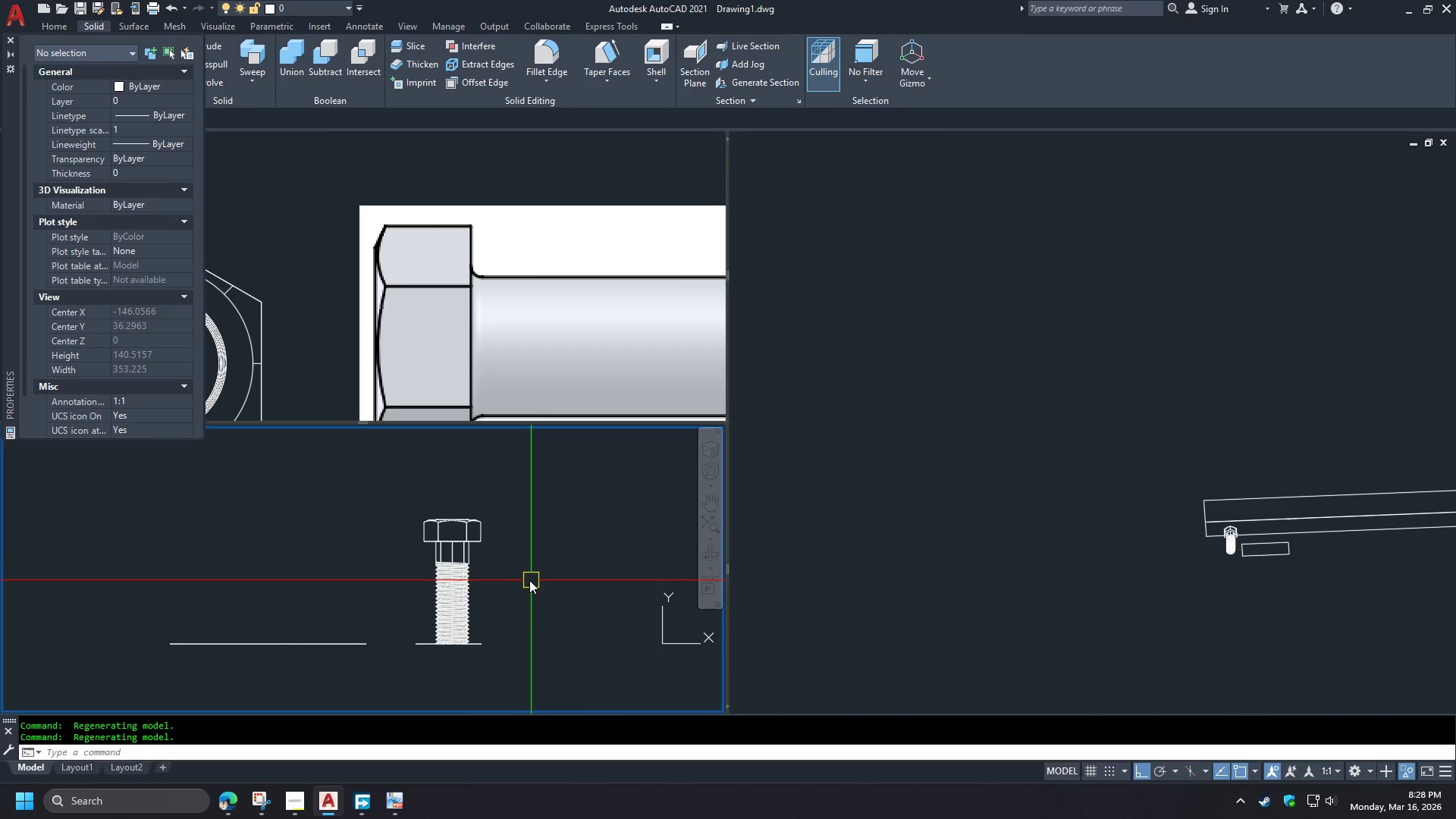 
scroll: coordinate [397, 500], scroll_direction: up, amount: 4.0
 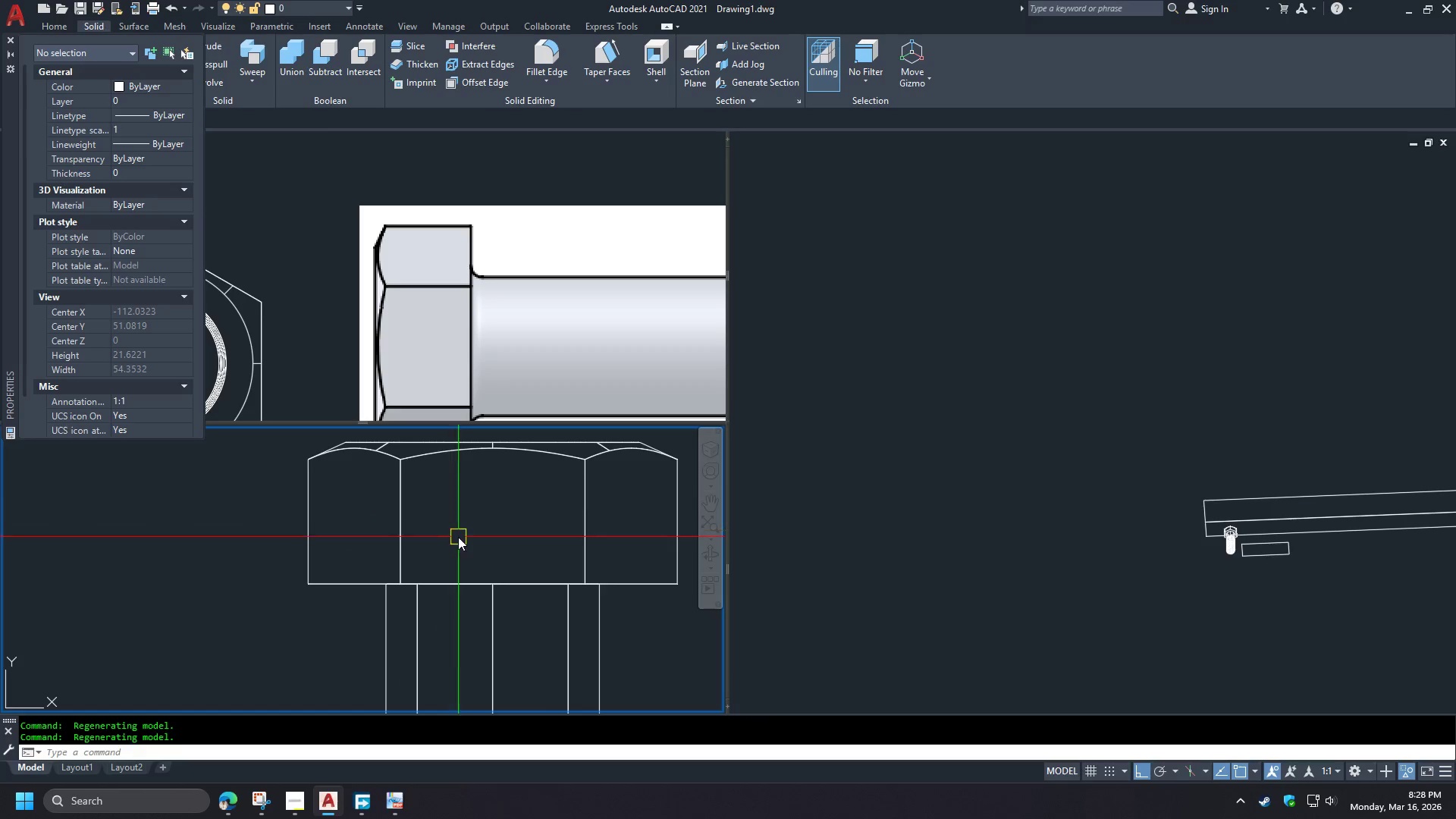 
scroll: coordinate [406, 461], scroll_direction: down, amount: 3.0
 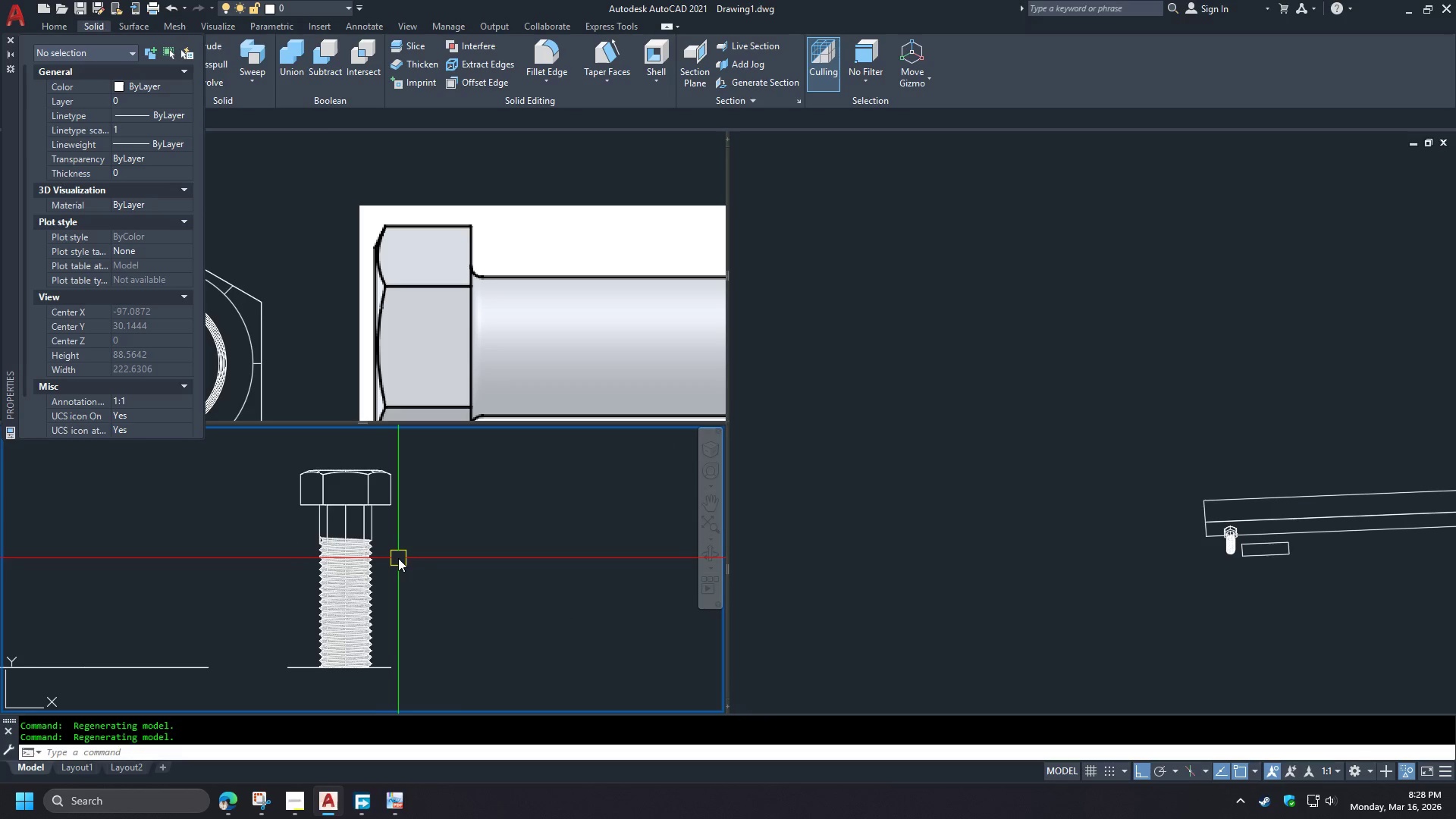 
left_click_drag(start_coordinate=[399, 559], to_coordinate=[362, 516])
 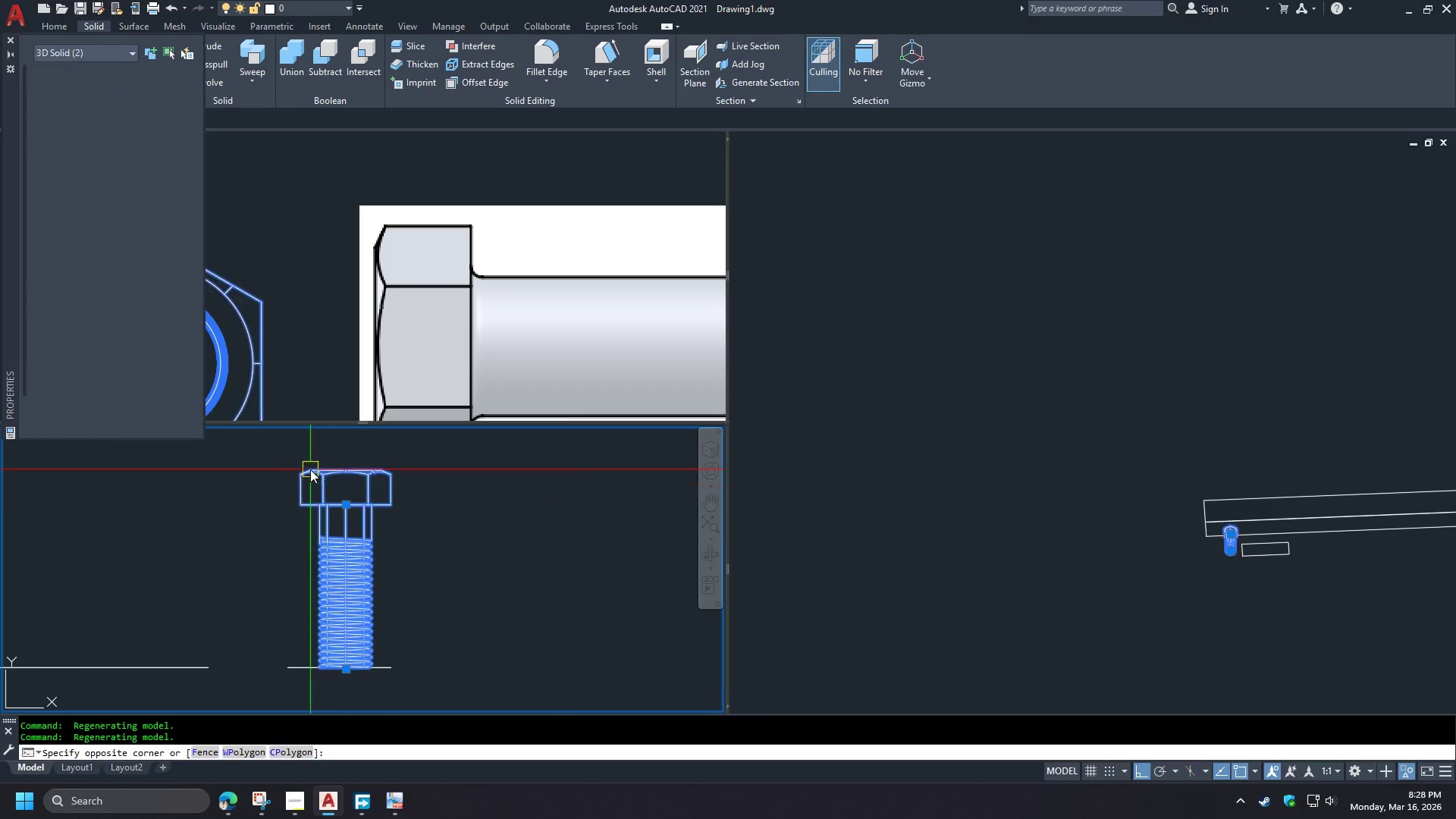 
double_click([310, 469])
 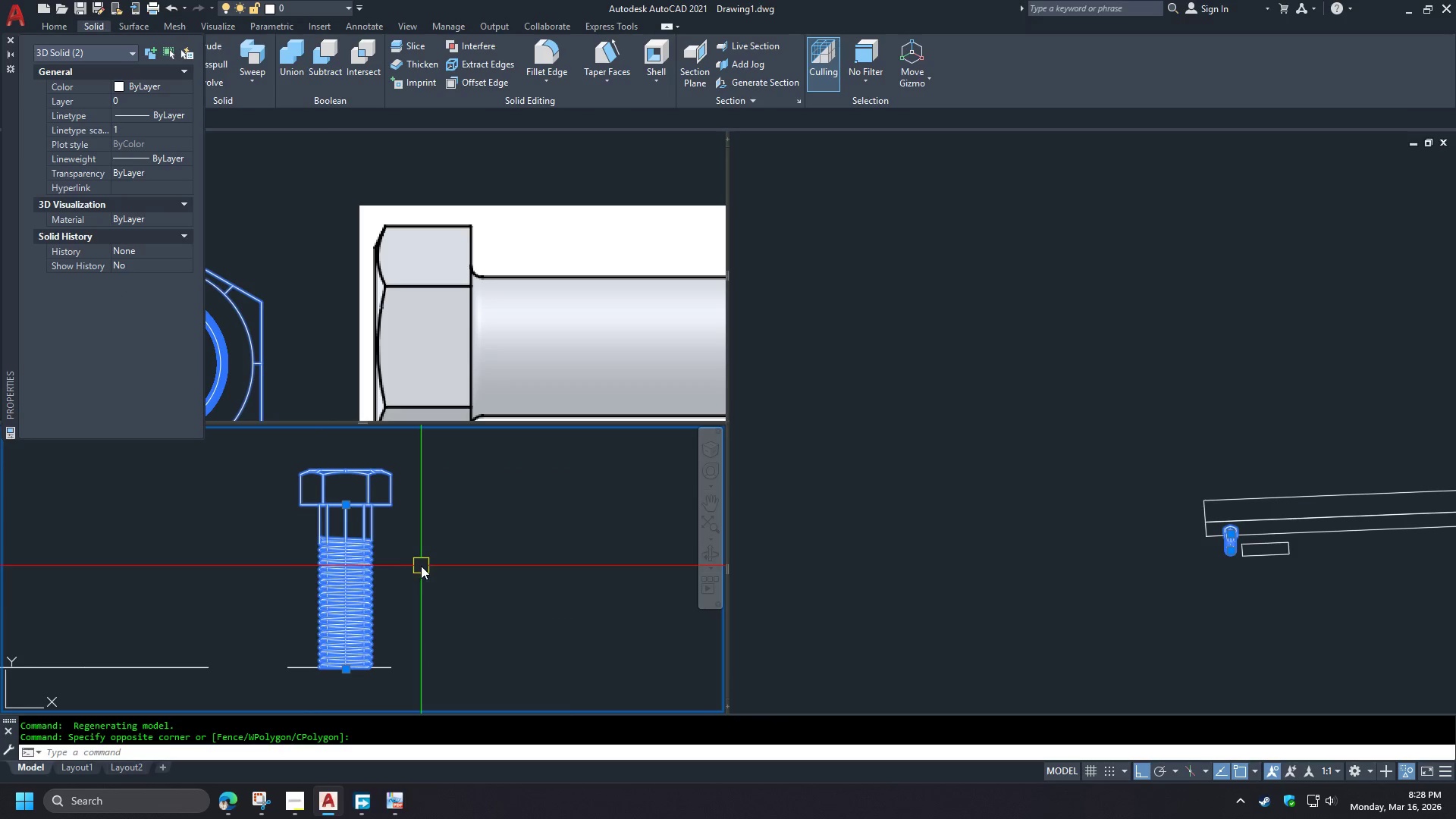 
type(co )
 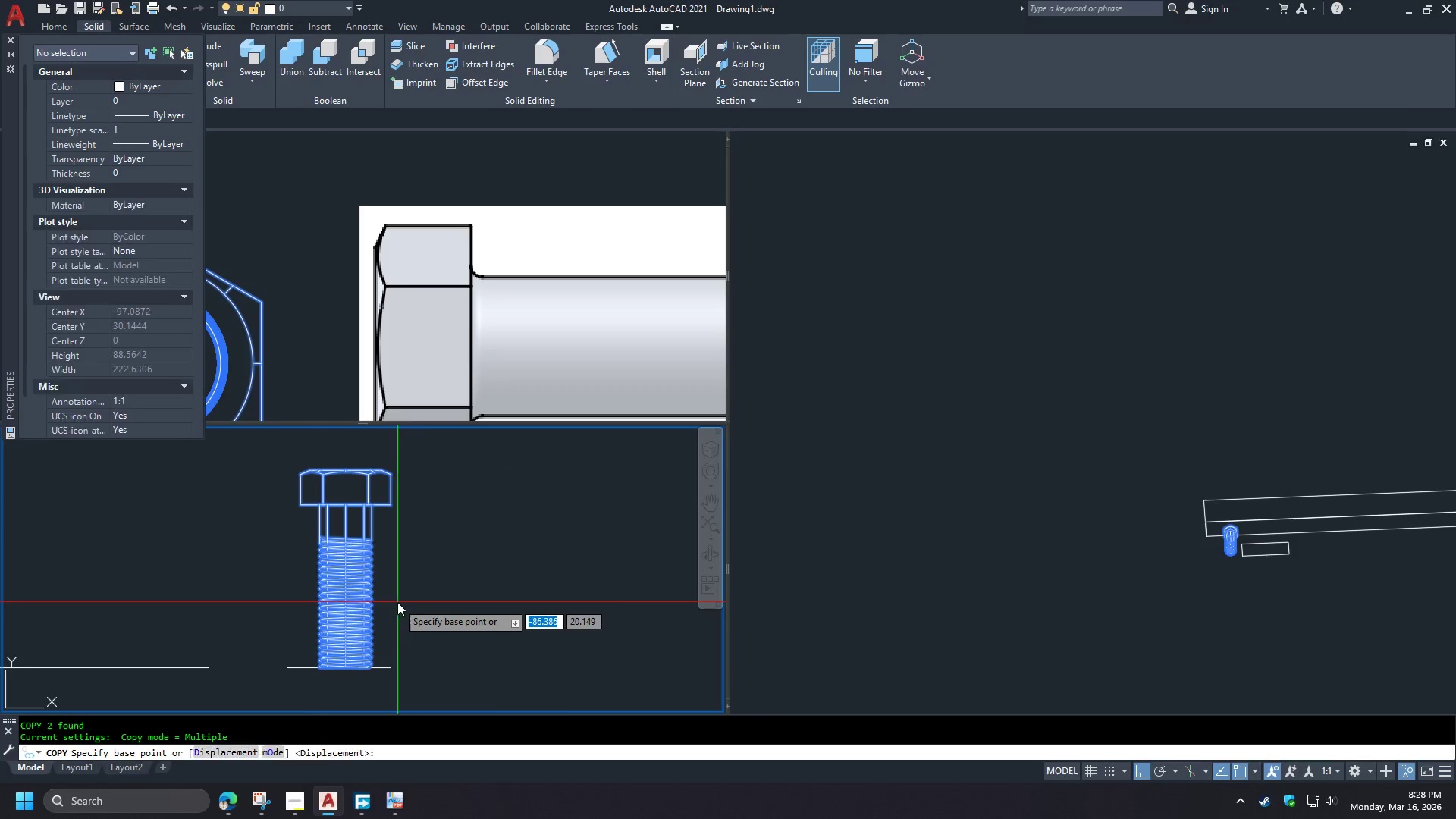 
left_click_drag(start_coordinate=[397, 602], to_coordinate=[416, 610])
 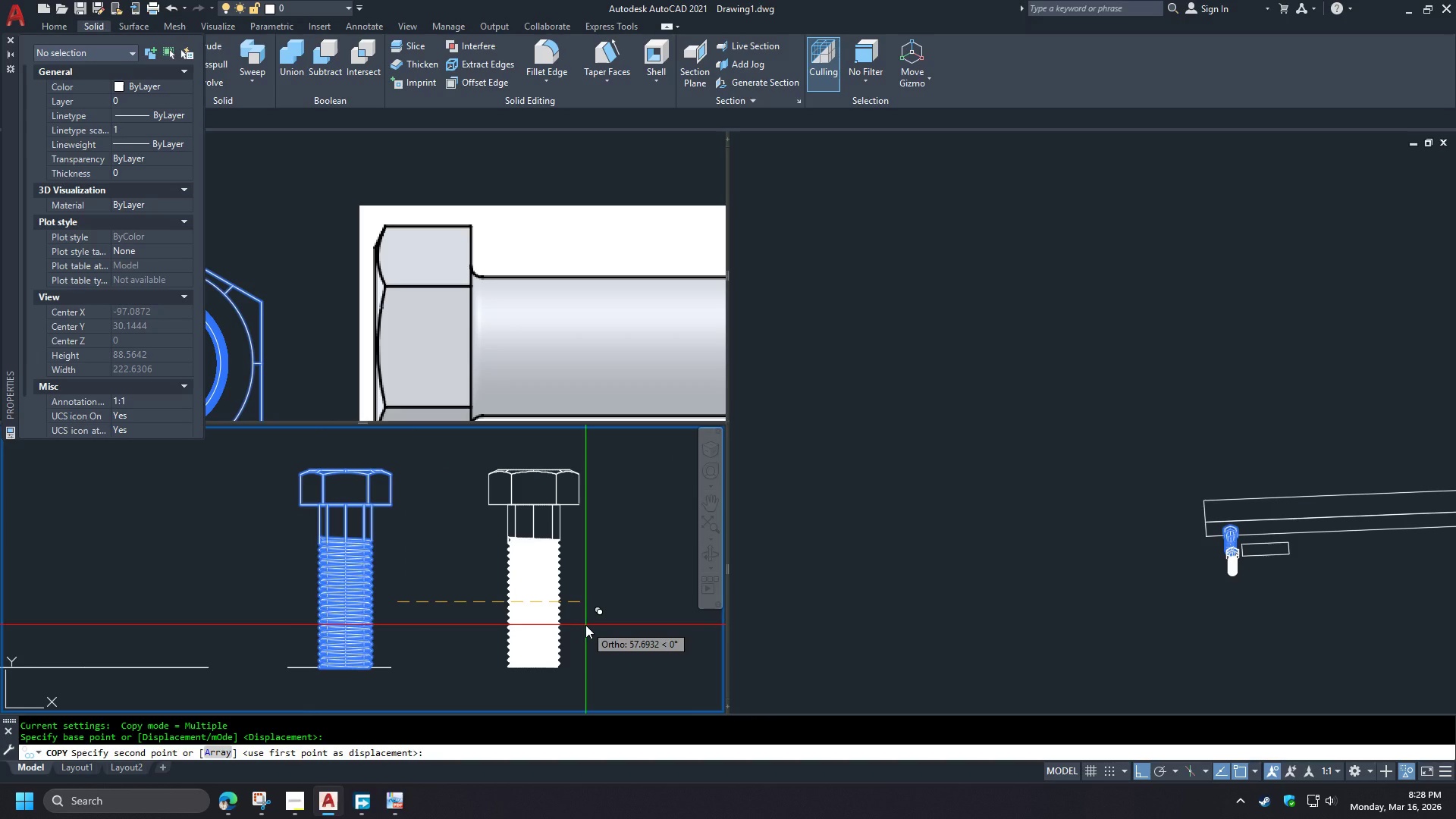 
key(Escape)
 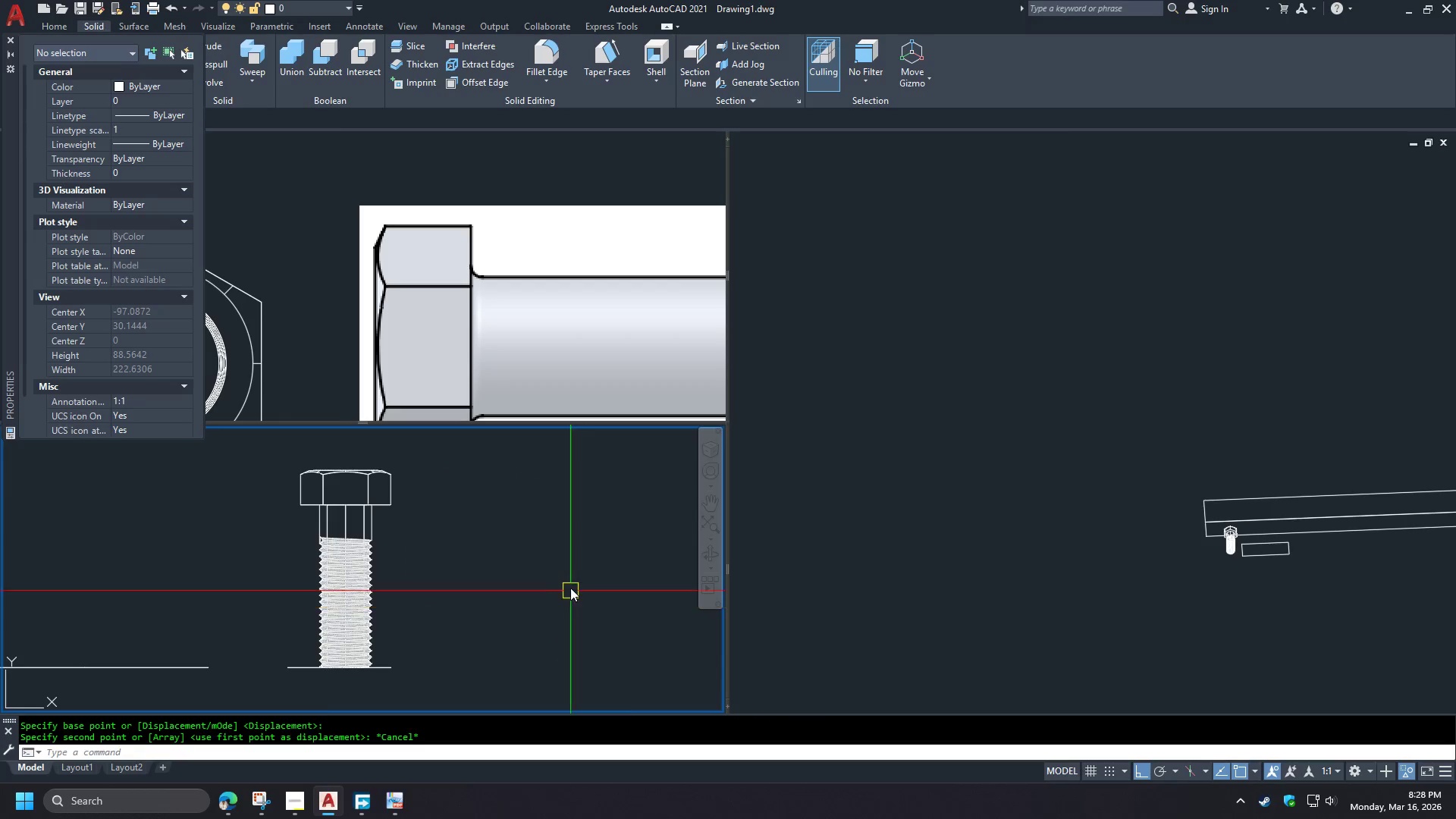 
key(Escape)
 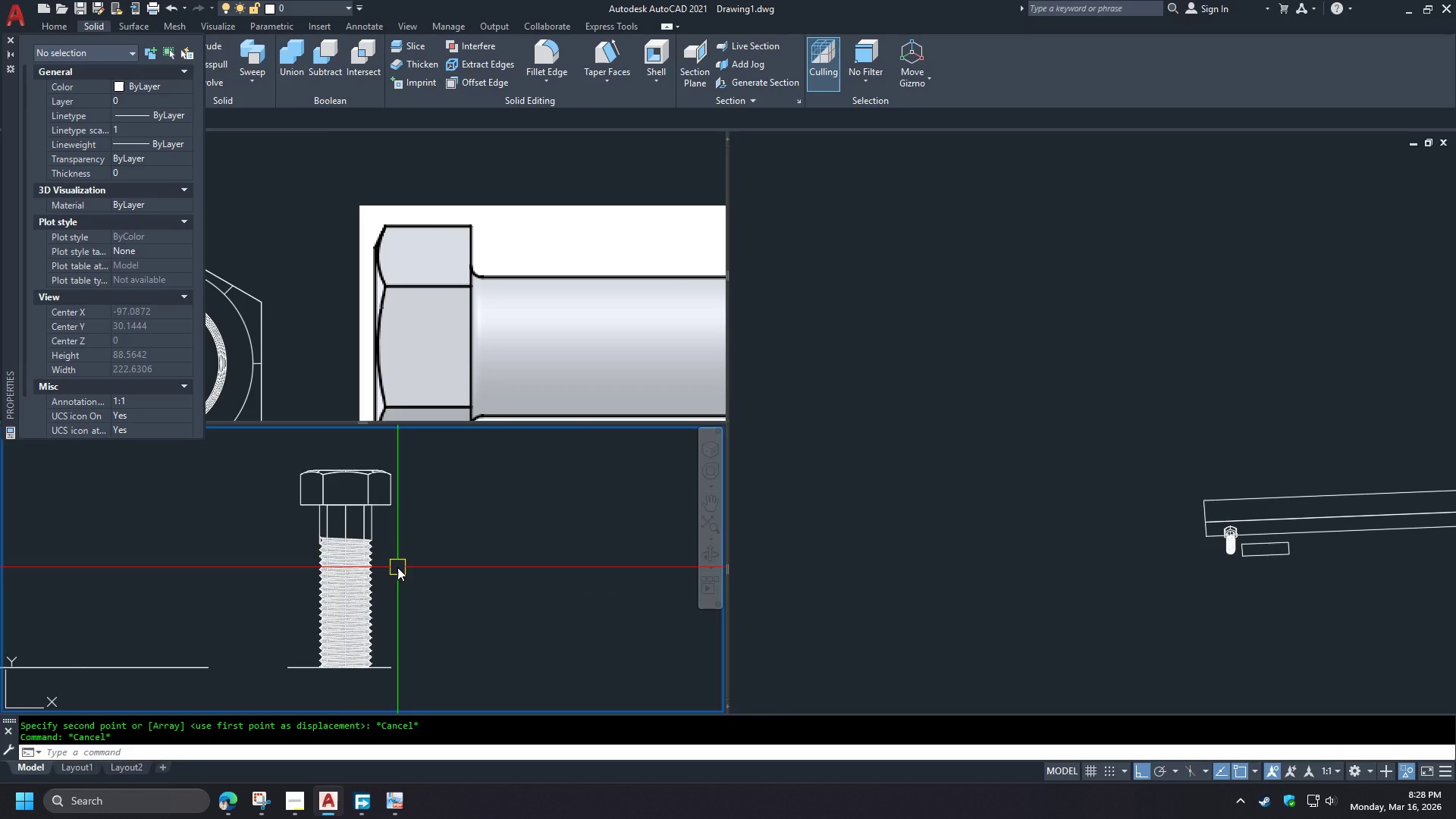 
wait(6.52)
 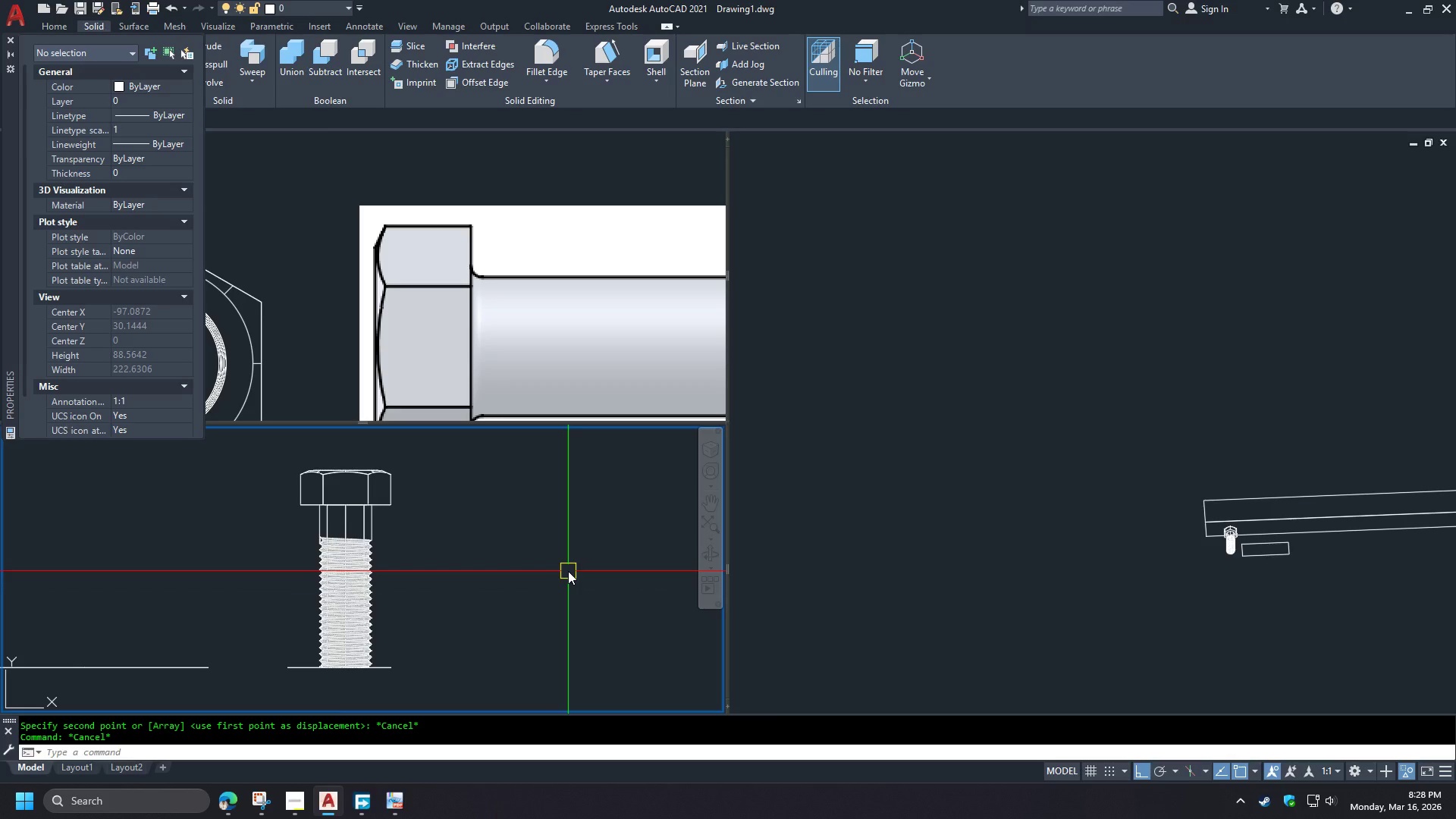 
left_click([397, 567])
 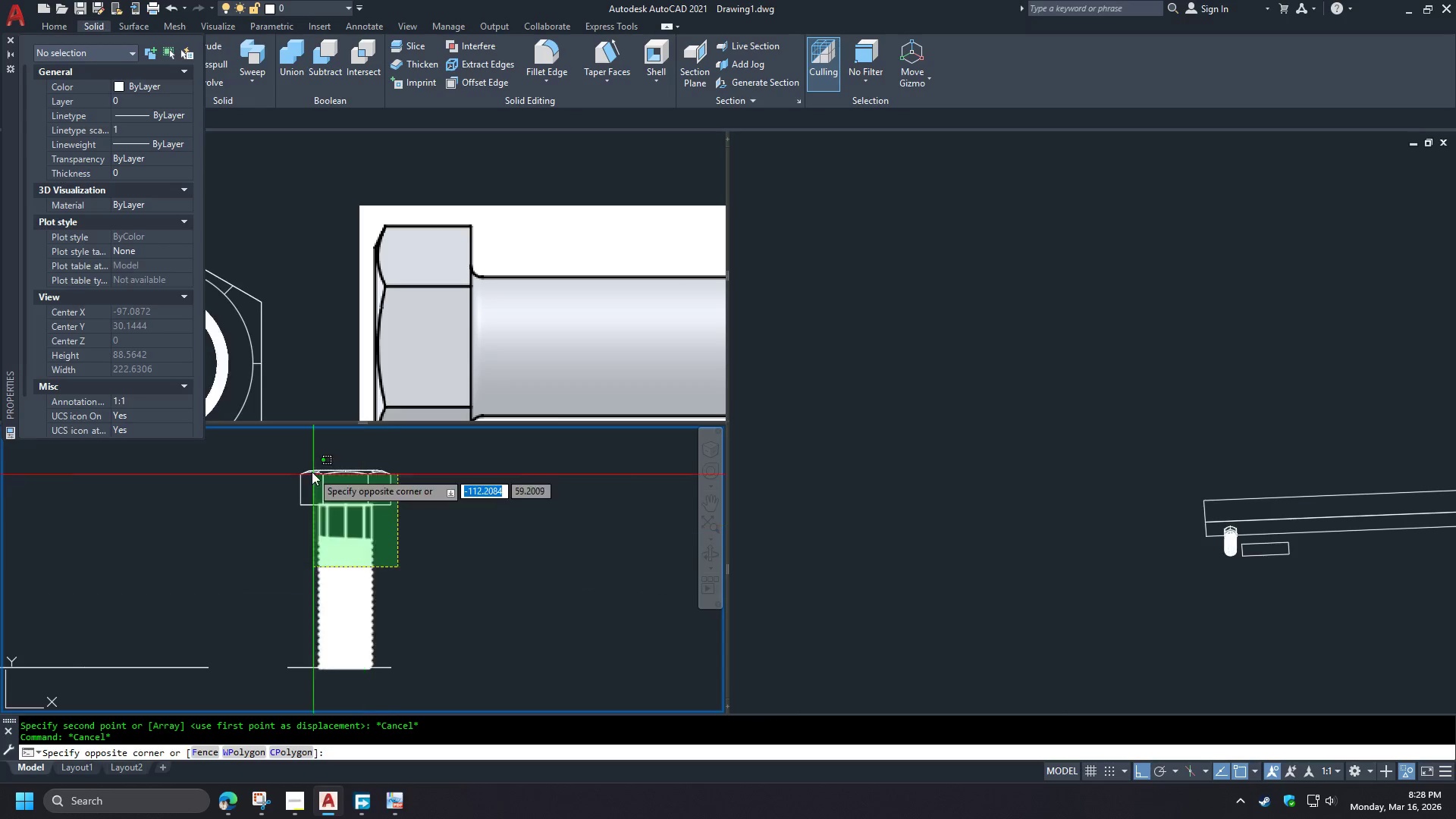 
double_click([311, 472])
 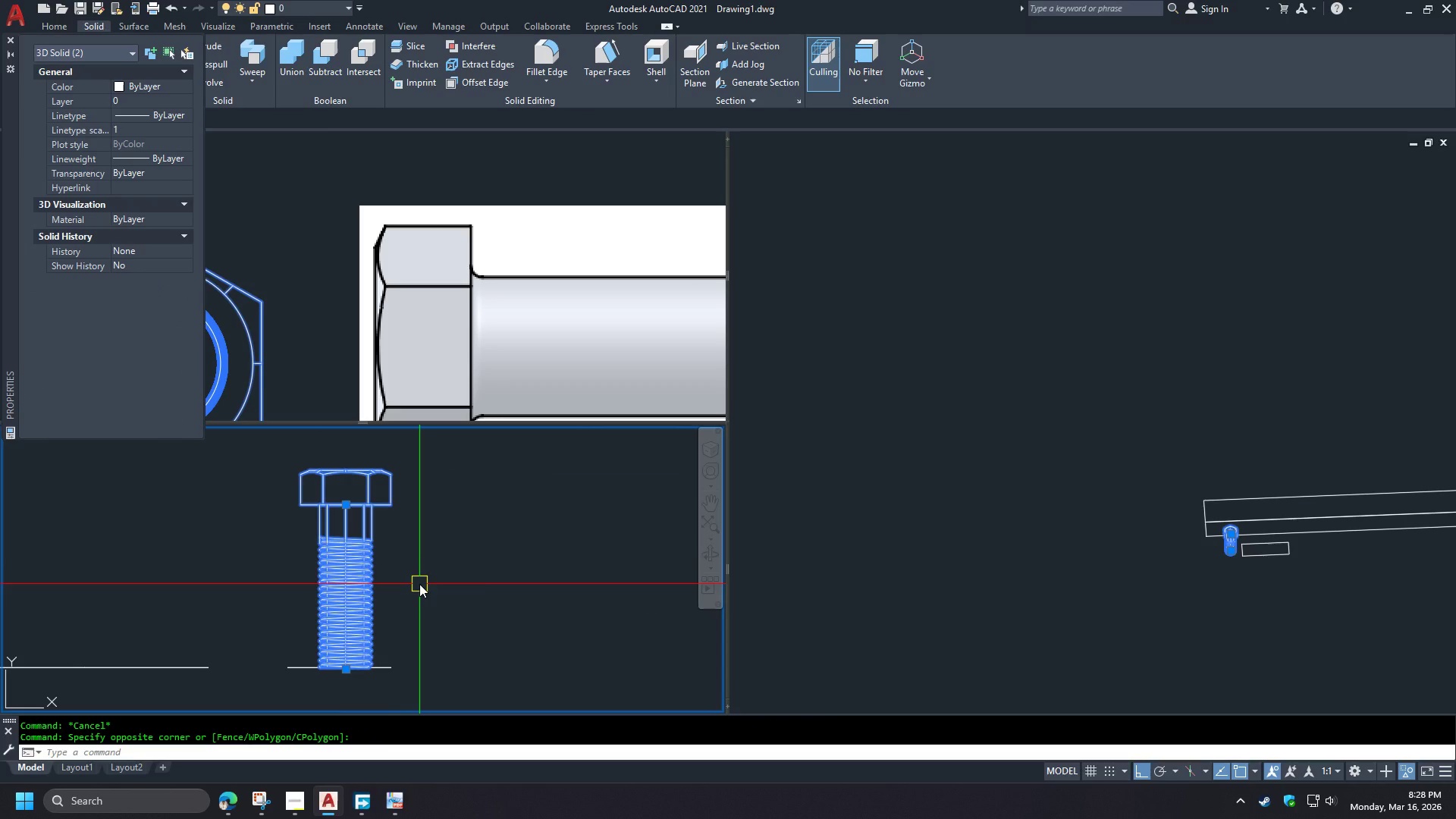 
key(Escape)
 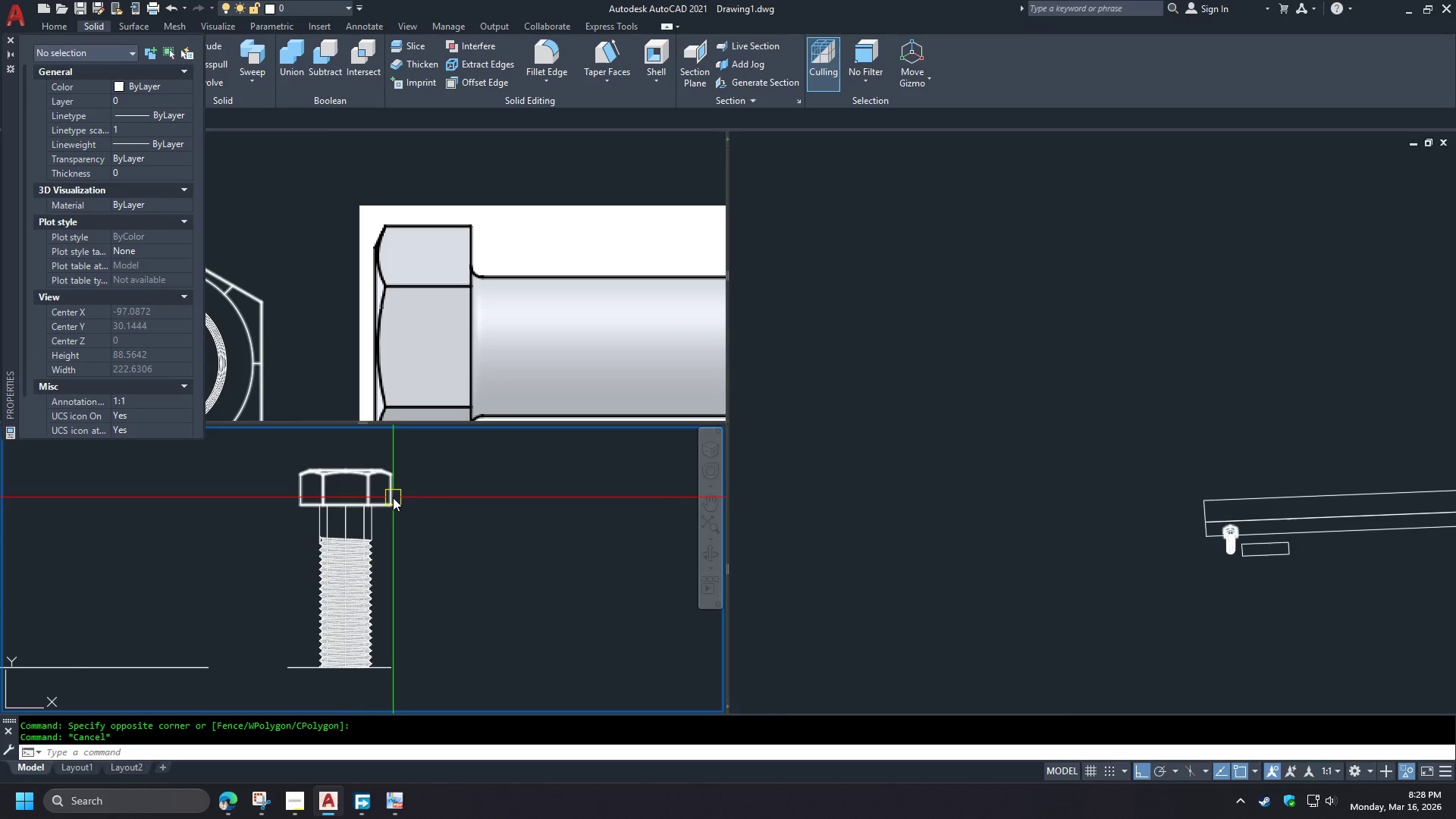 
left_click([393, 497])
 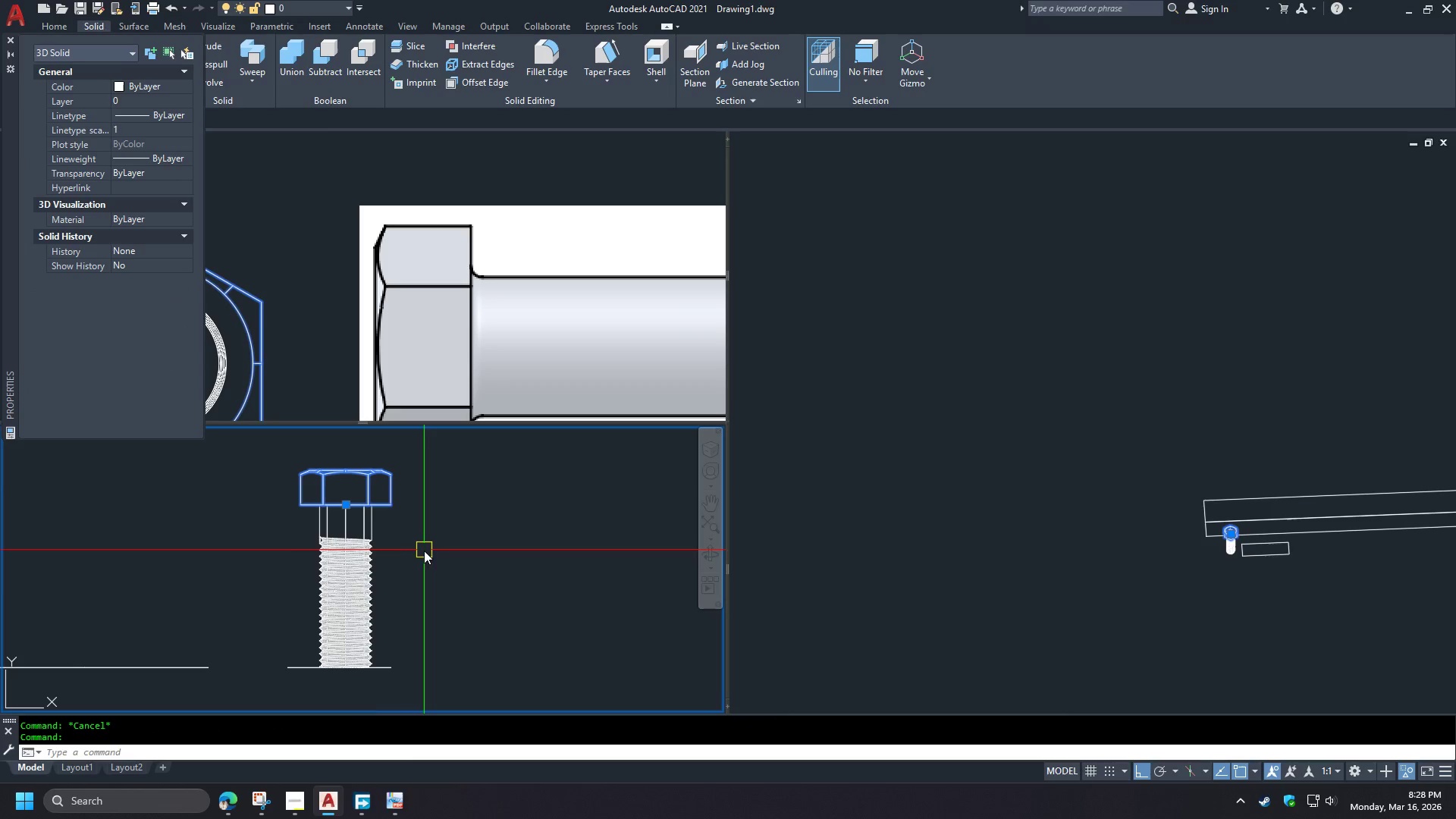 
wait(13.0)
 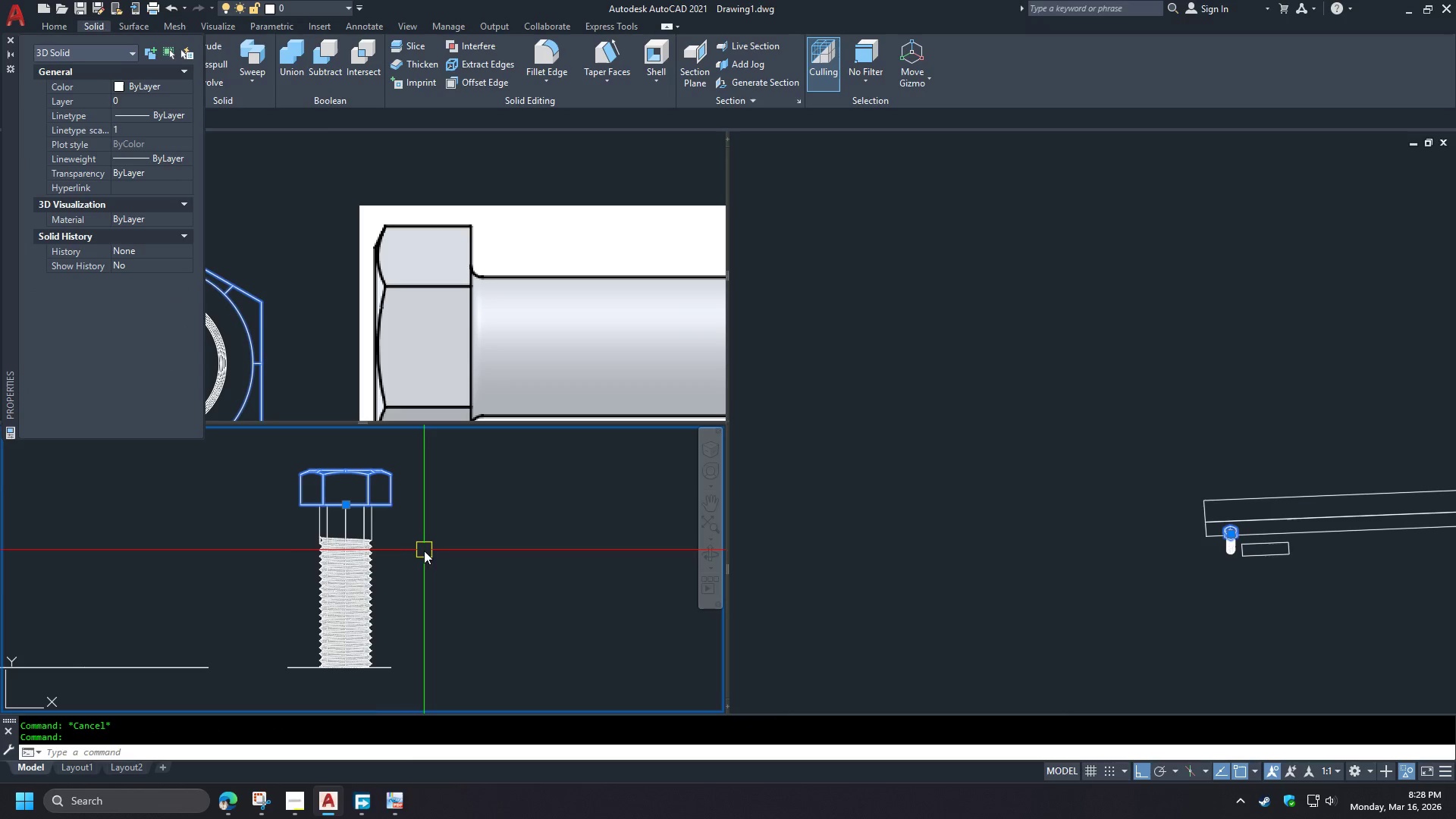 
type(co )
key(Escape)
 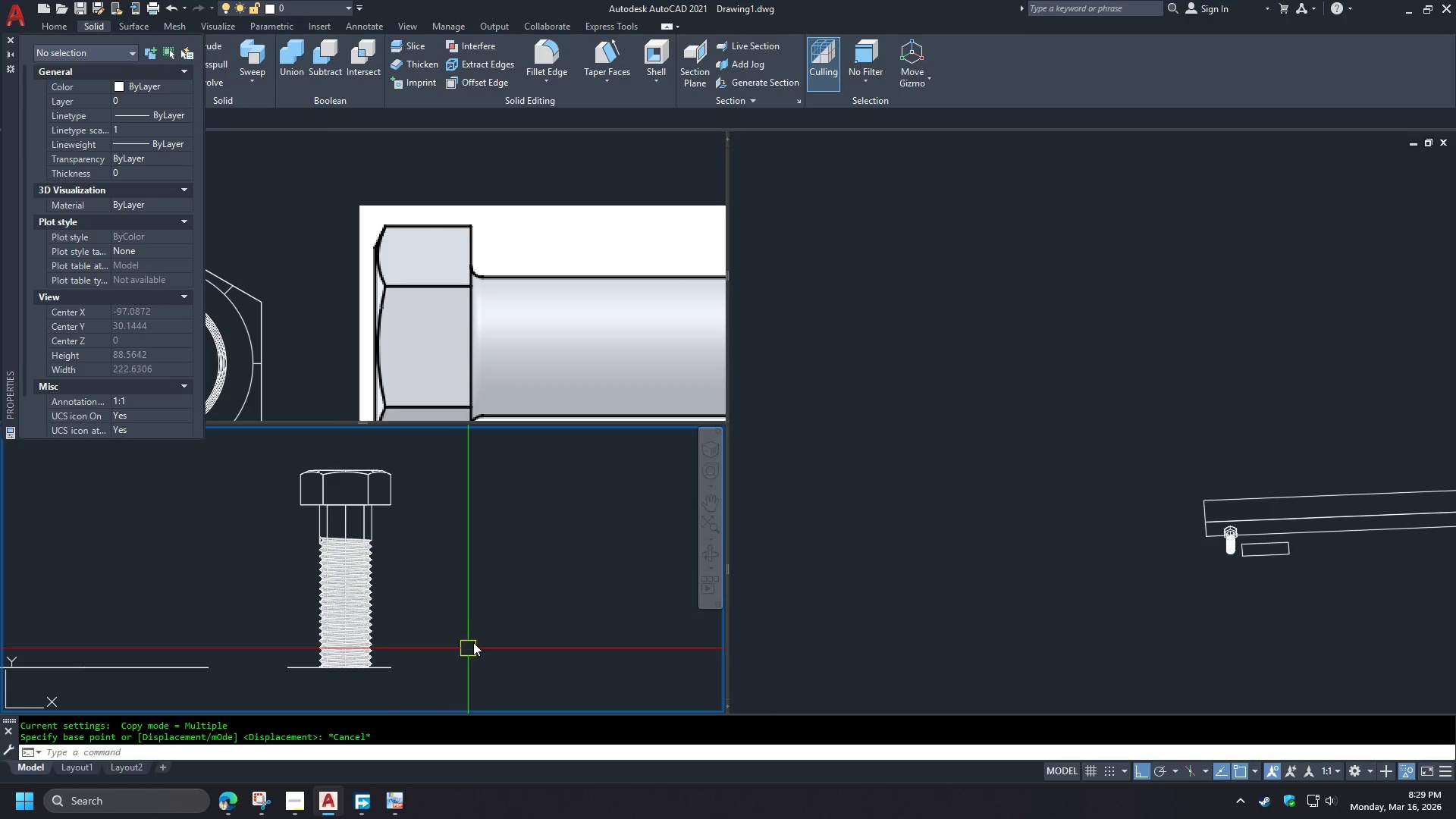 
scroll: coordinate [461, 629], scroll_direction: none, amount: 0.0
 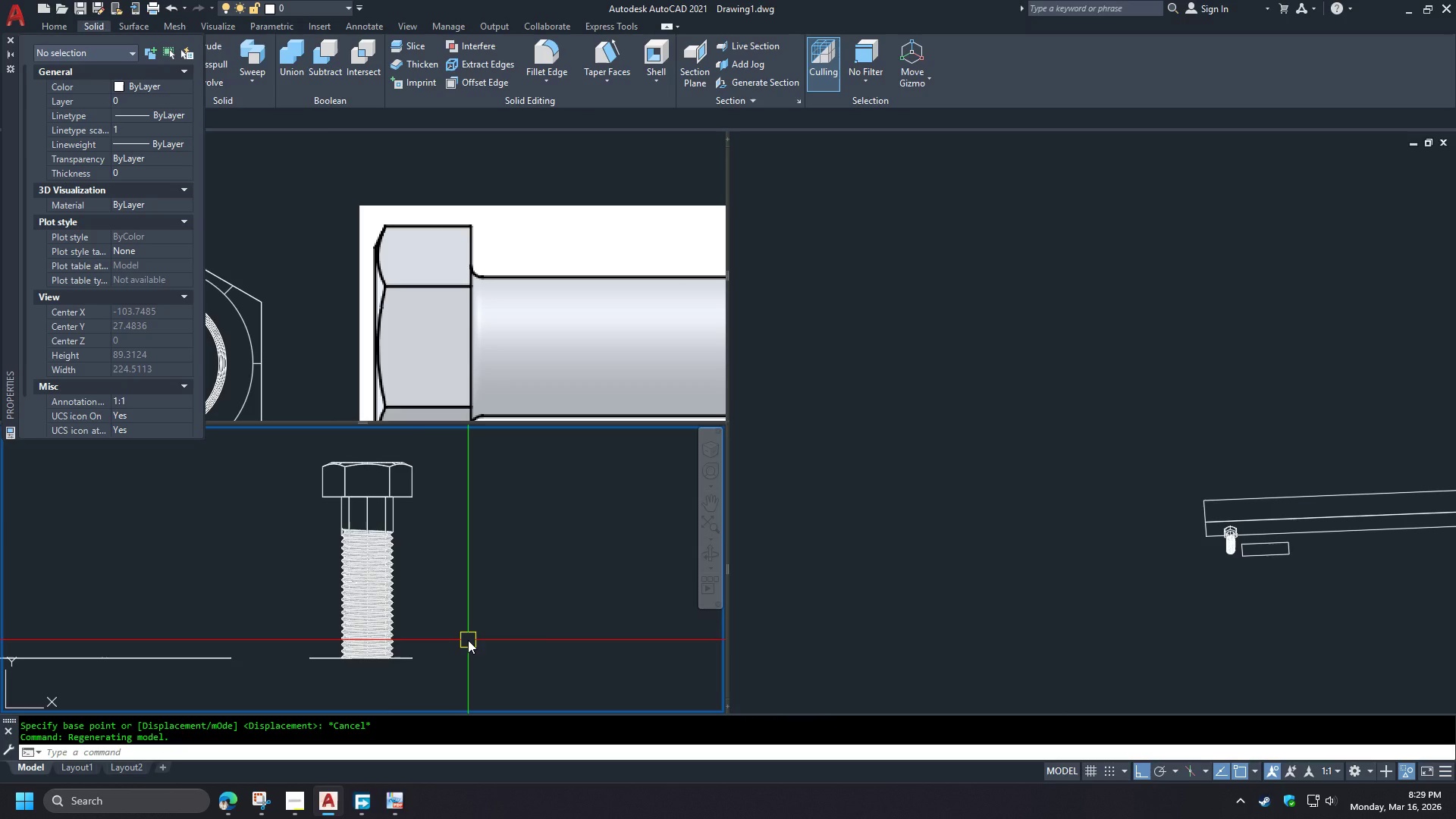 
type(di )
 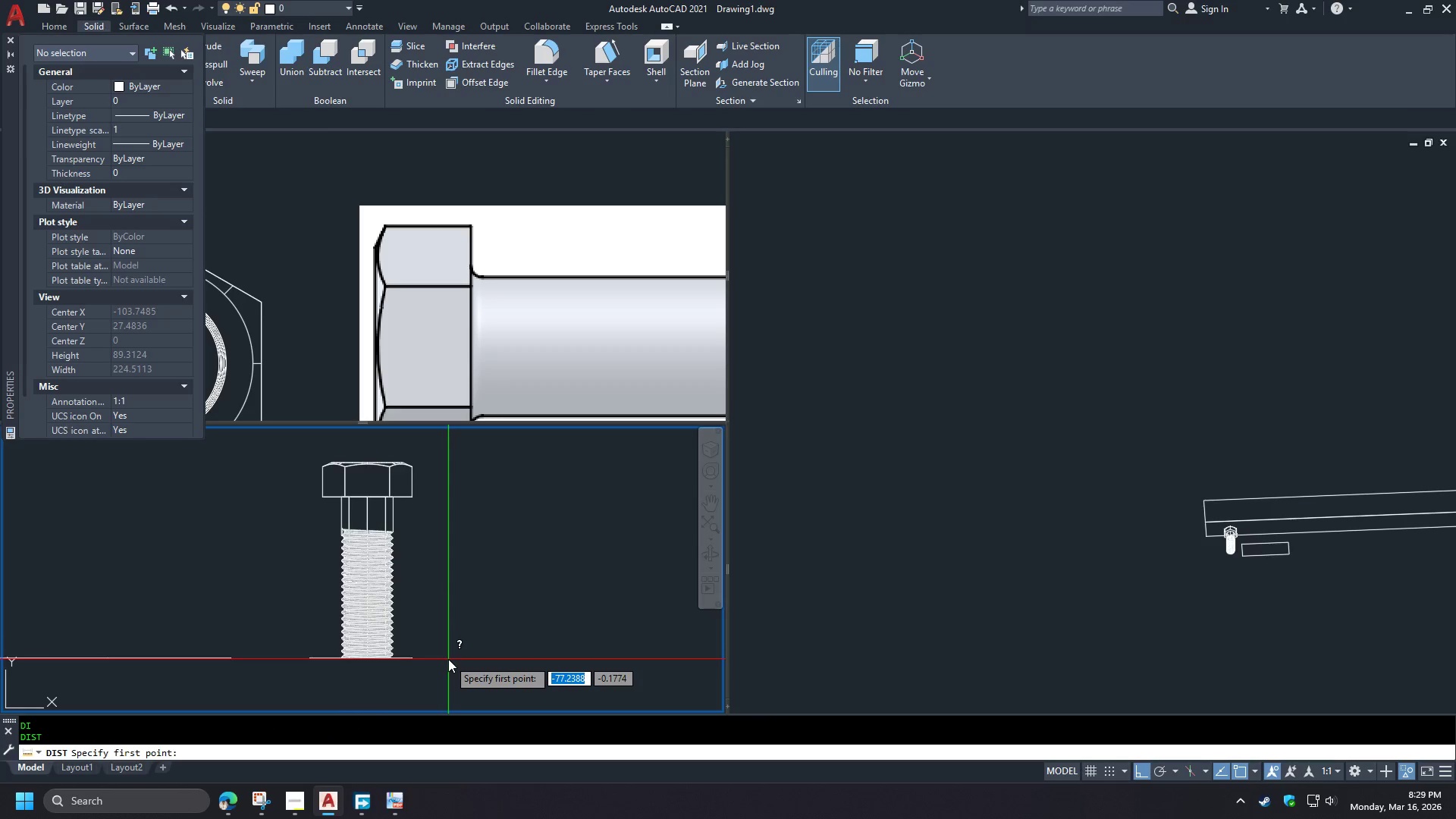 
key(Escape)
 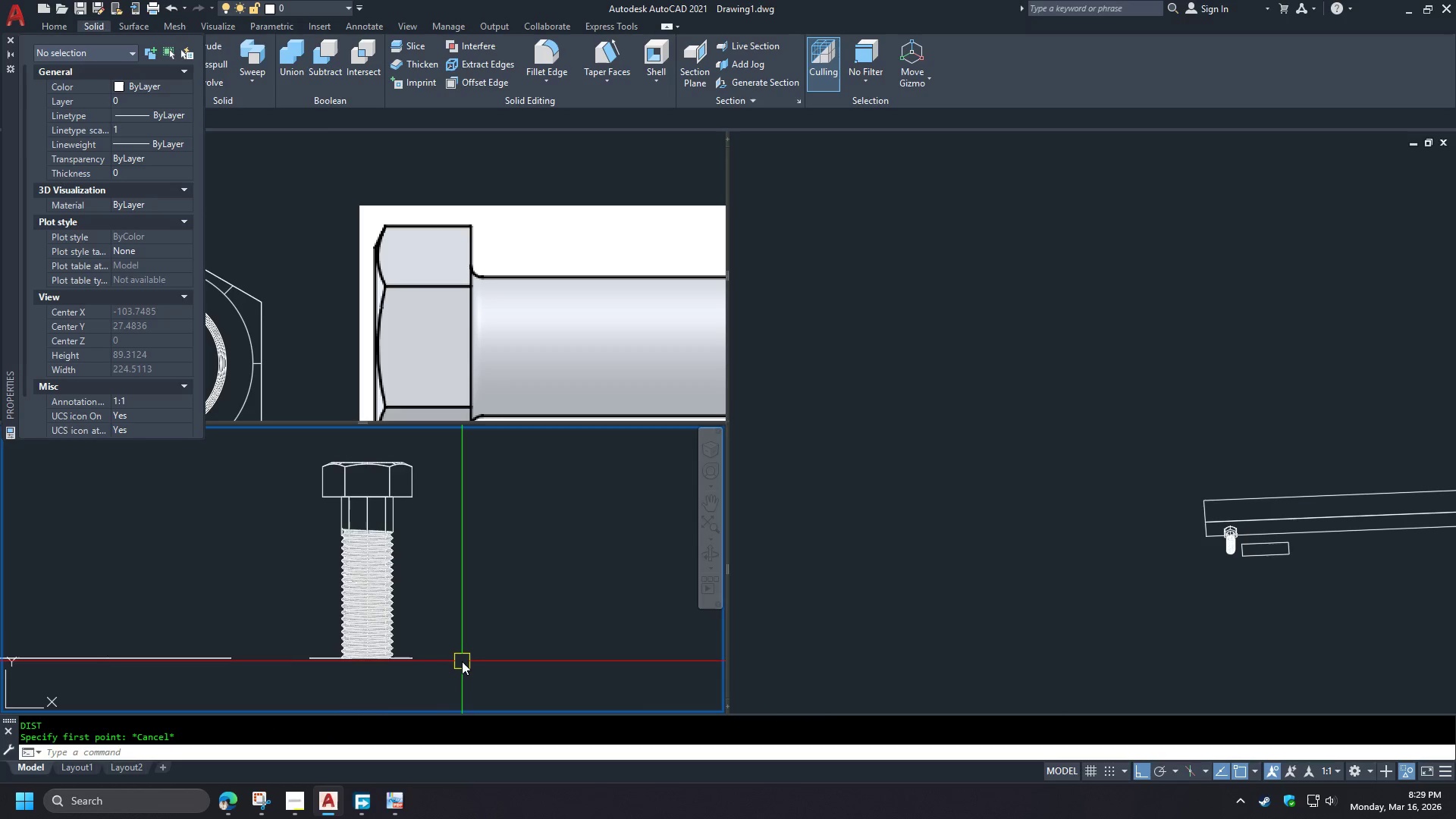 
key(R)
 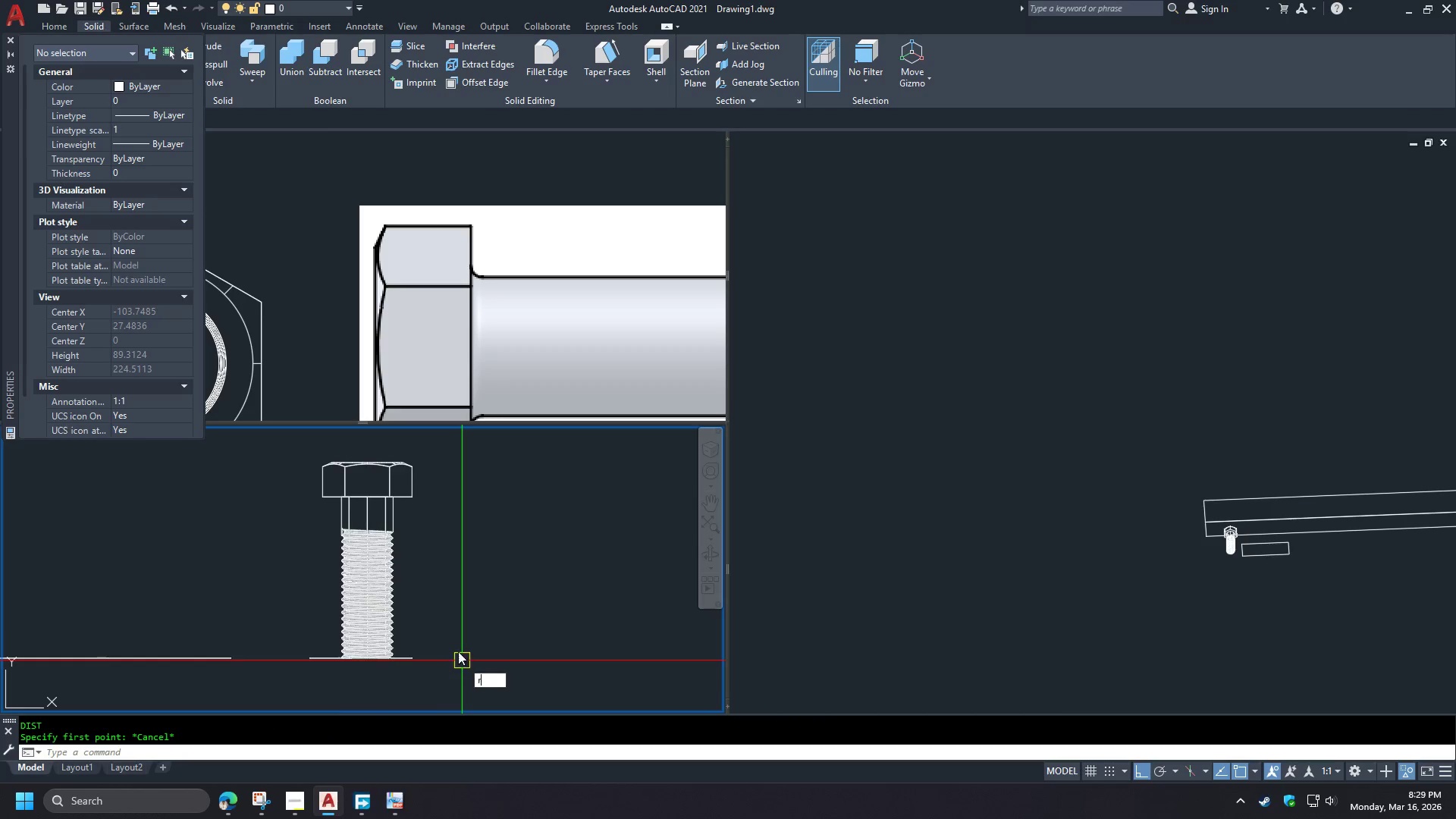 
type(ec )
 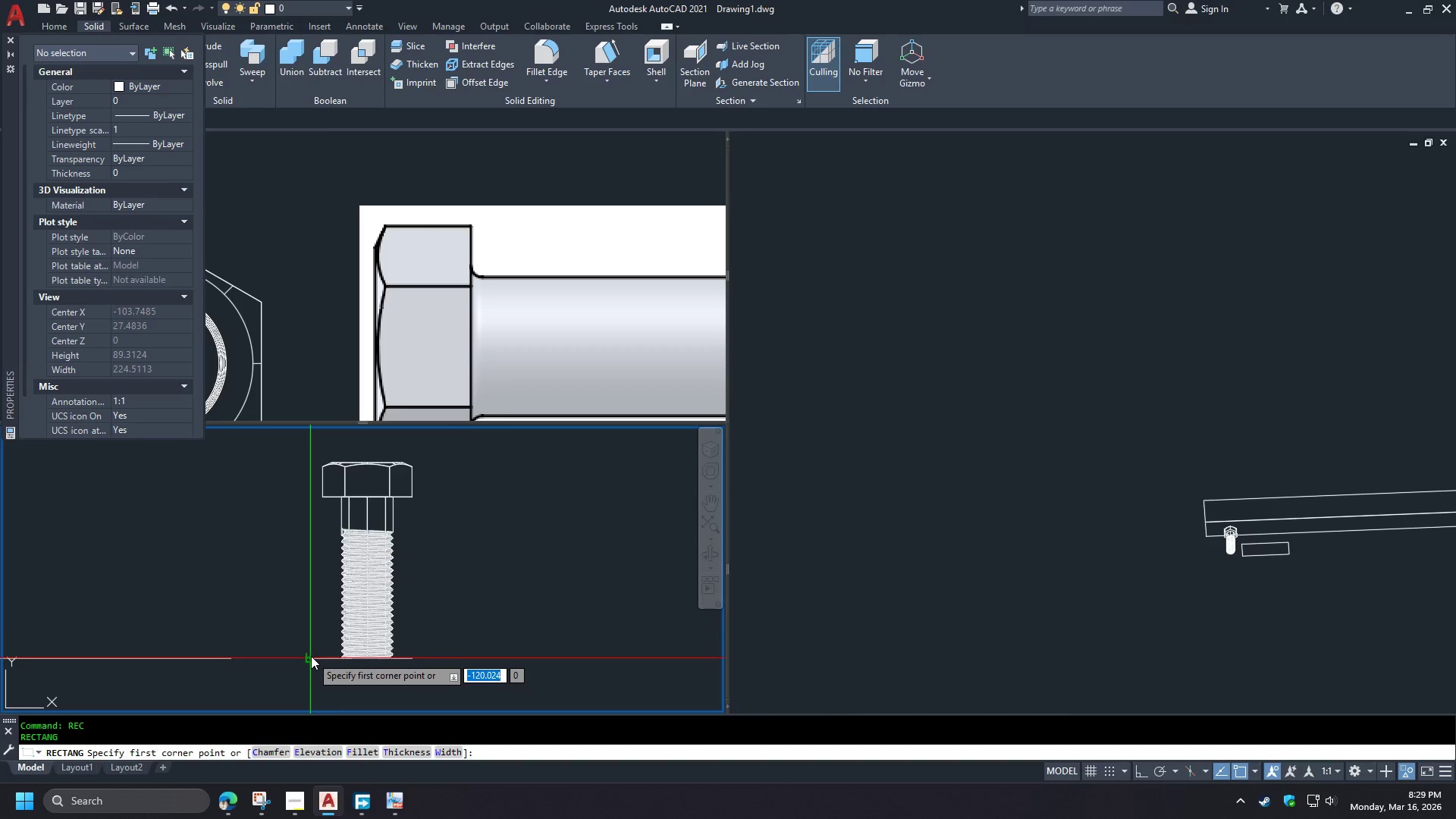 
left_click([311, 656])
 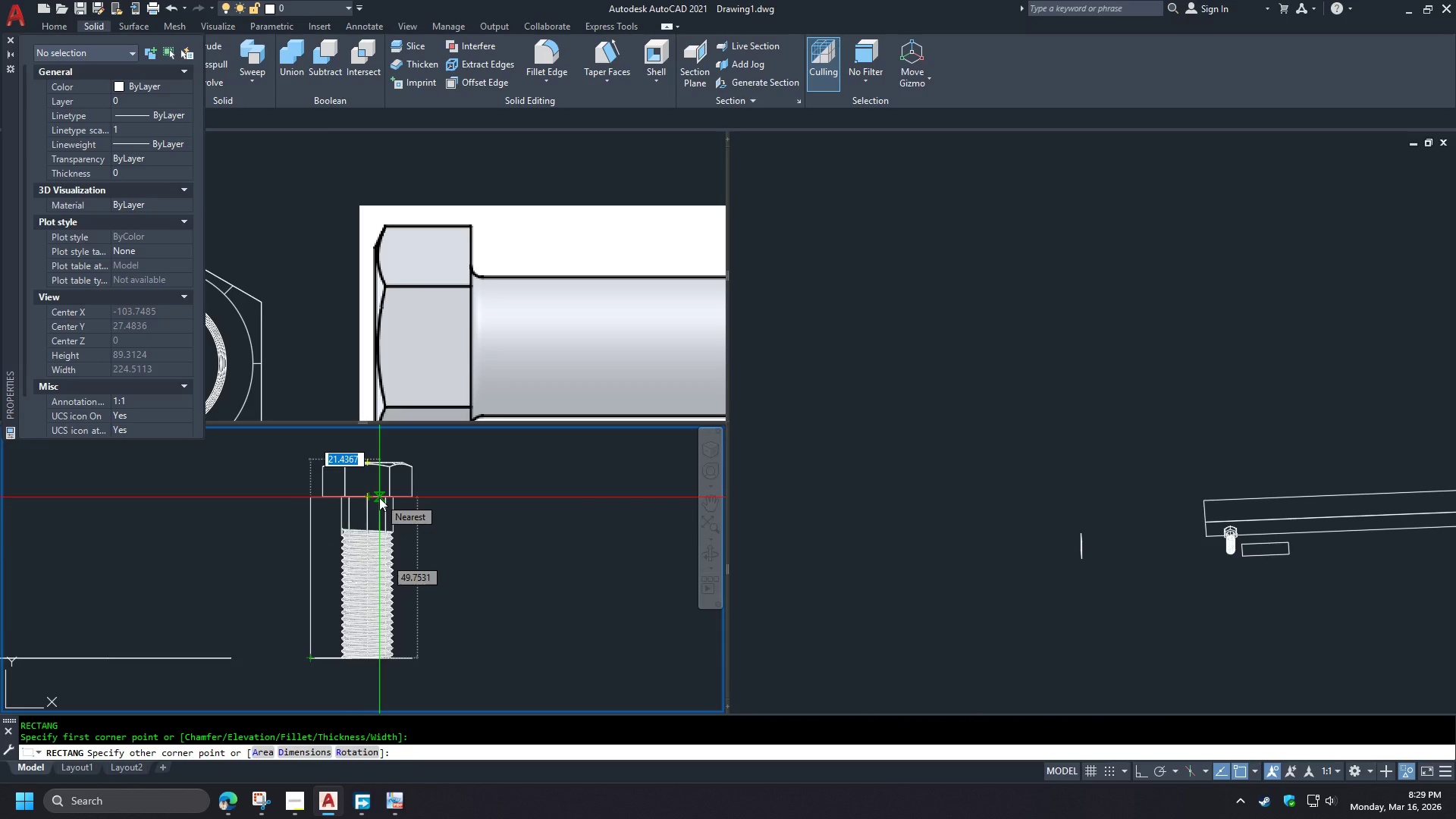 
wait(12.25)
 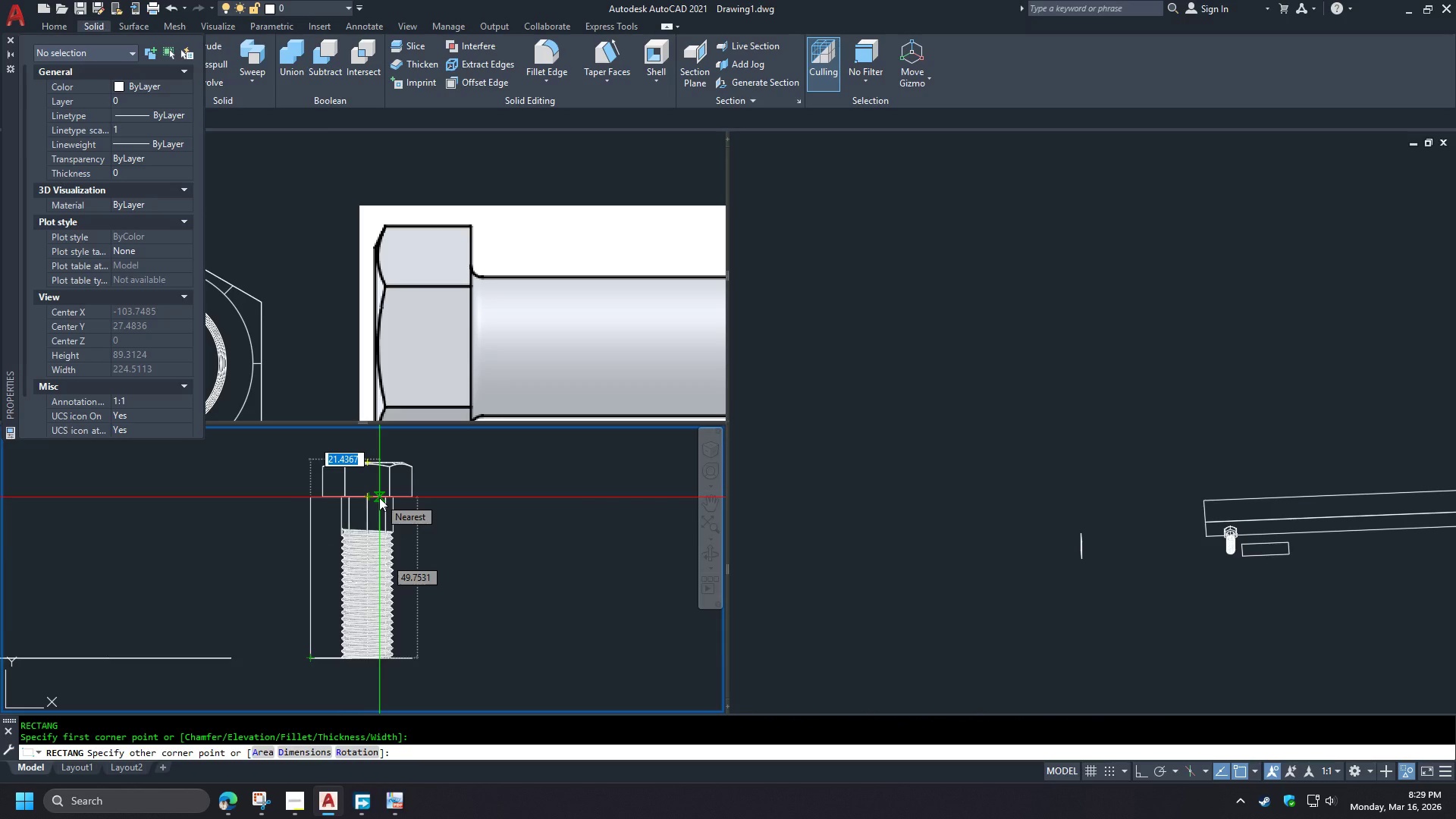 
key(Tab)
 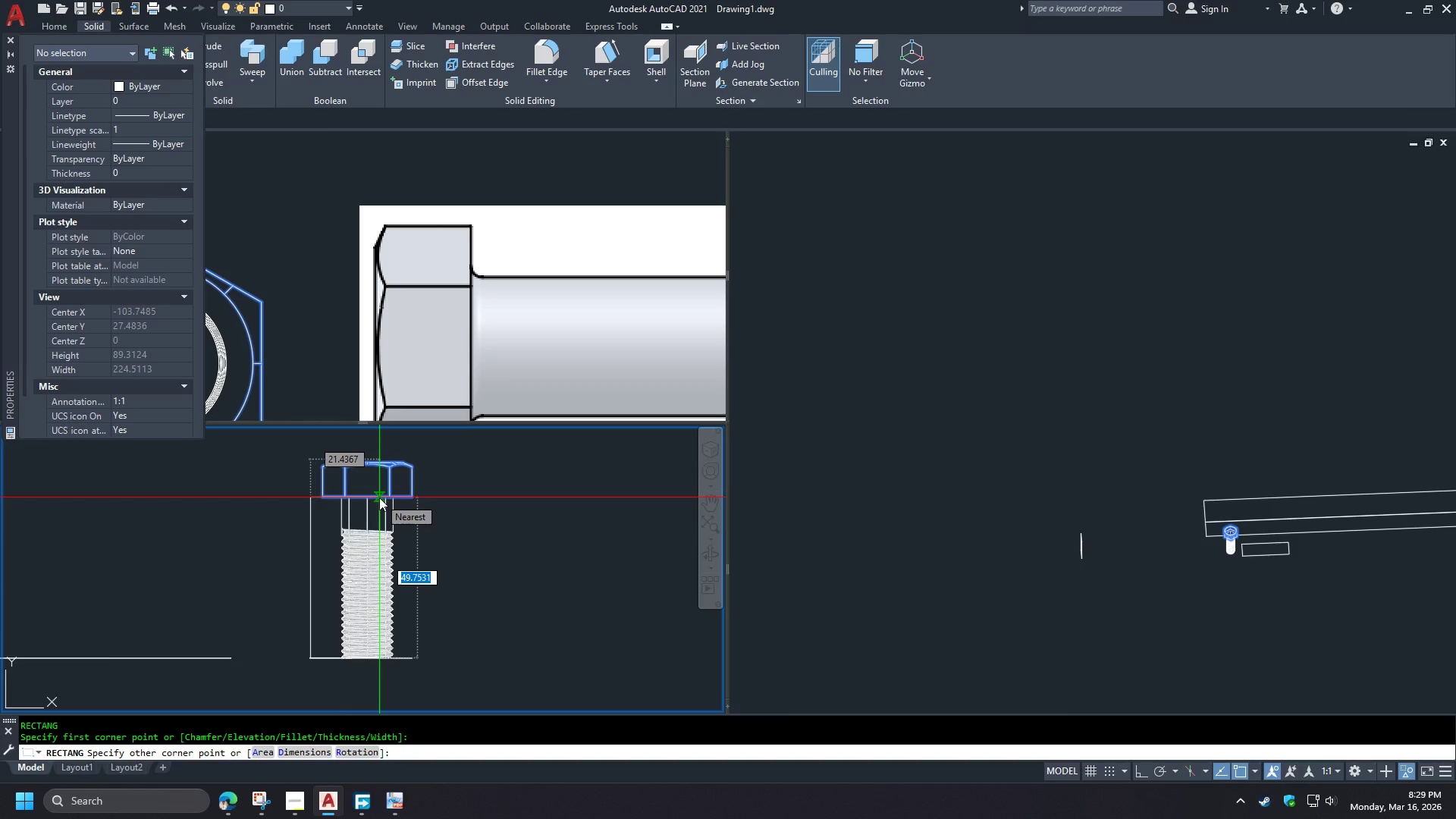 
key(Numpad5)
 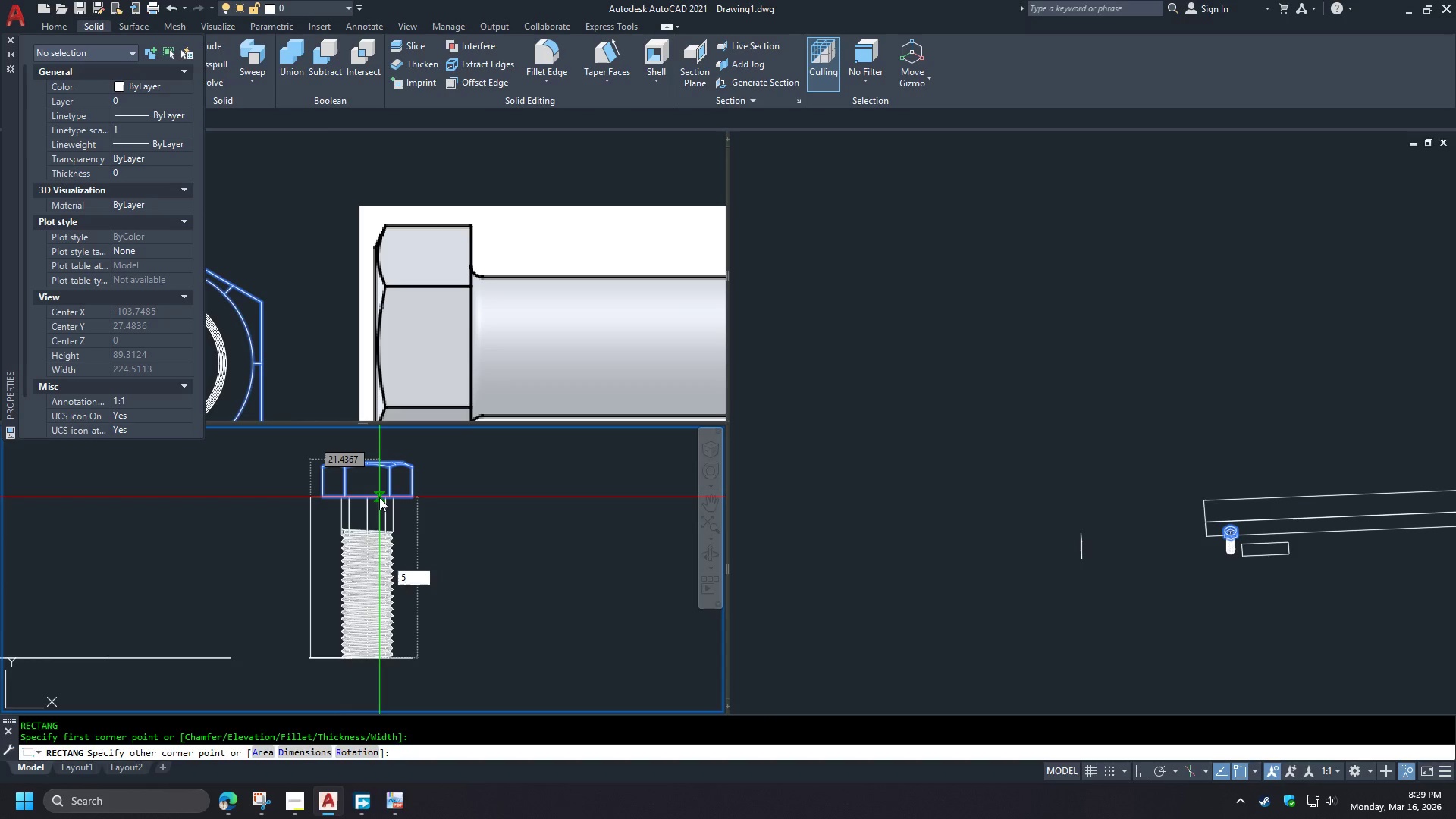 
key(Numpad0)
 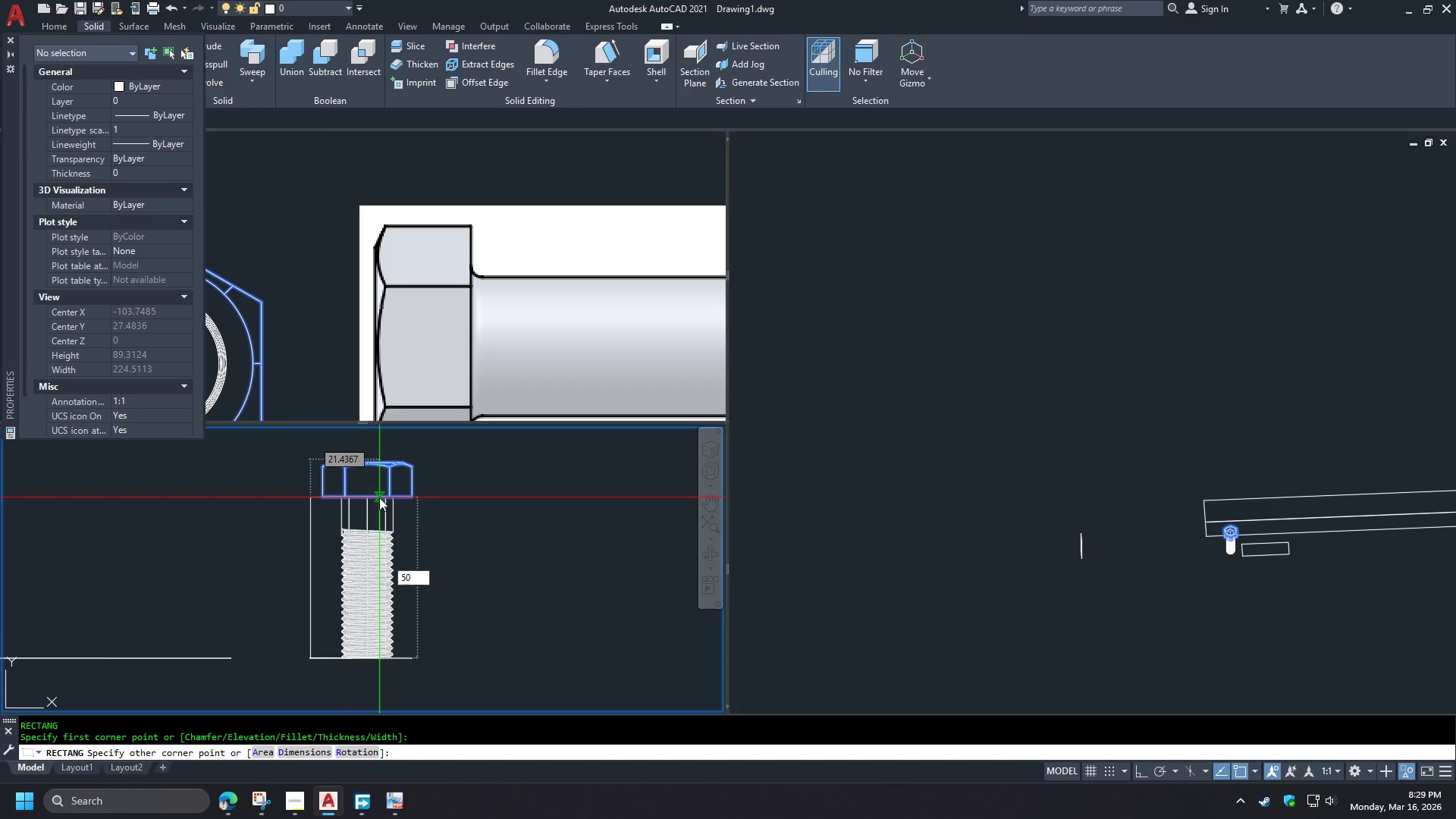 
key(NumpadEnter)
 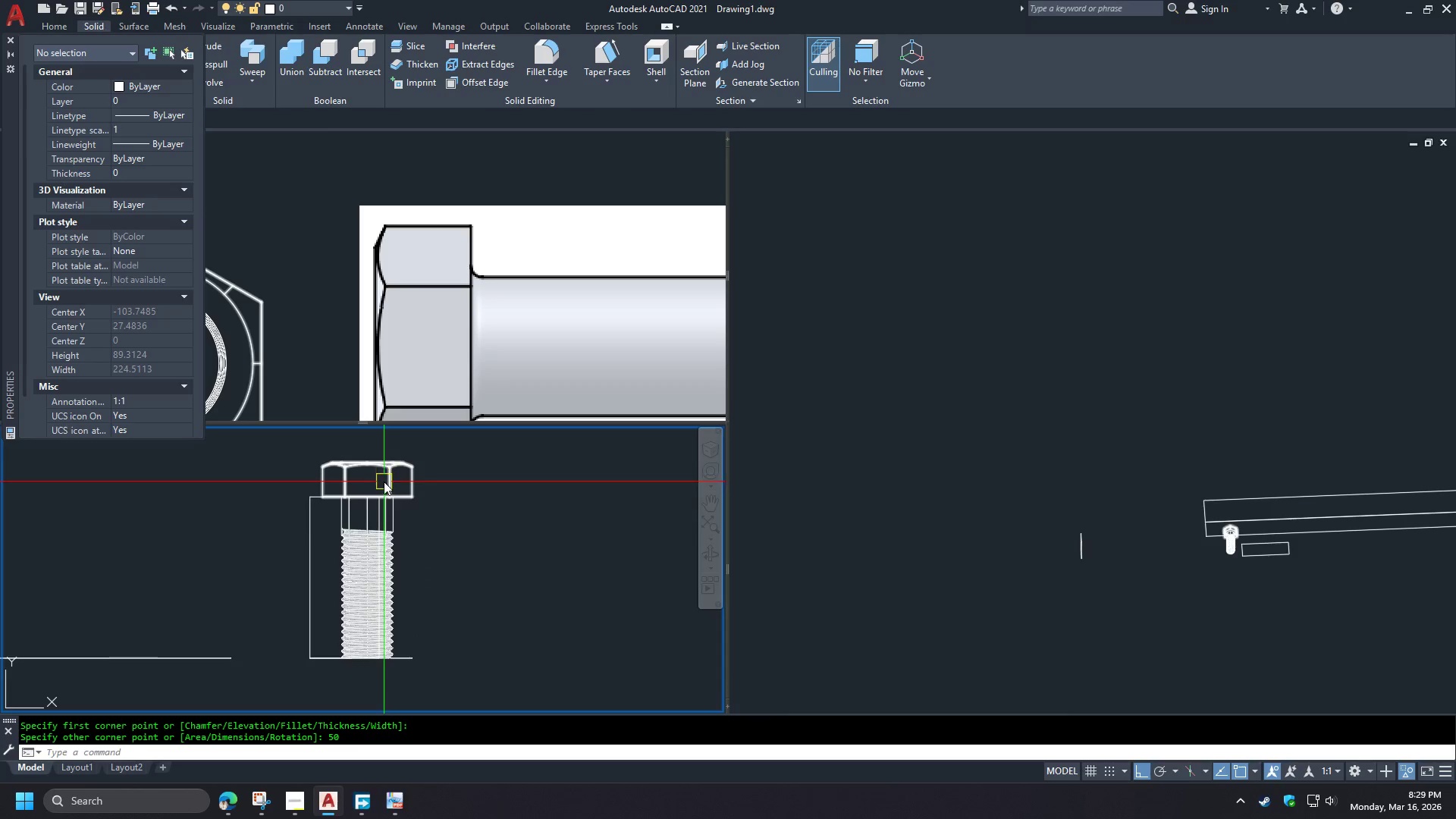 
scroll: coordinate [356, 482], scroll_direction: down, amount: 2.0
 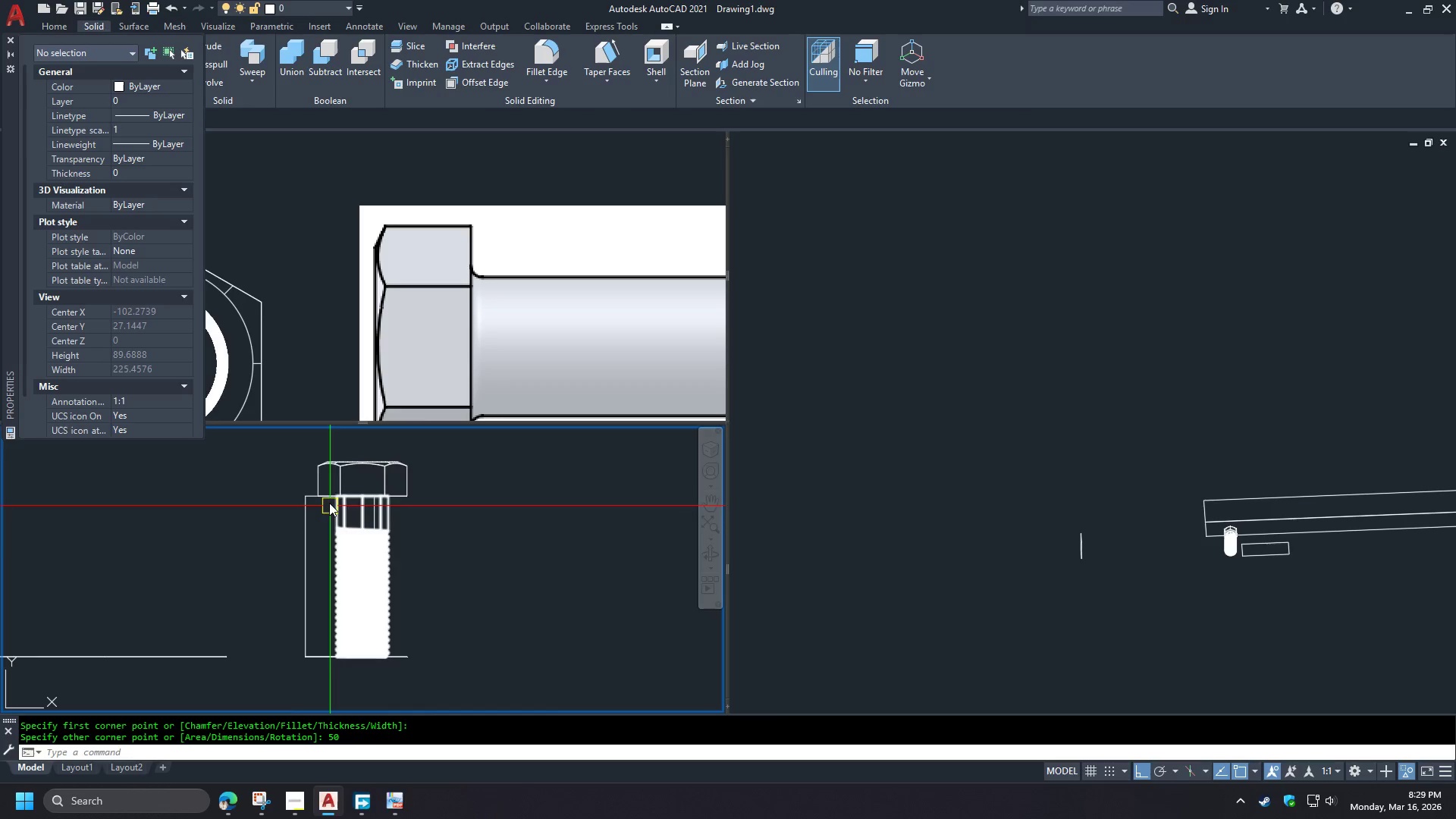 
scroll: coordinate [329, 494], scroll_direction: up, amount: 3.0
 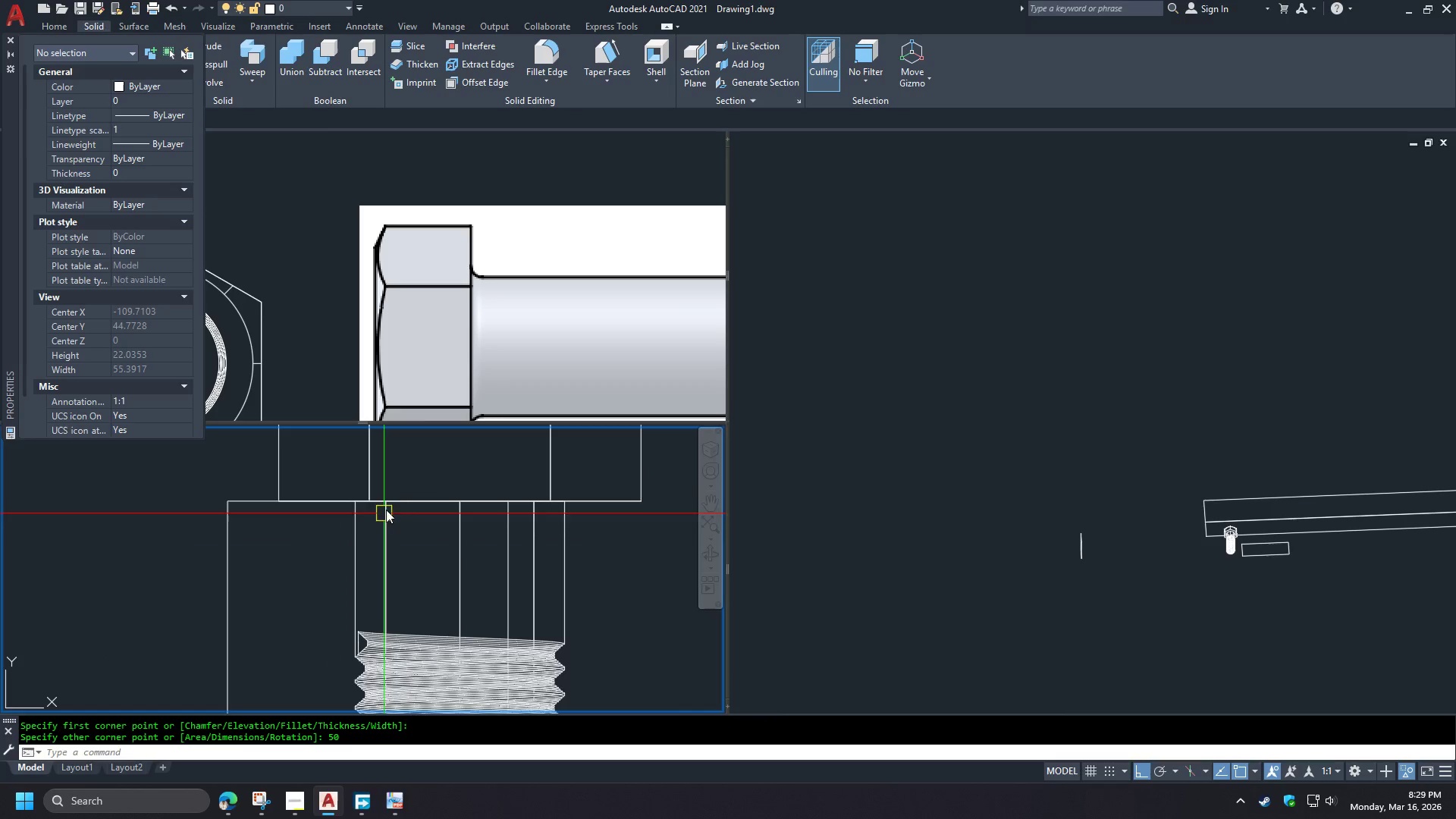 
scroll: coordinate [395, 496], scroll_direction: down, amount: 3.0
 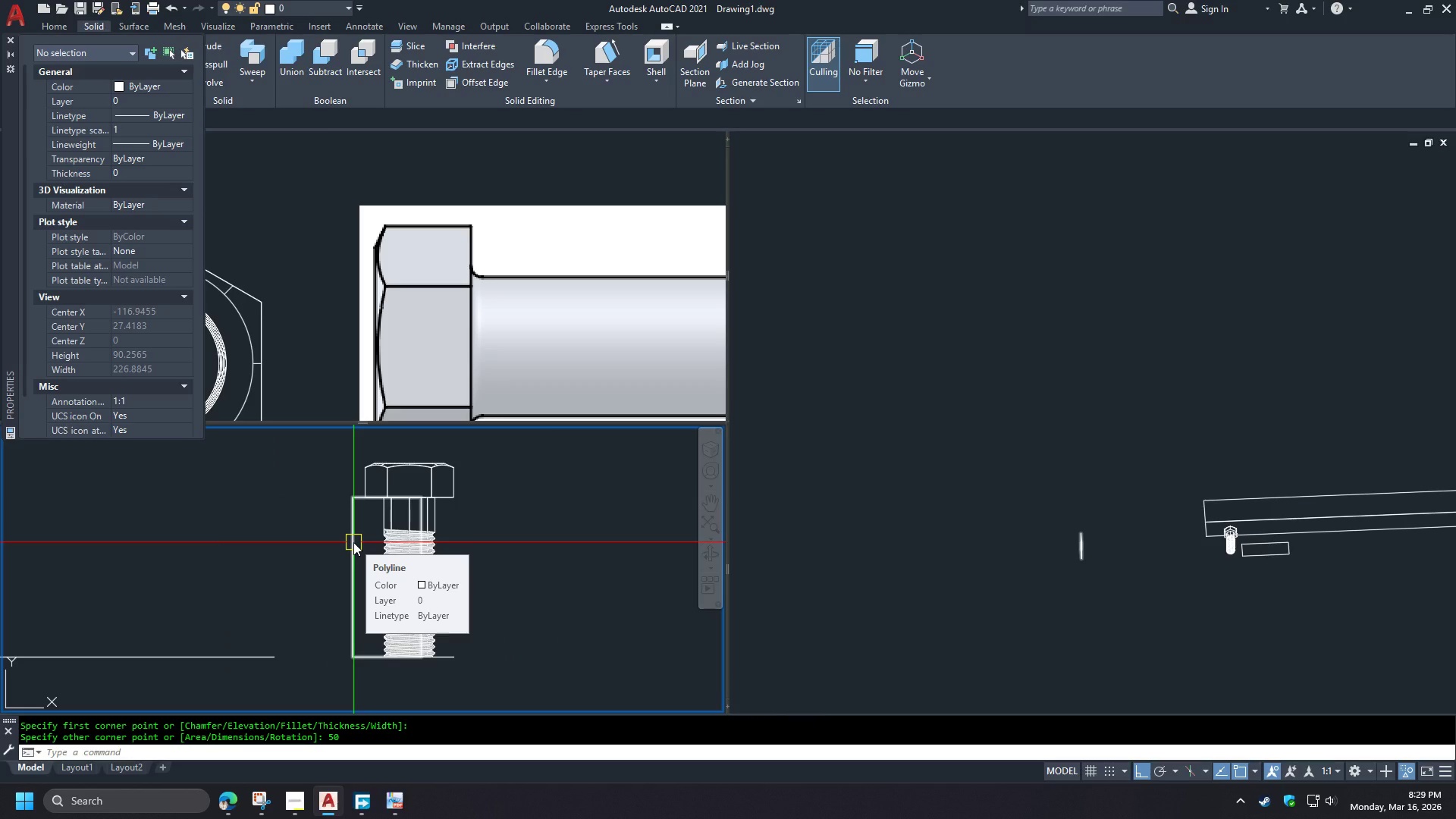 
left_click([353, 542])
 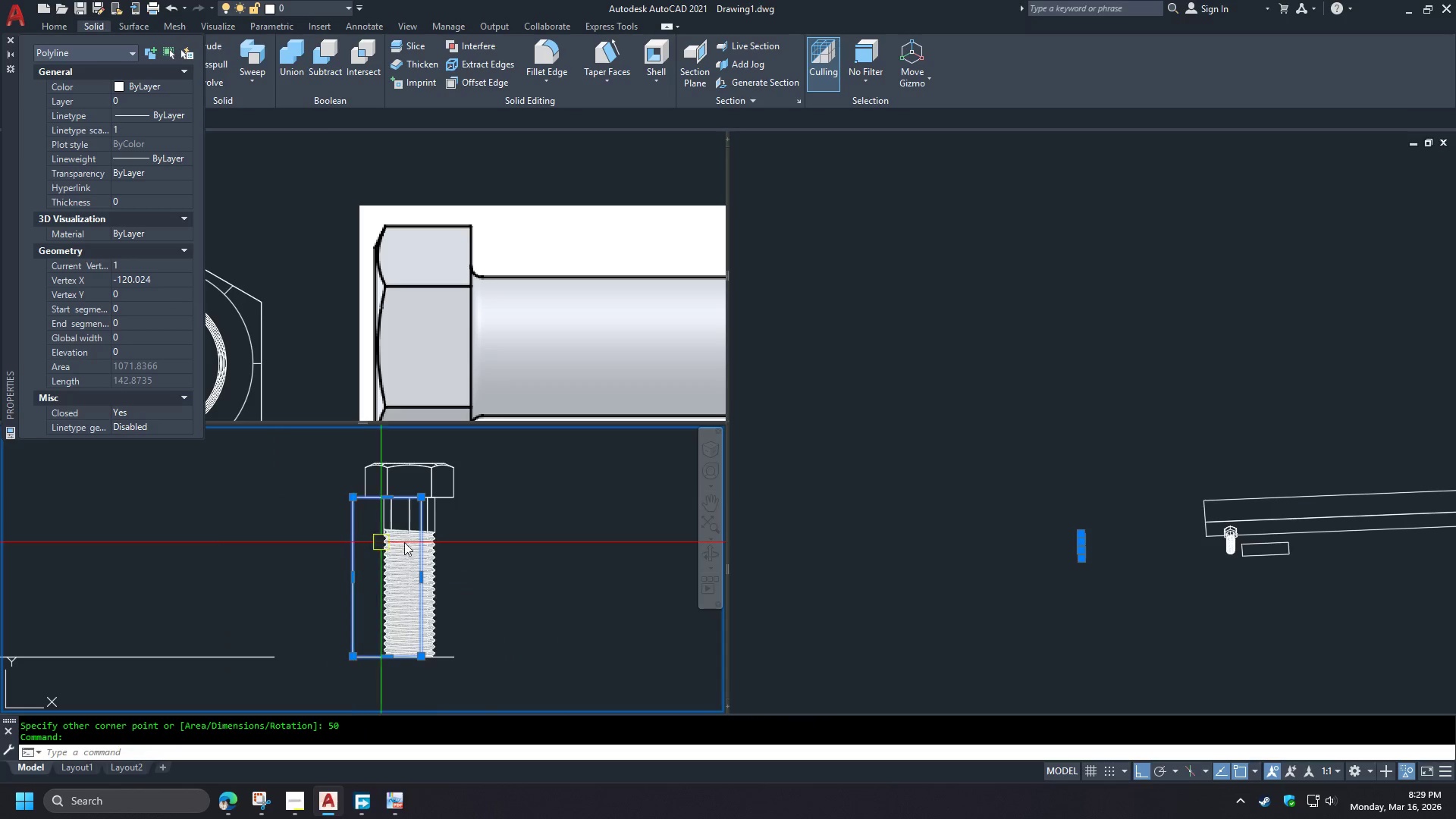 
key(E)
 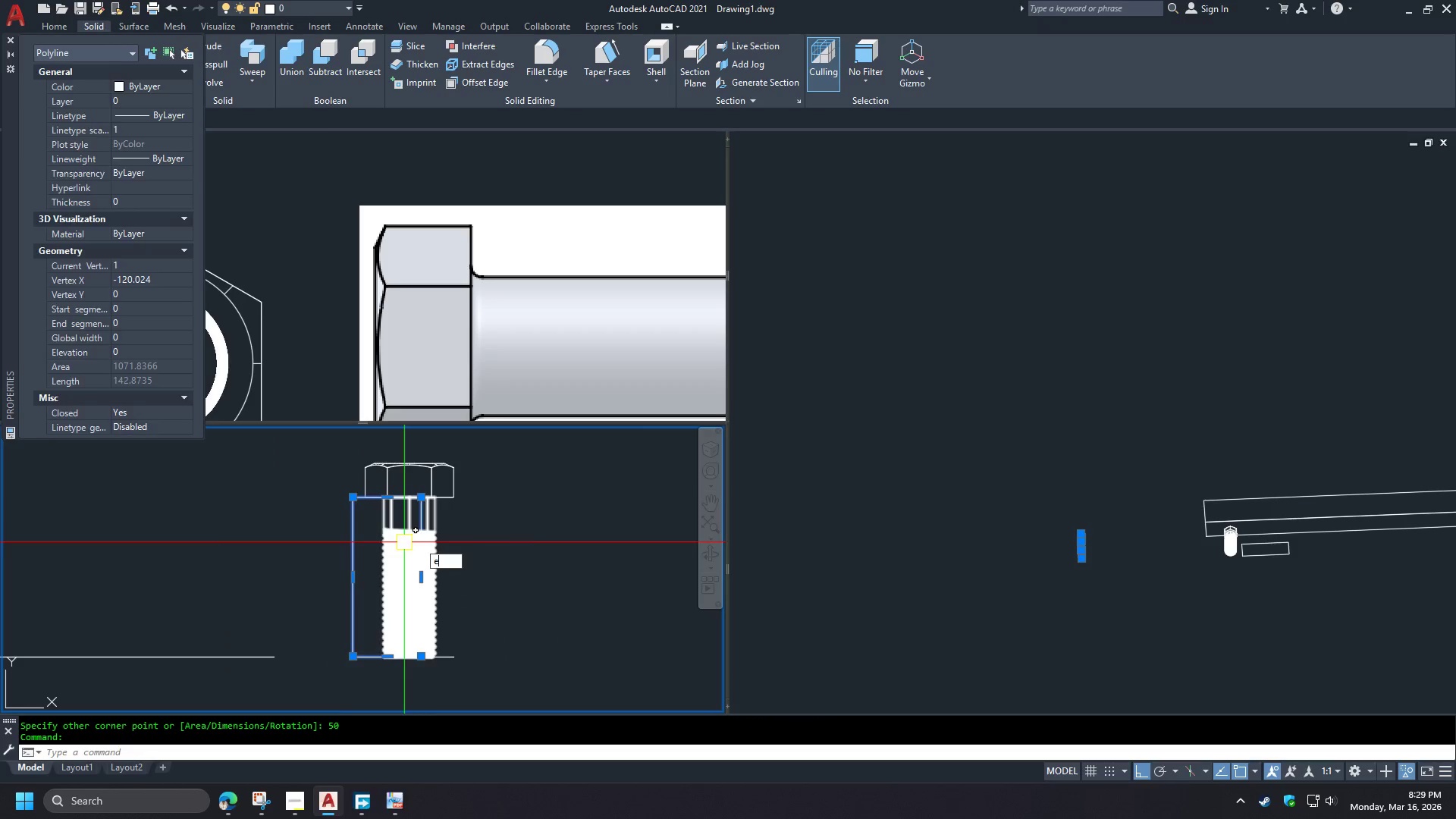 
key(Space)
 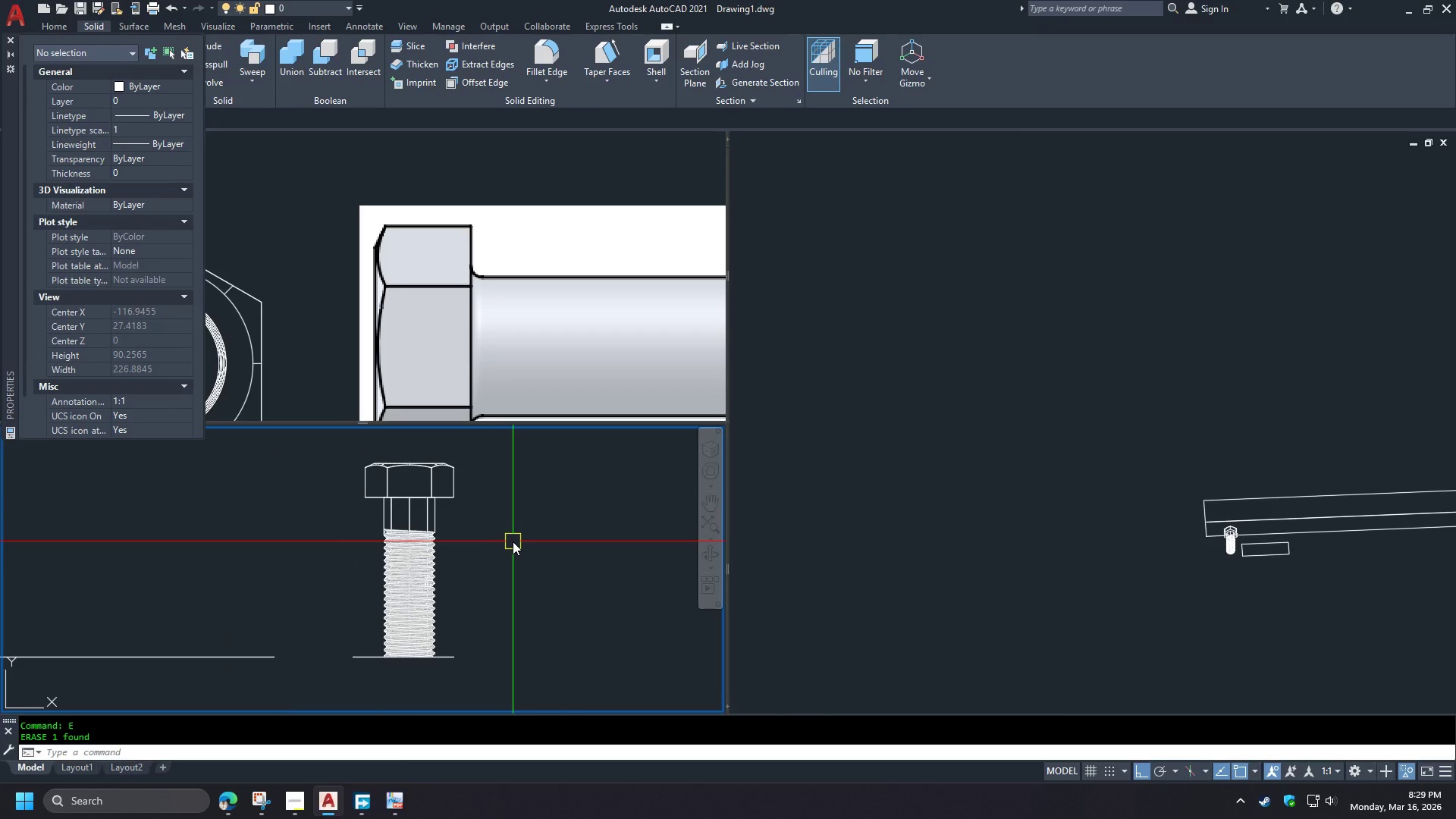 
wait(11.97)
 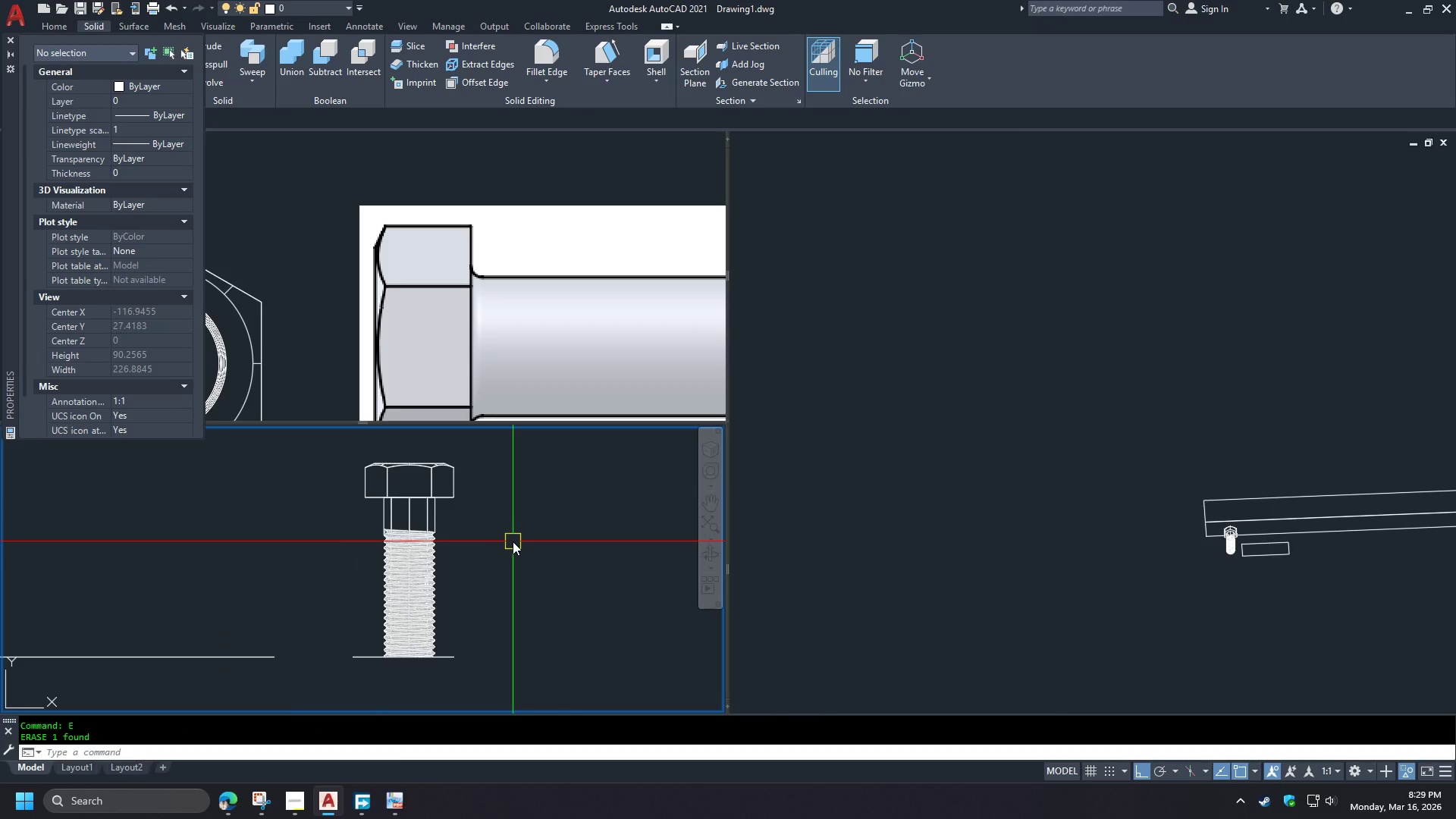 
hold_key(key=ShiftLeft, duration=1.51)
 